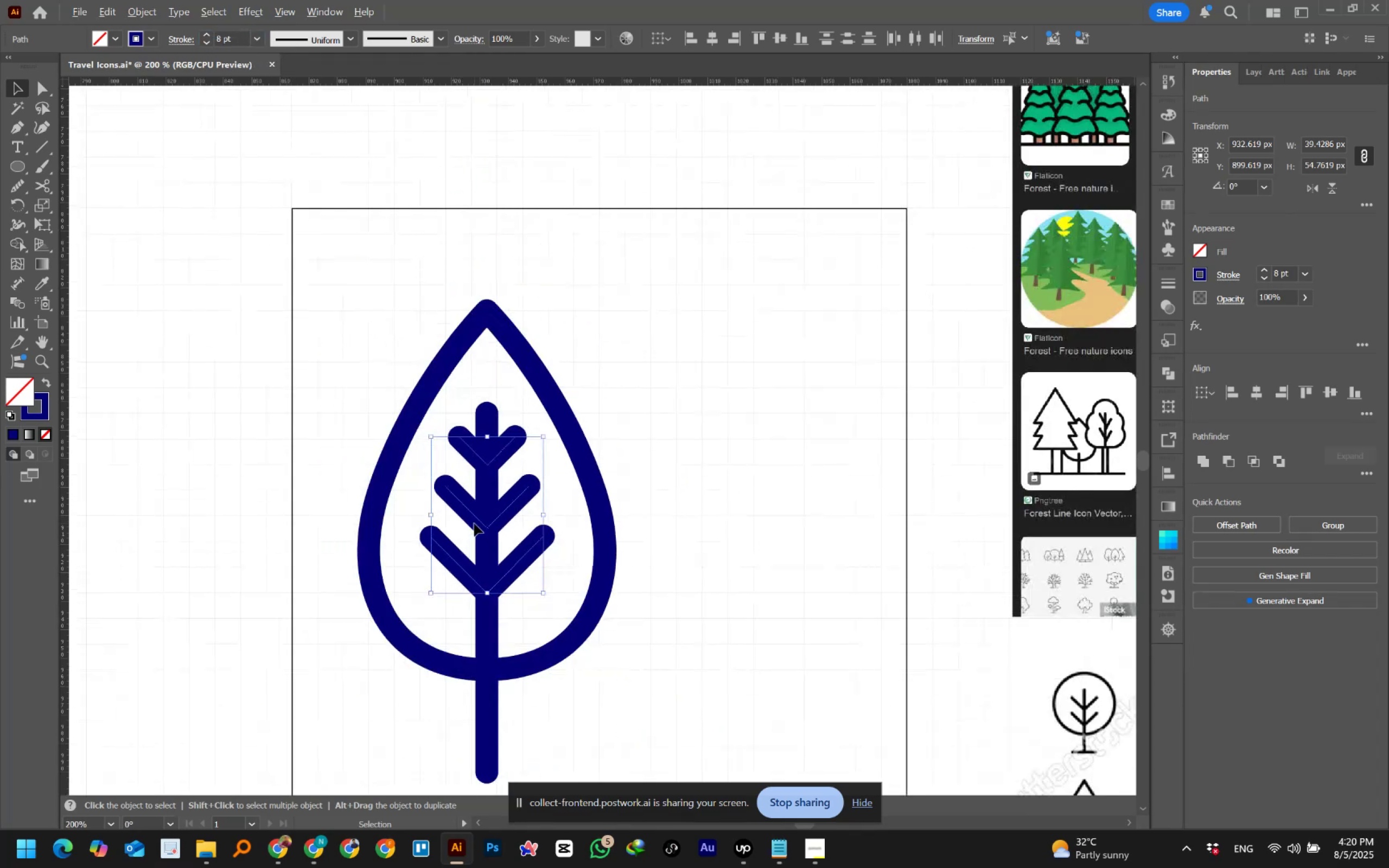 
hold_key(key=AltLeft, duration=1.27)
scroll: coordinate [474, 524], scroll_direction: down, amount: 1.0
 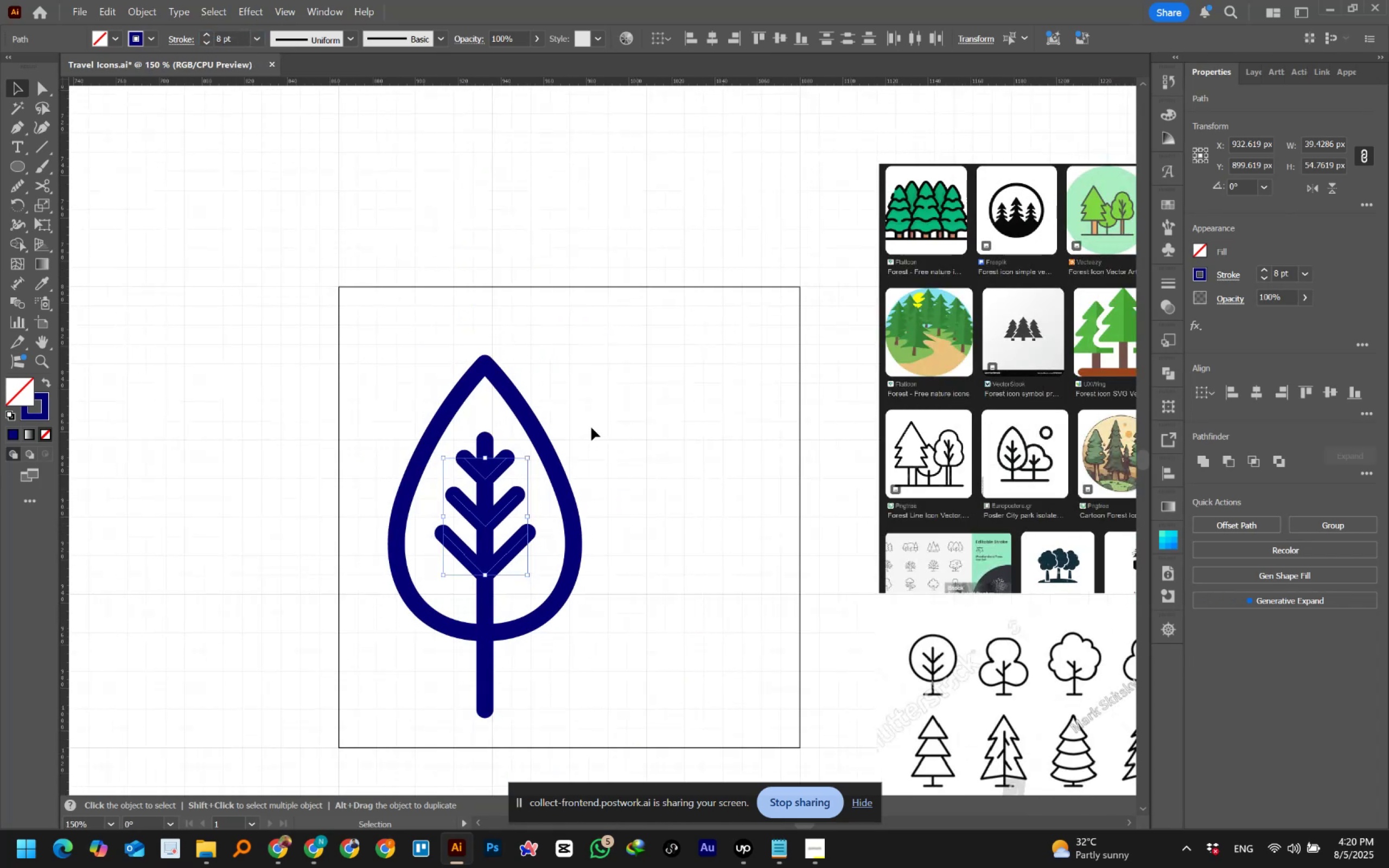 
left_click([591, 421])
 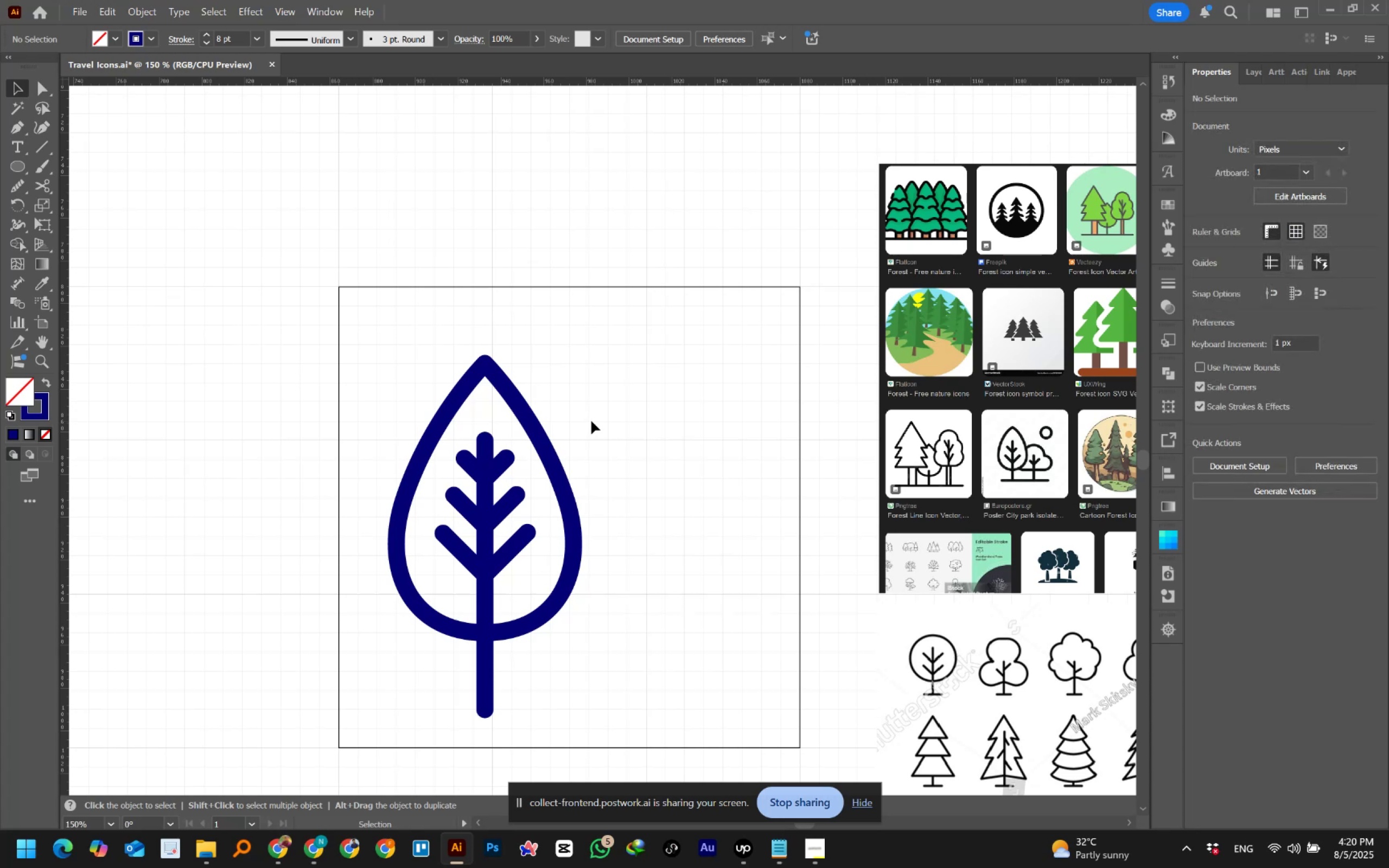 
hold_key(key=Space, duration=1.8)
 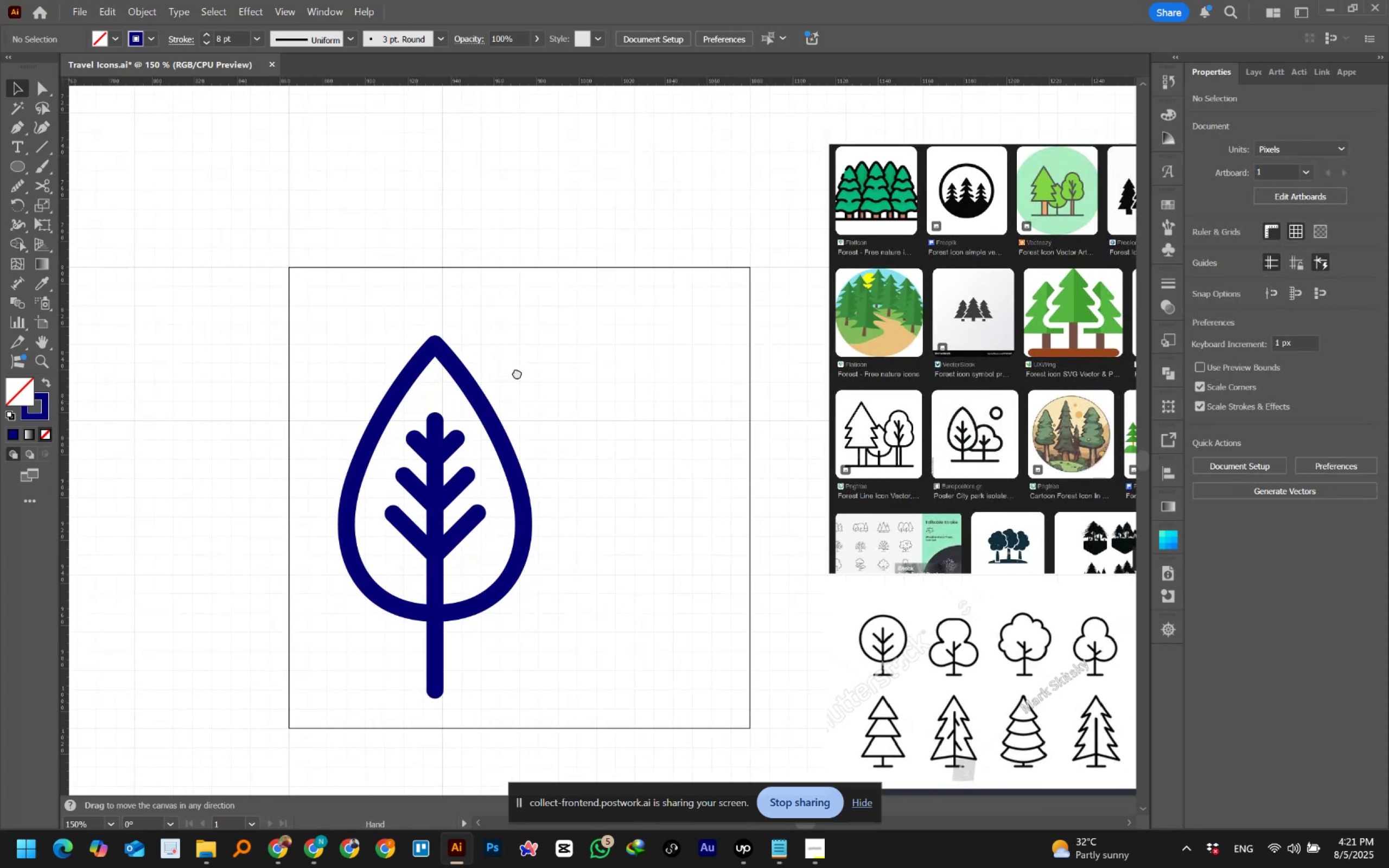 
hold_key(key=Space, duration=1.52)
 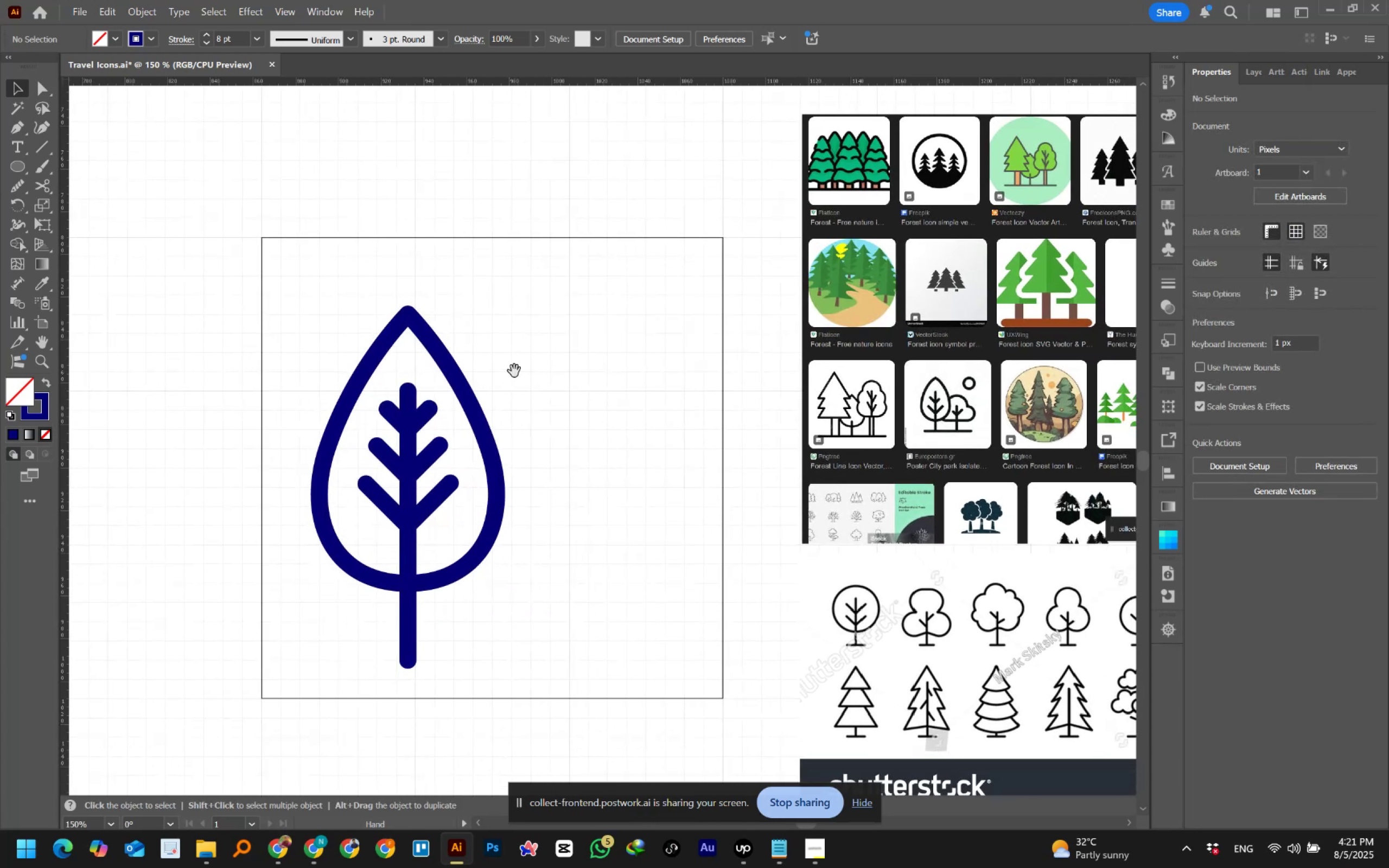 
hold_key(key=Space, duration=1.5)
 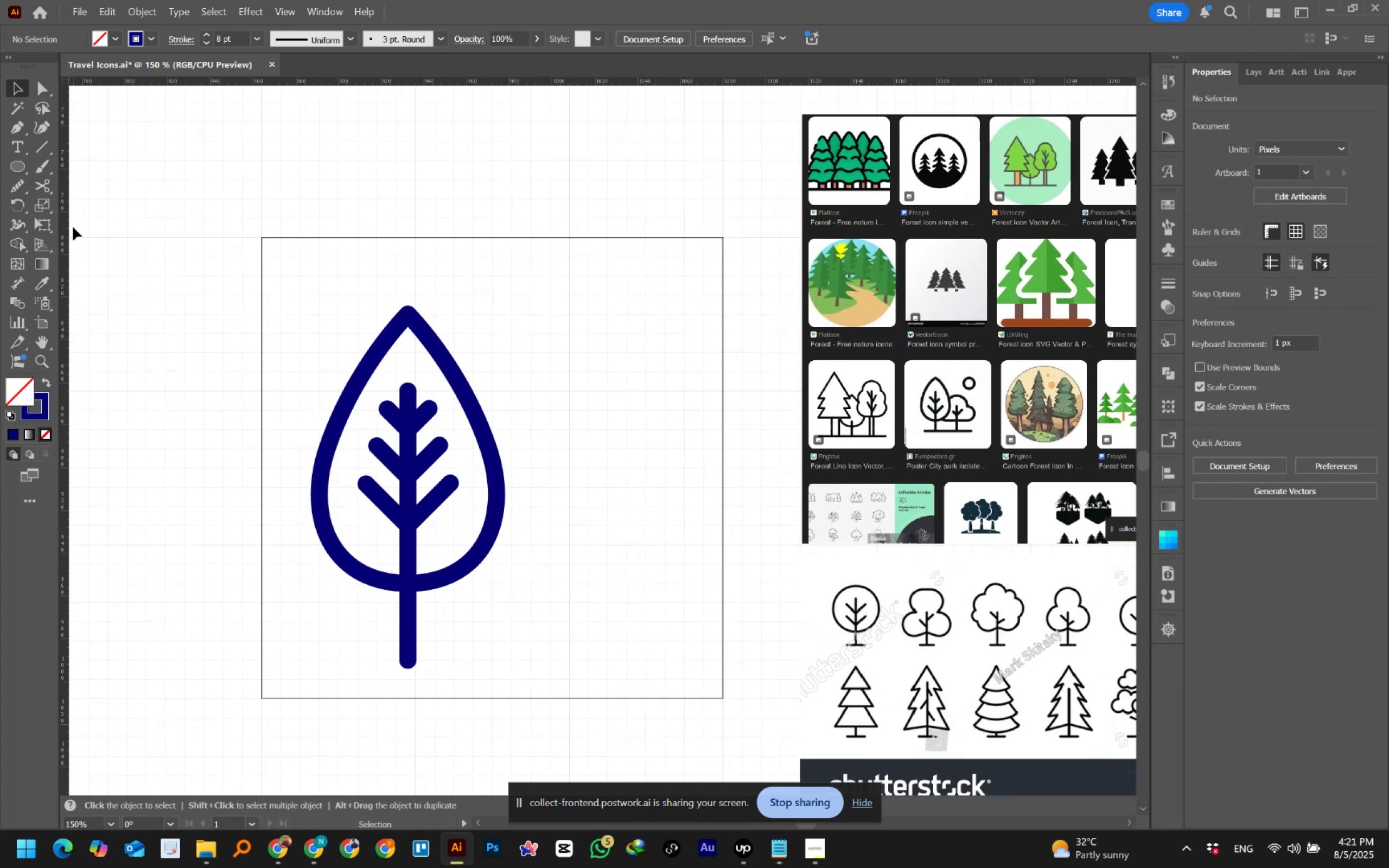 
right_click([18, 162])
 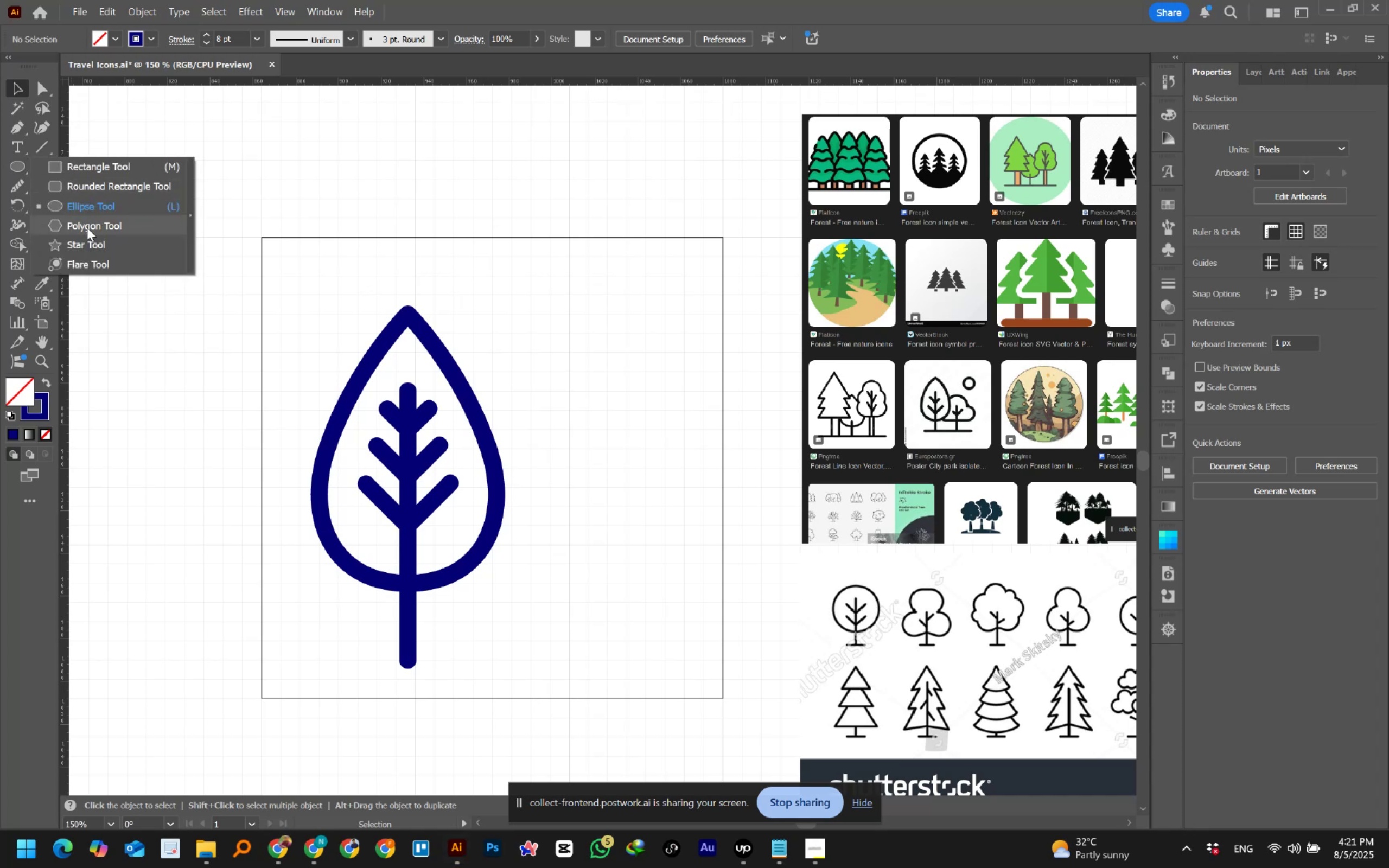 
left_click([87, 228])
 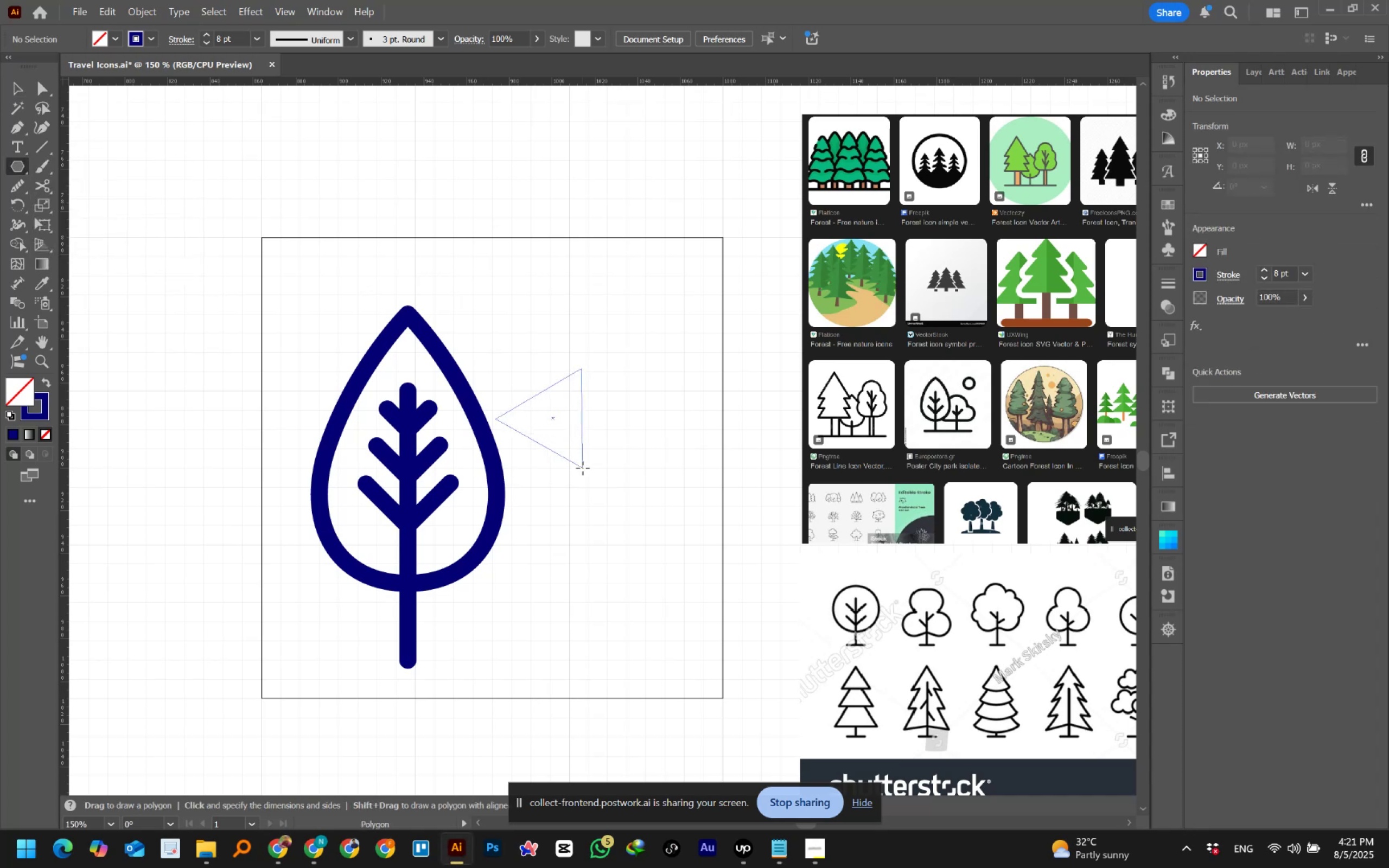 
hold_key(key=ShiftLeft, duration=1.5)
 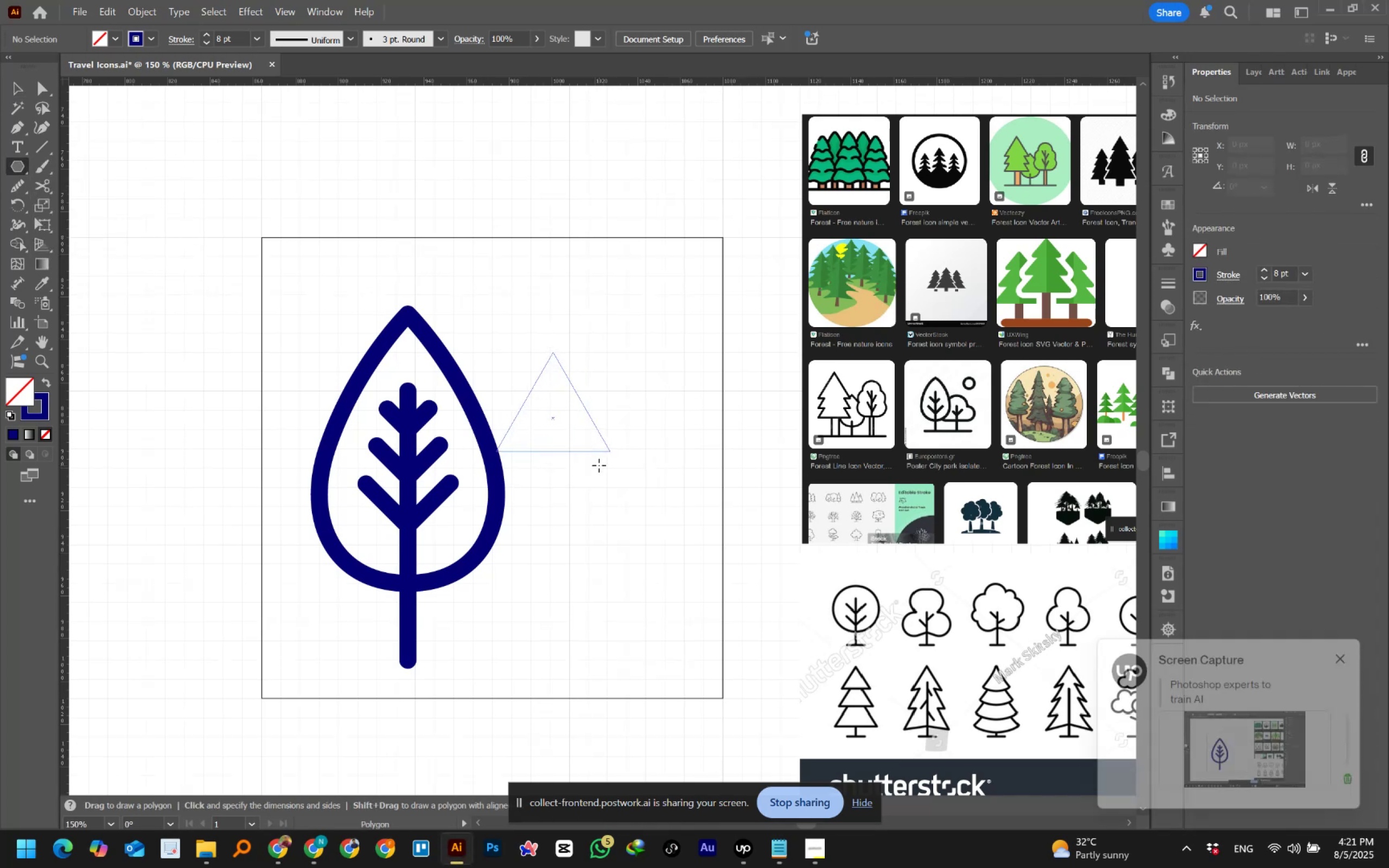 
hold_key(key=ShiftLeft, duration=1.51)
 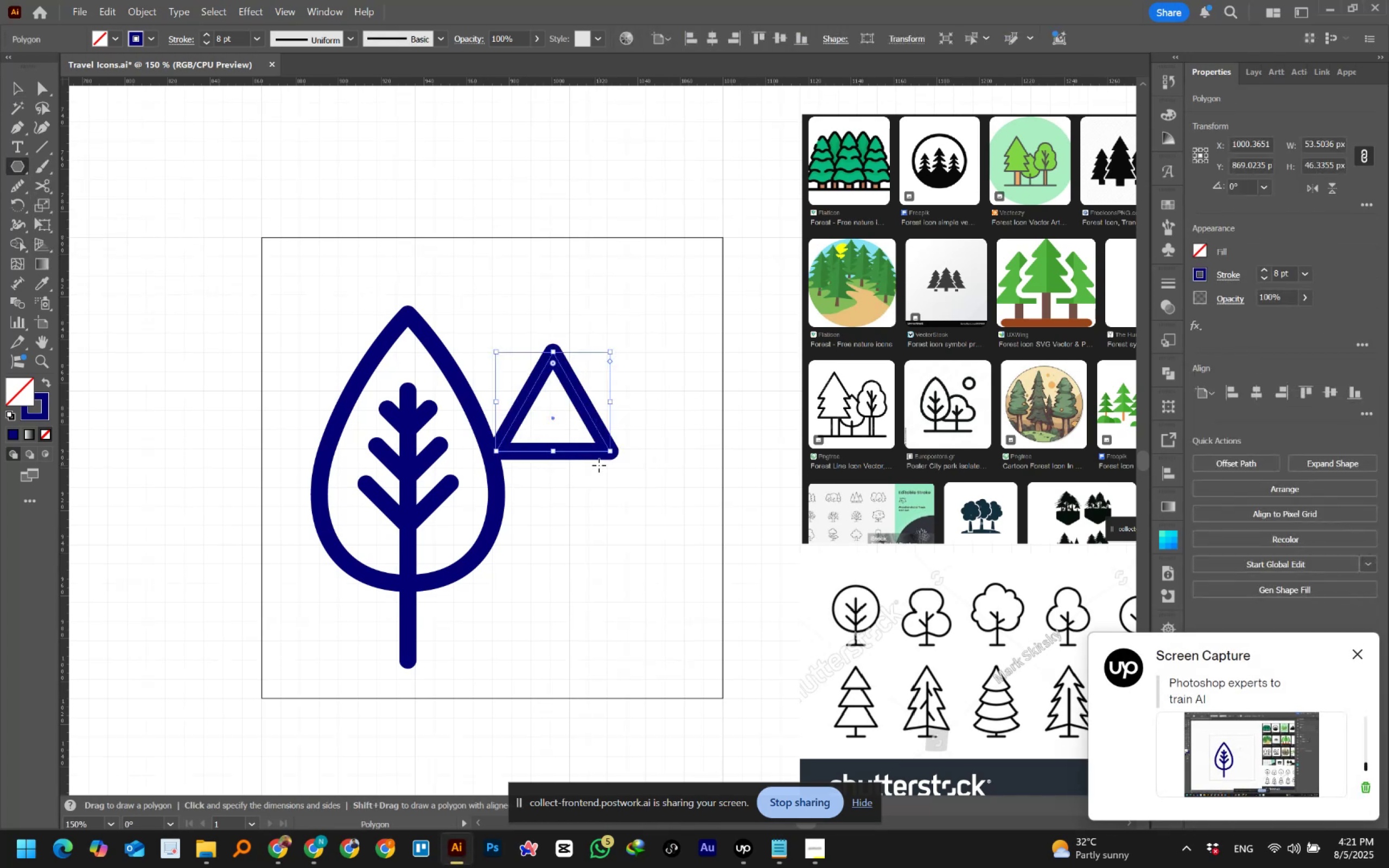 
hold_key(key=ShiftLeft, duration=0.79)
 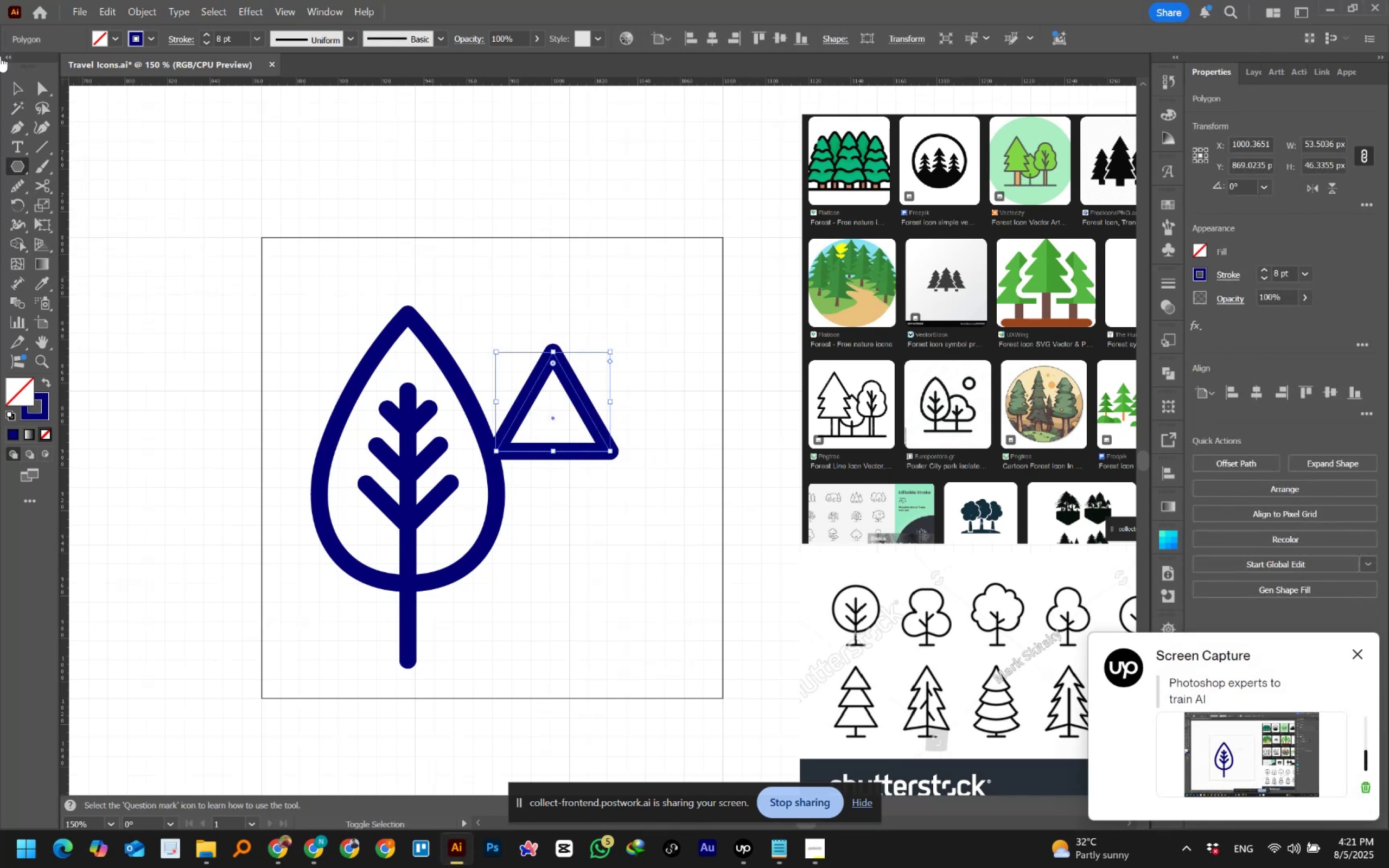 
left_click([14, 87])
 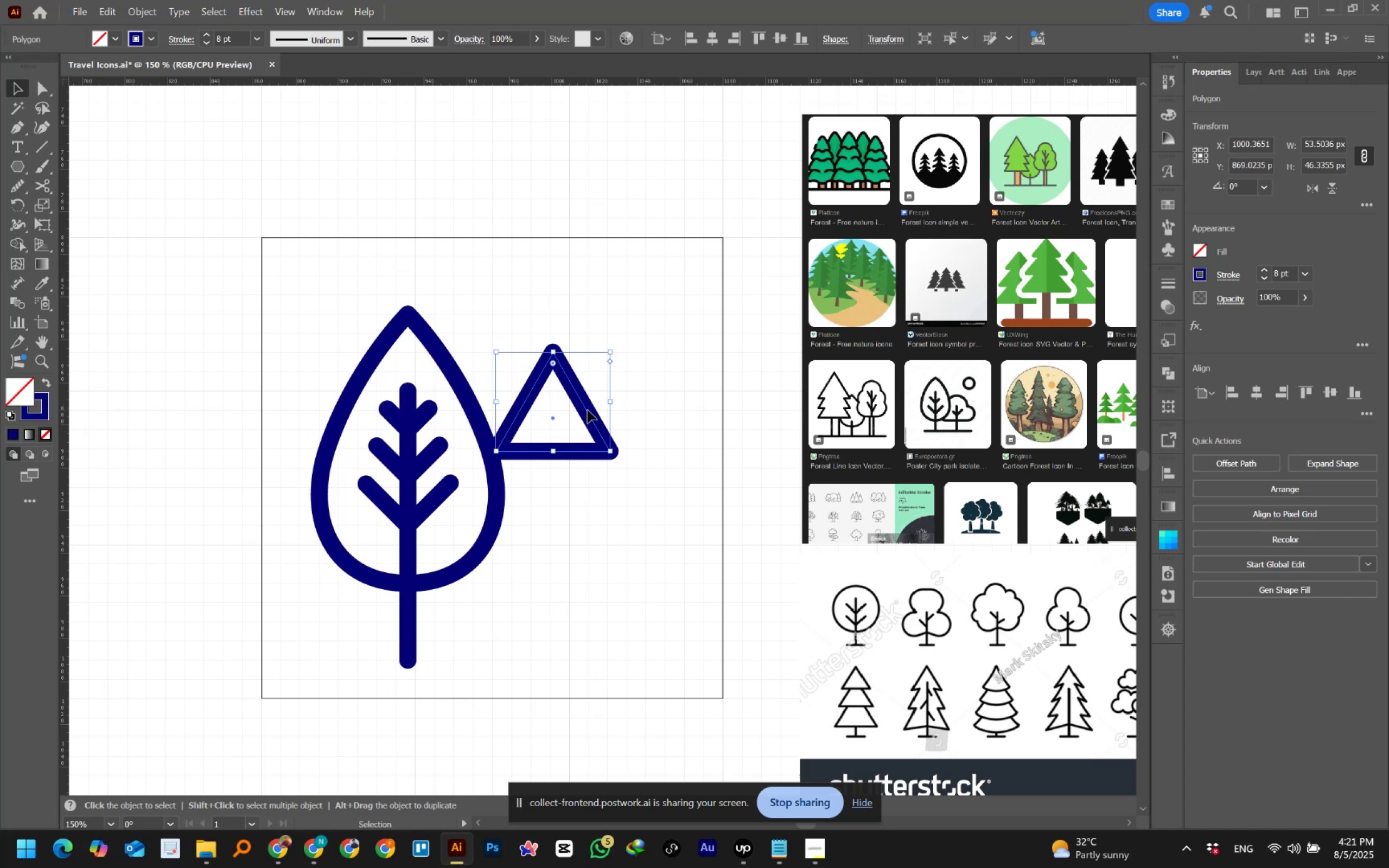 
wait(23.47)
 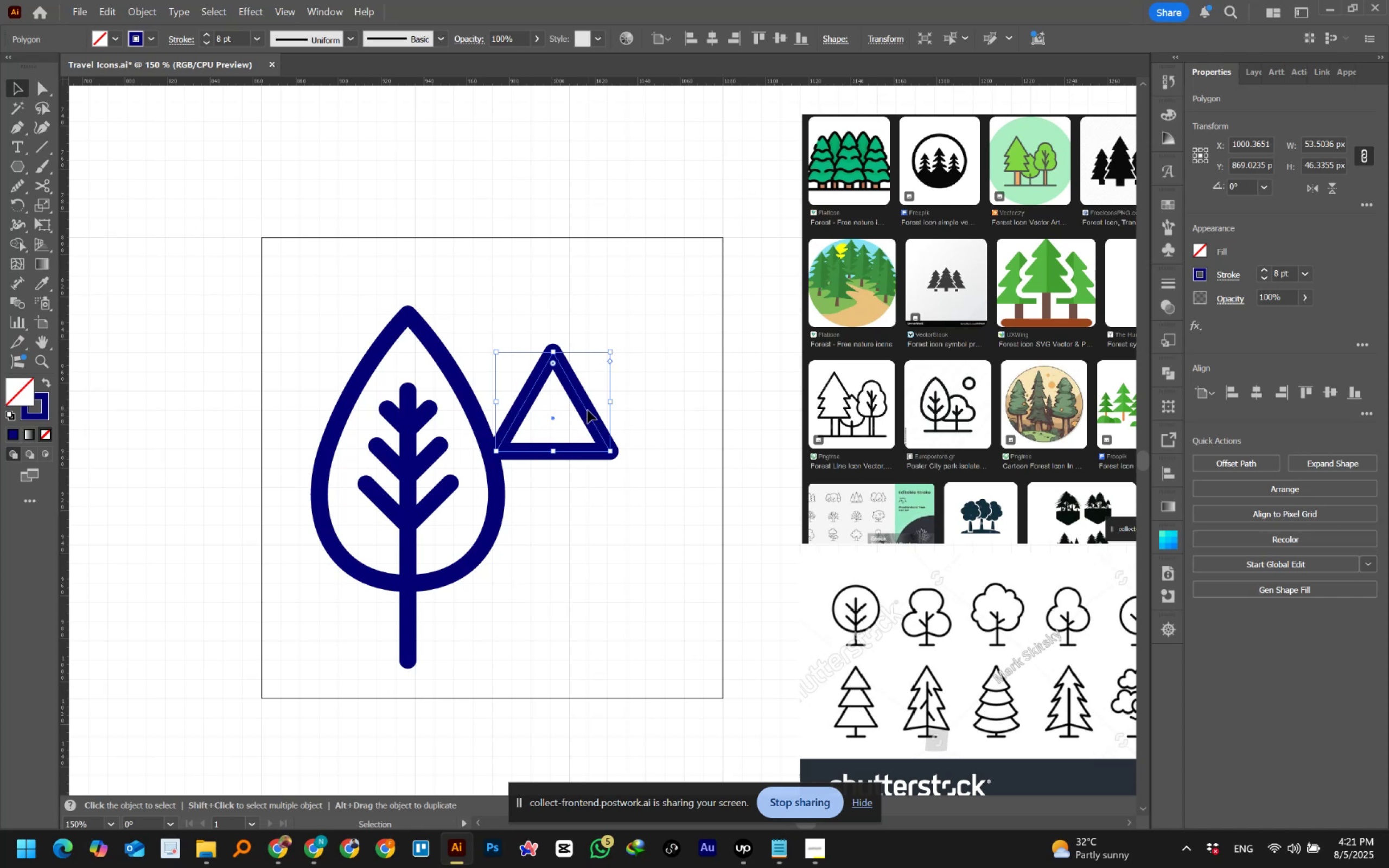 
hold_key(key=AltLeft, duration=5.16)
 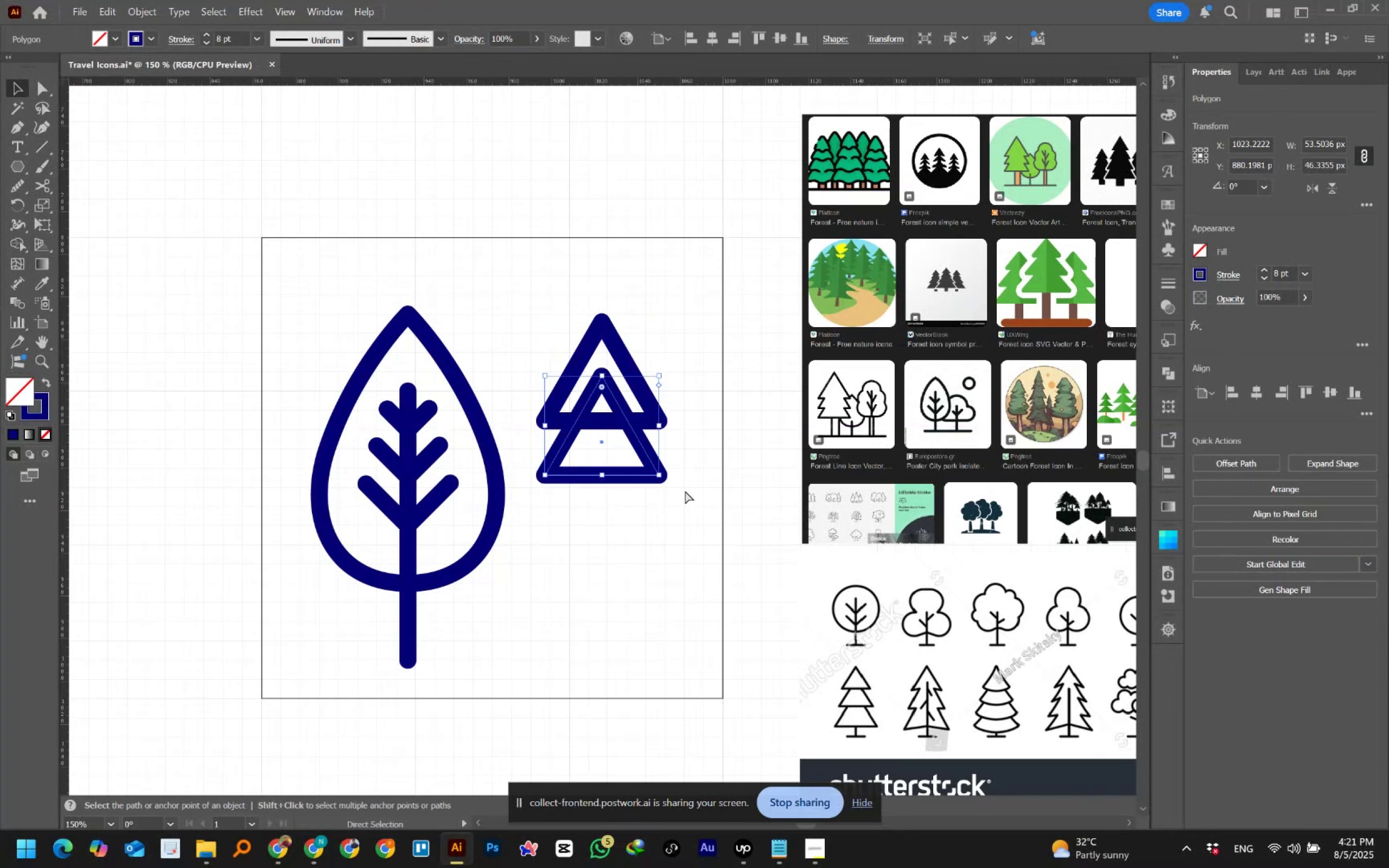 
hold_key(key=ShiftLeft, duration=1.53)
 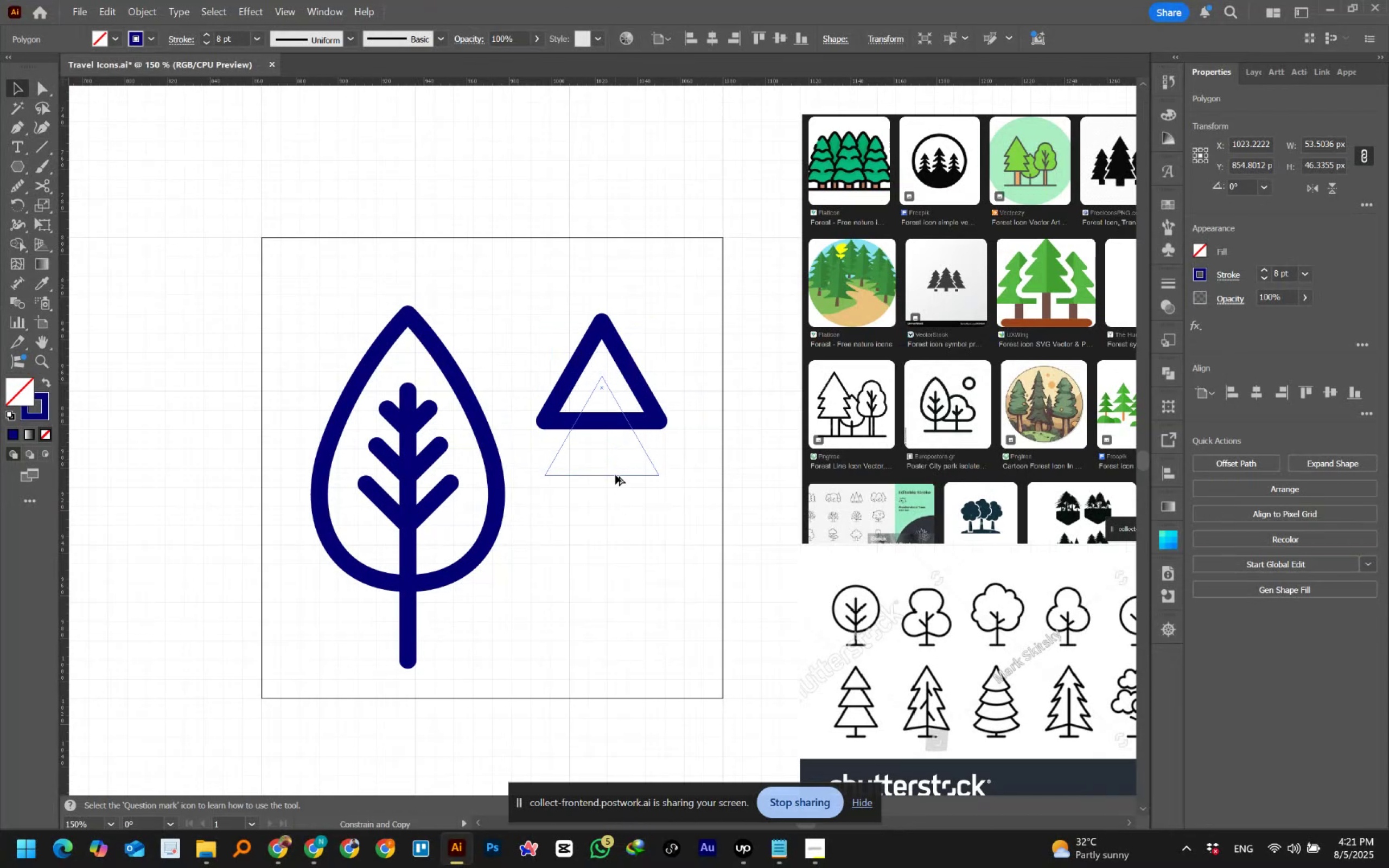 
hold_key(key=ShiftLeft, duration=1.51)
 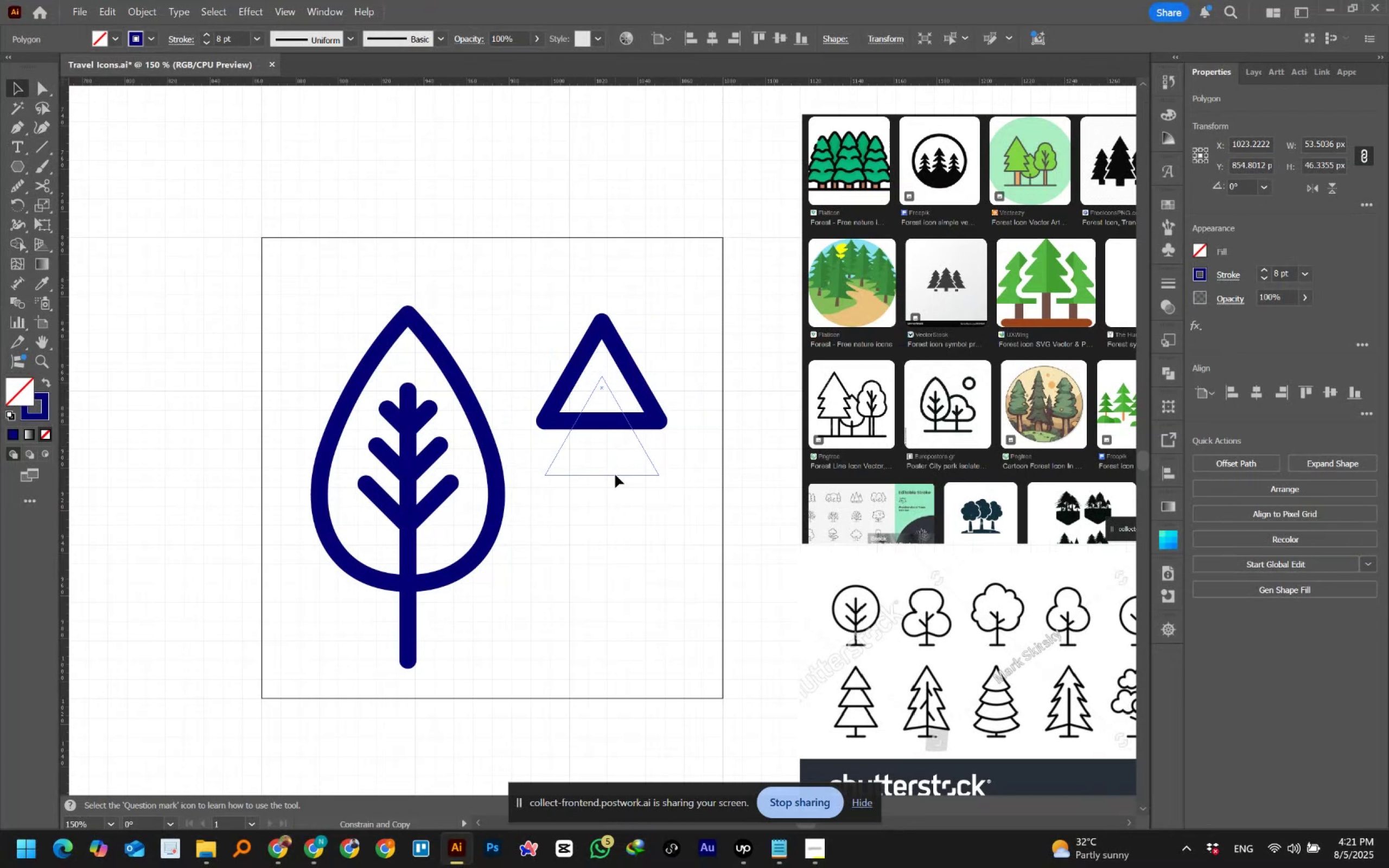 
hold_key(key=ShiftLeft, duration=0.95)
 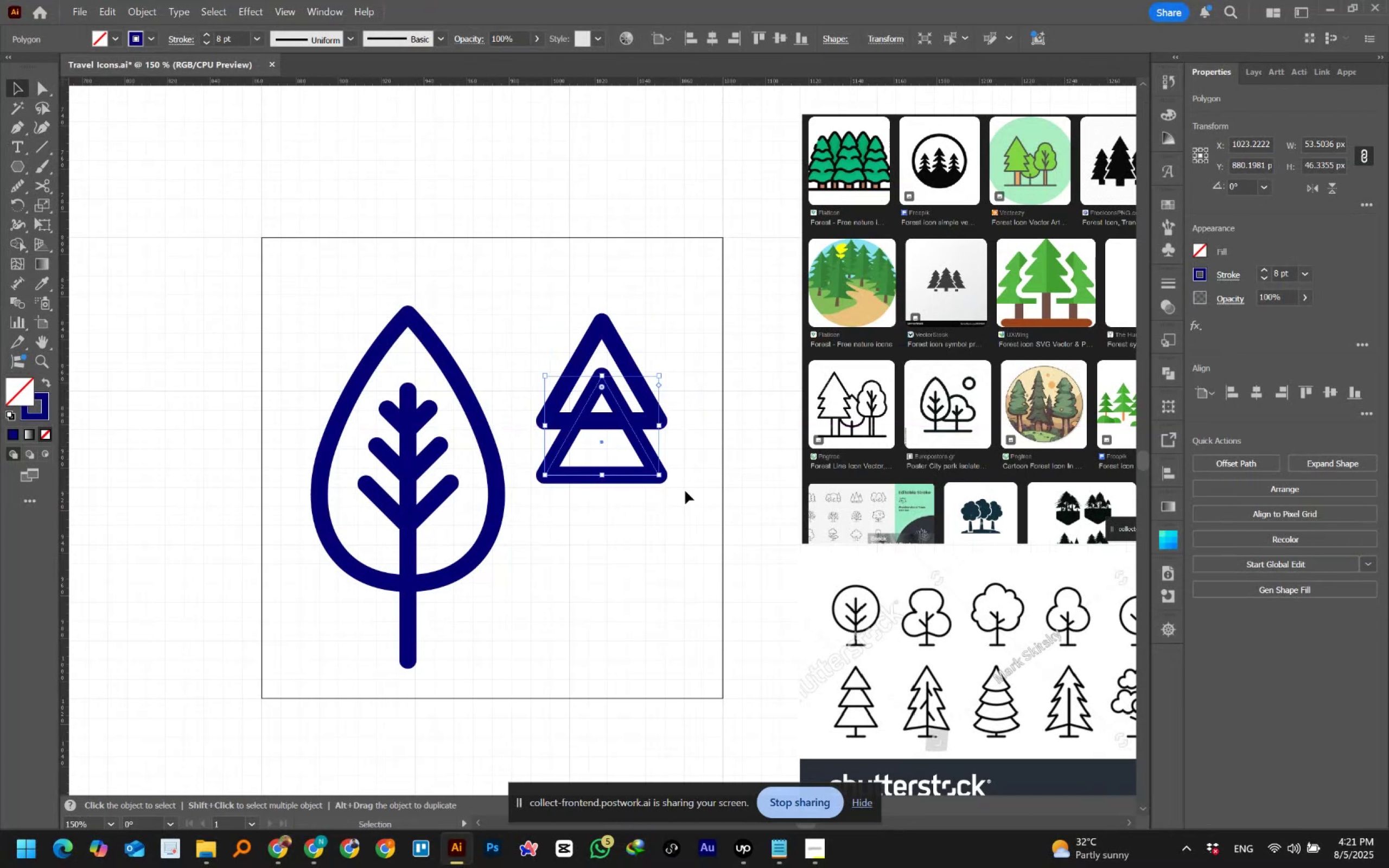 
key(Control+D)
 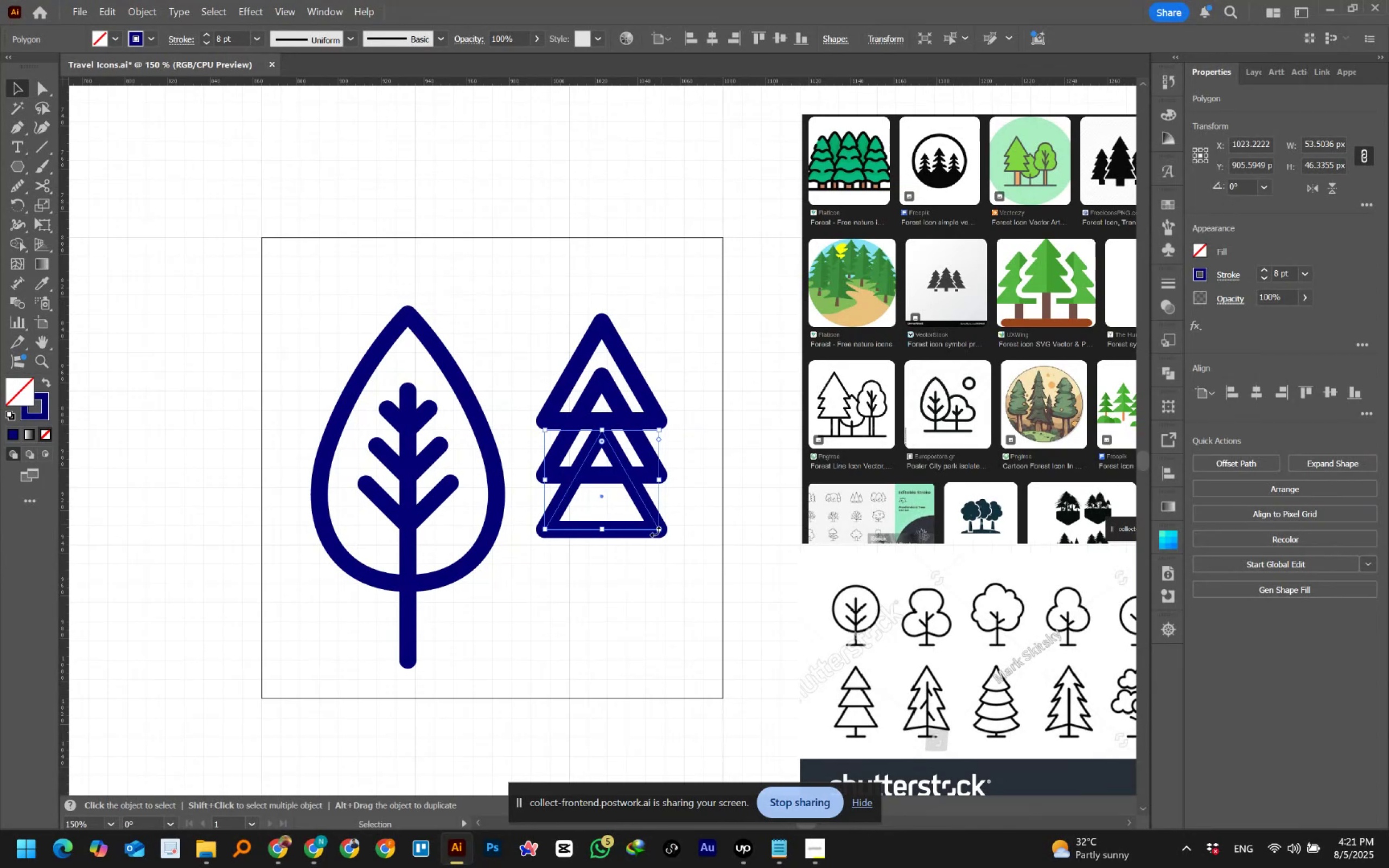 
left_click([620, 567])
 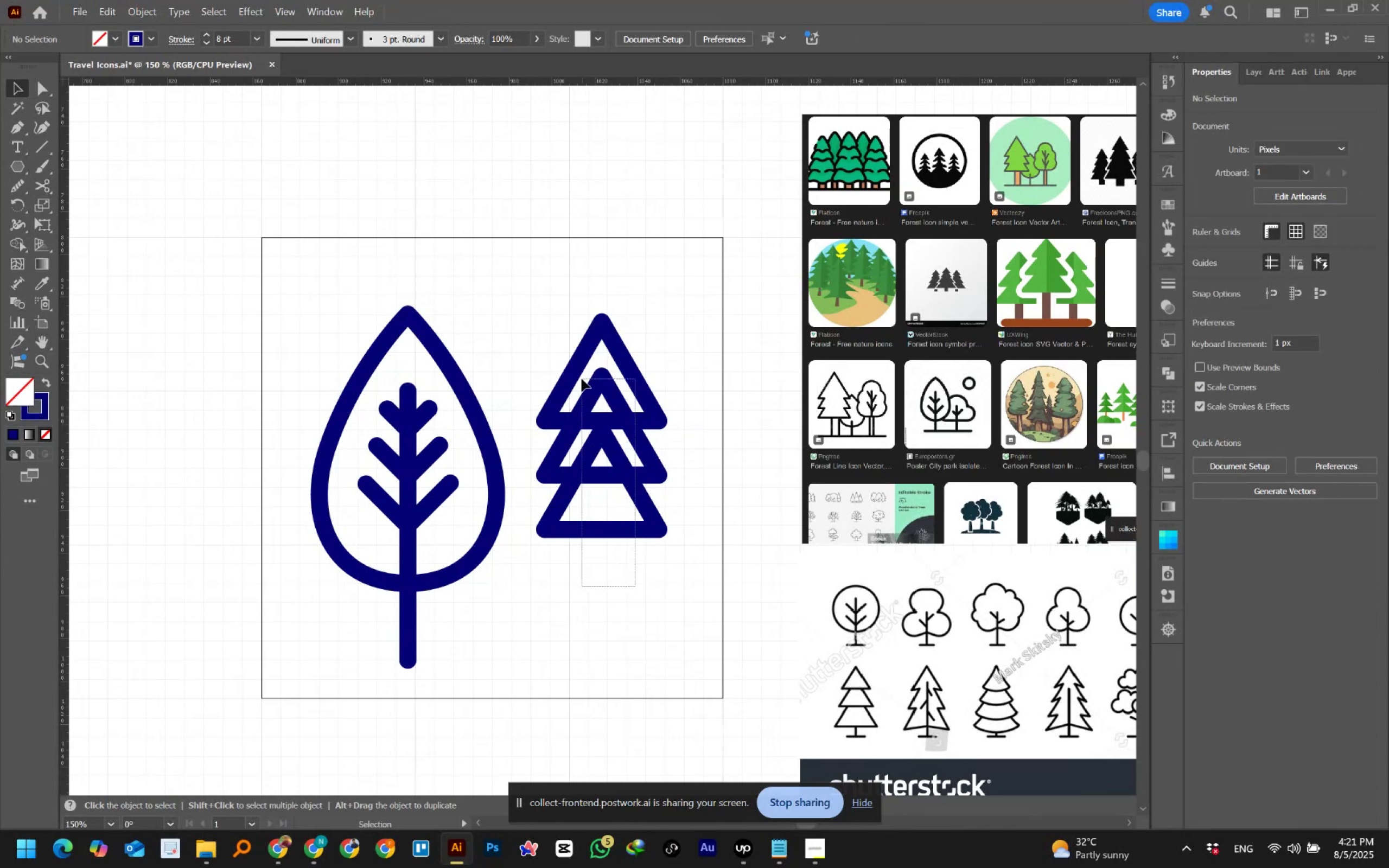 
key(Shift+M)
 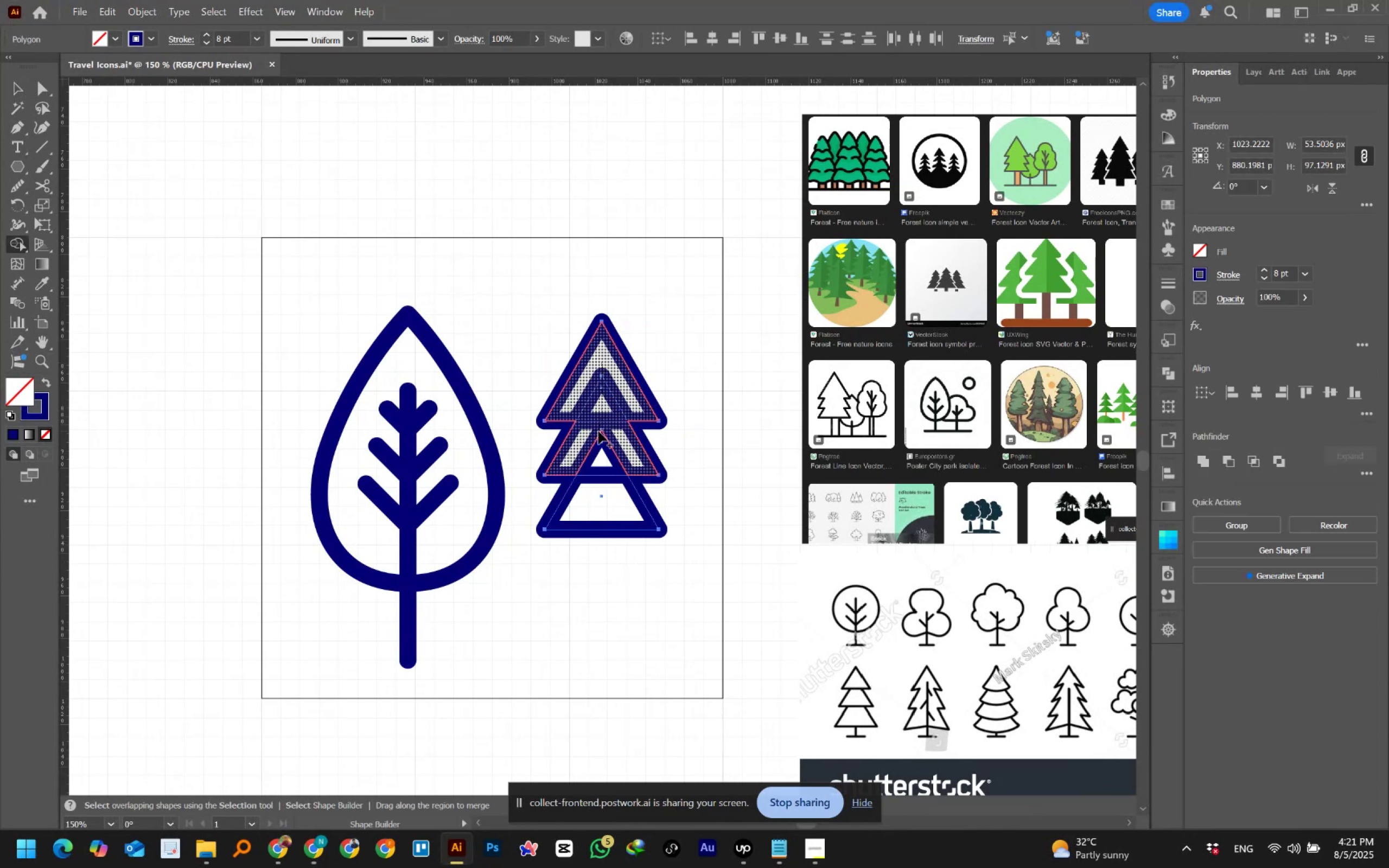 
mouse_move([610, 479])
 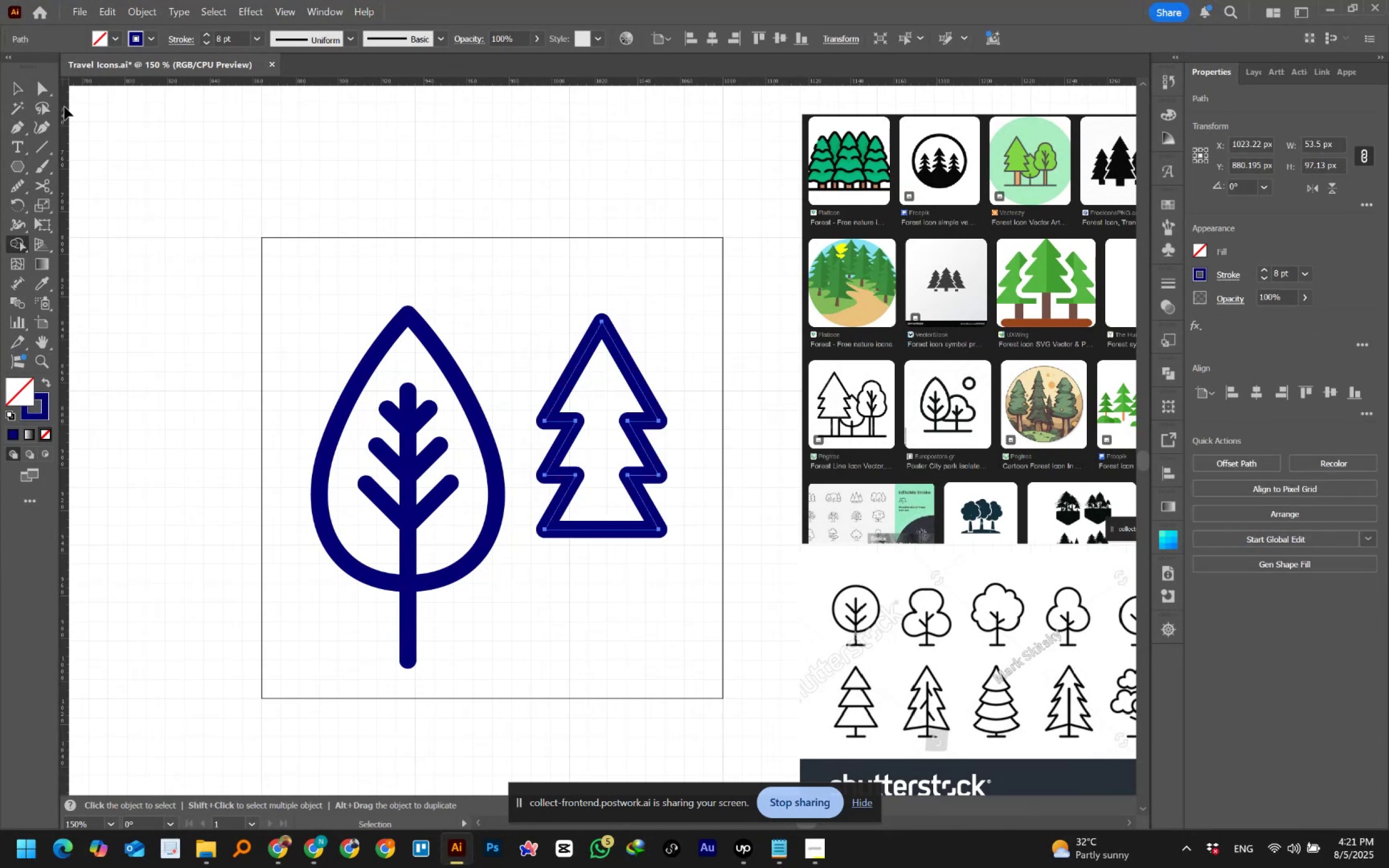 
left_click([22, 87])
 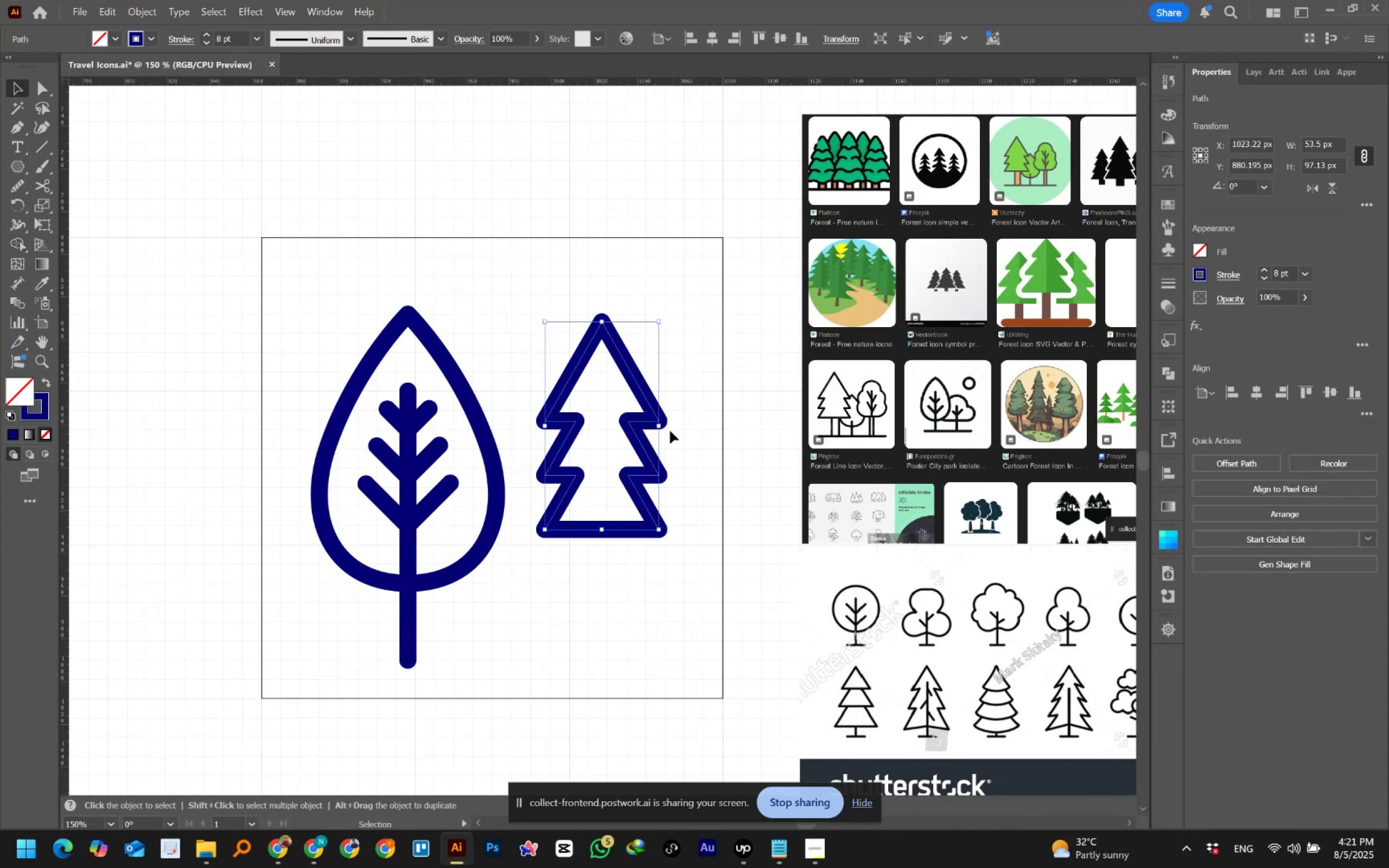 
hold_key(key=AltLeft, duration=1.51)
 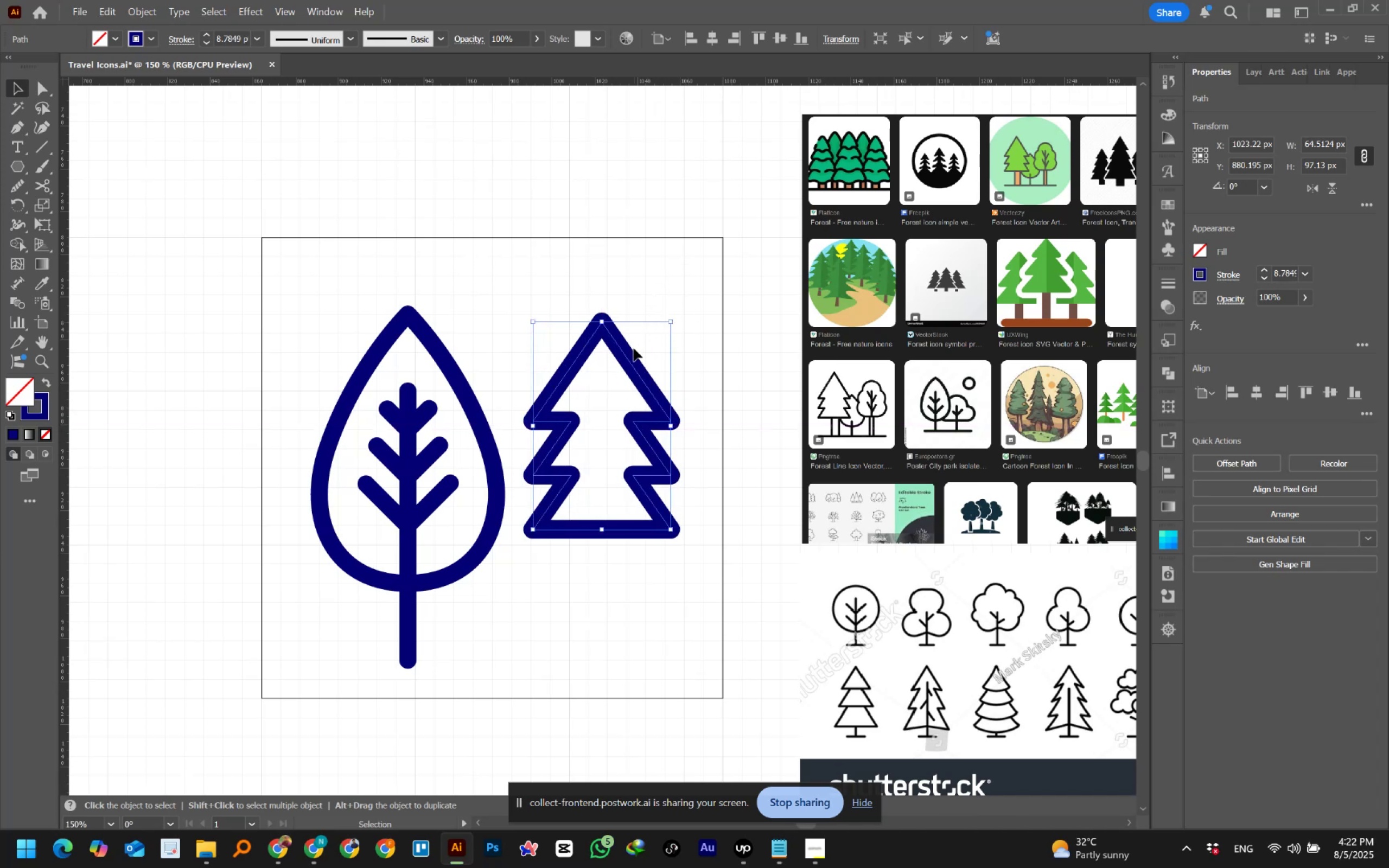 
wait(11.56)
 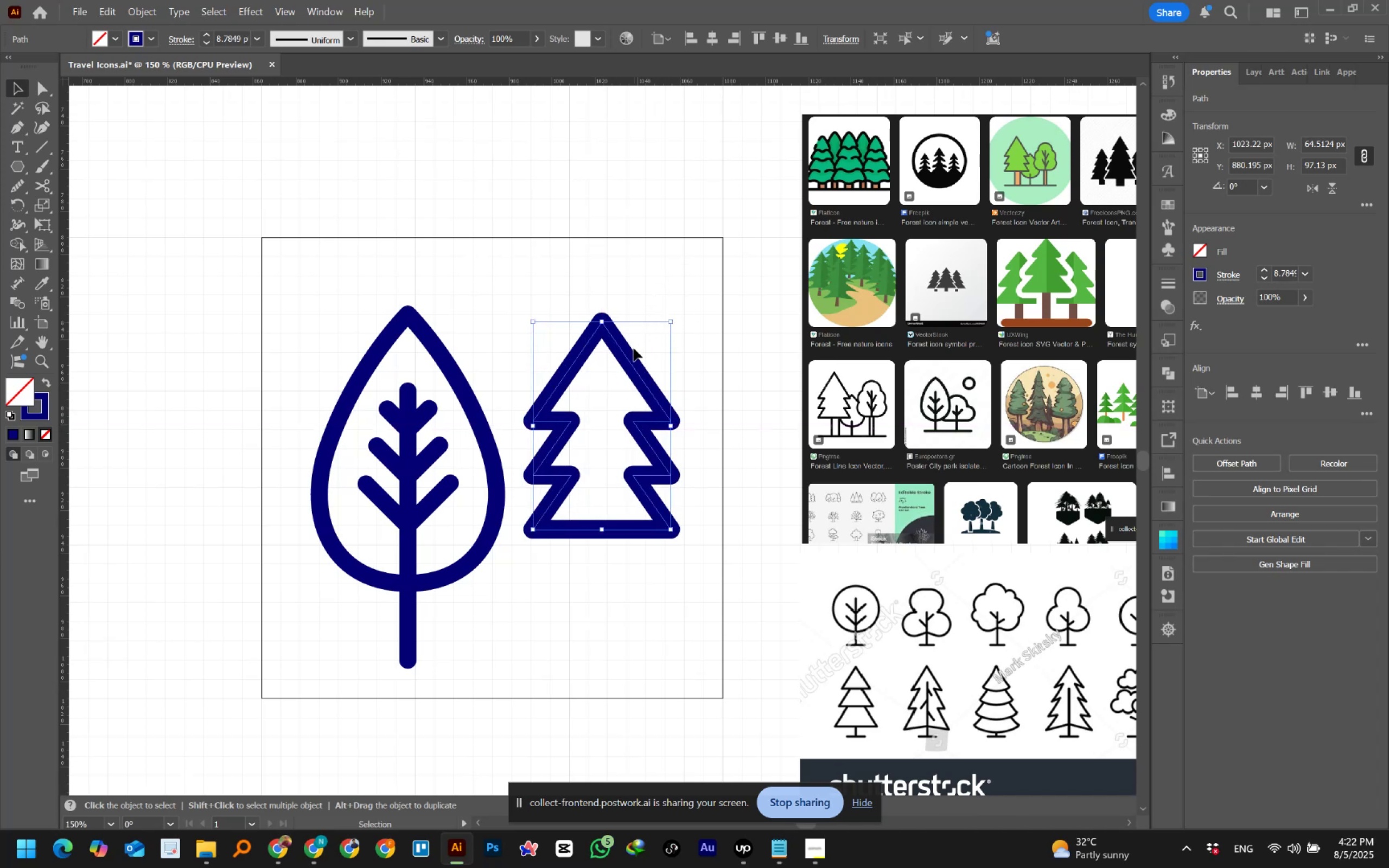 
mouse_move([-1, 236])
 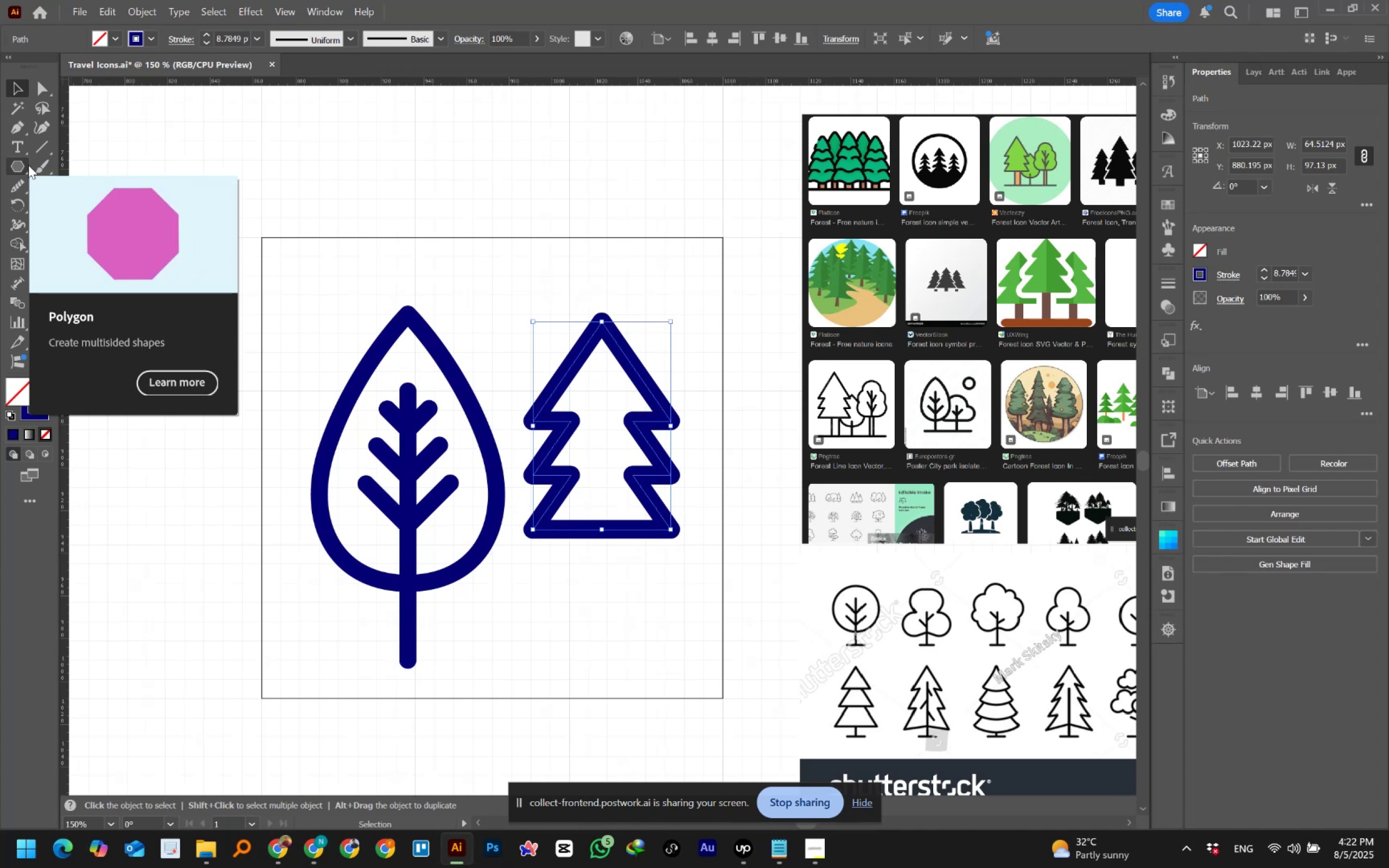 
wait(18.64)
 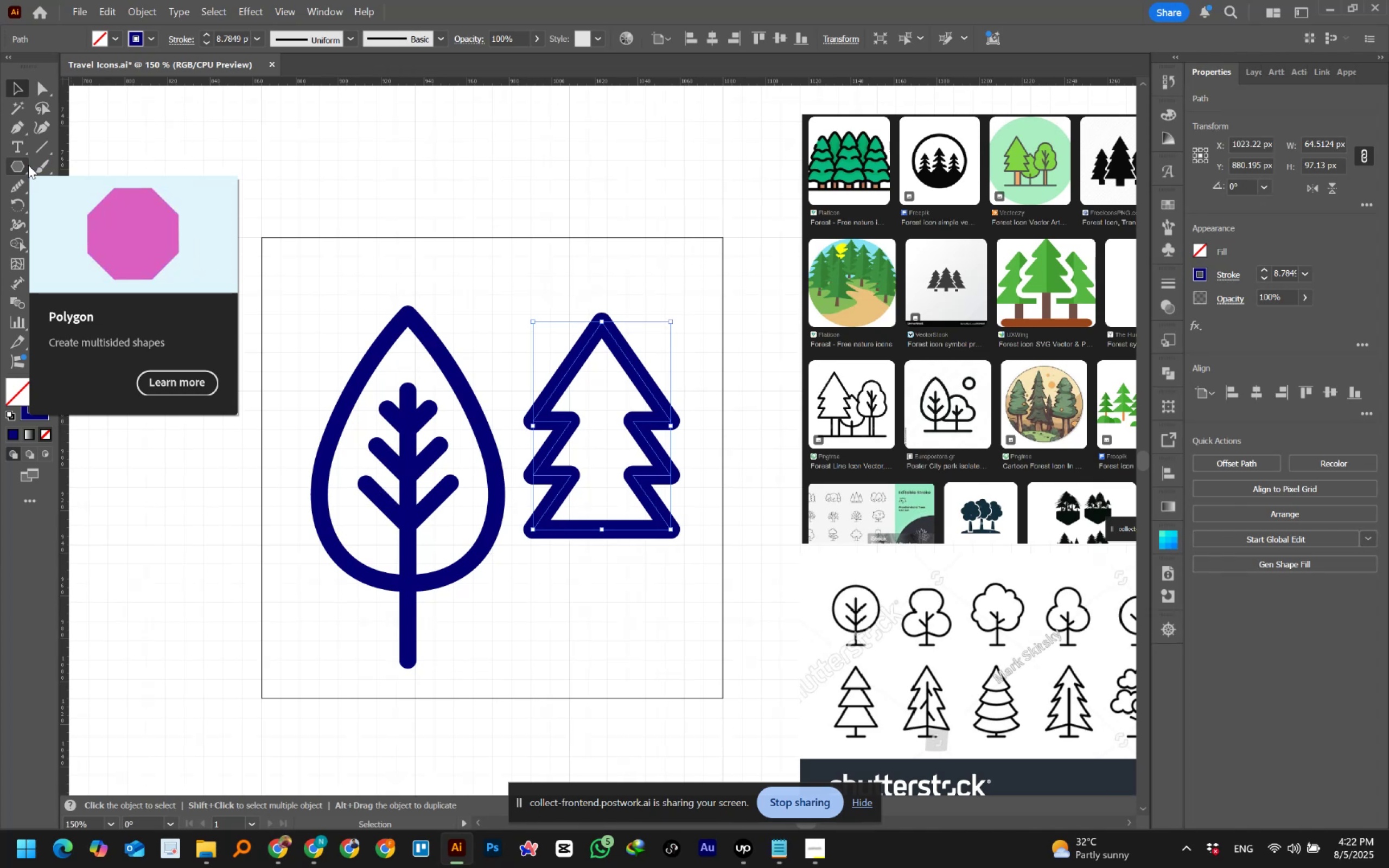 
left_click([34, 141])
 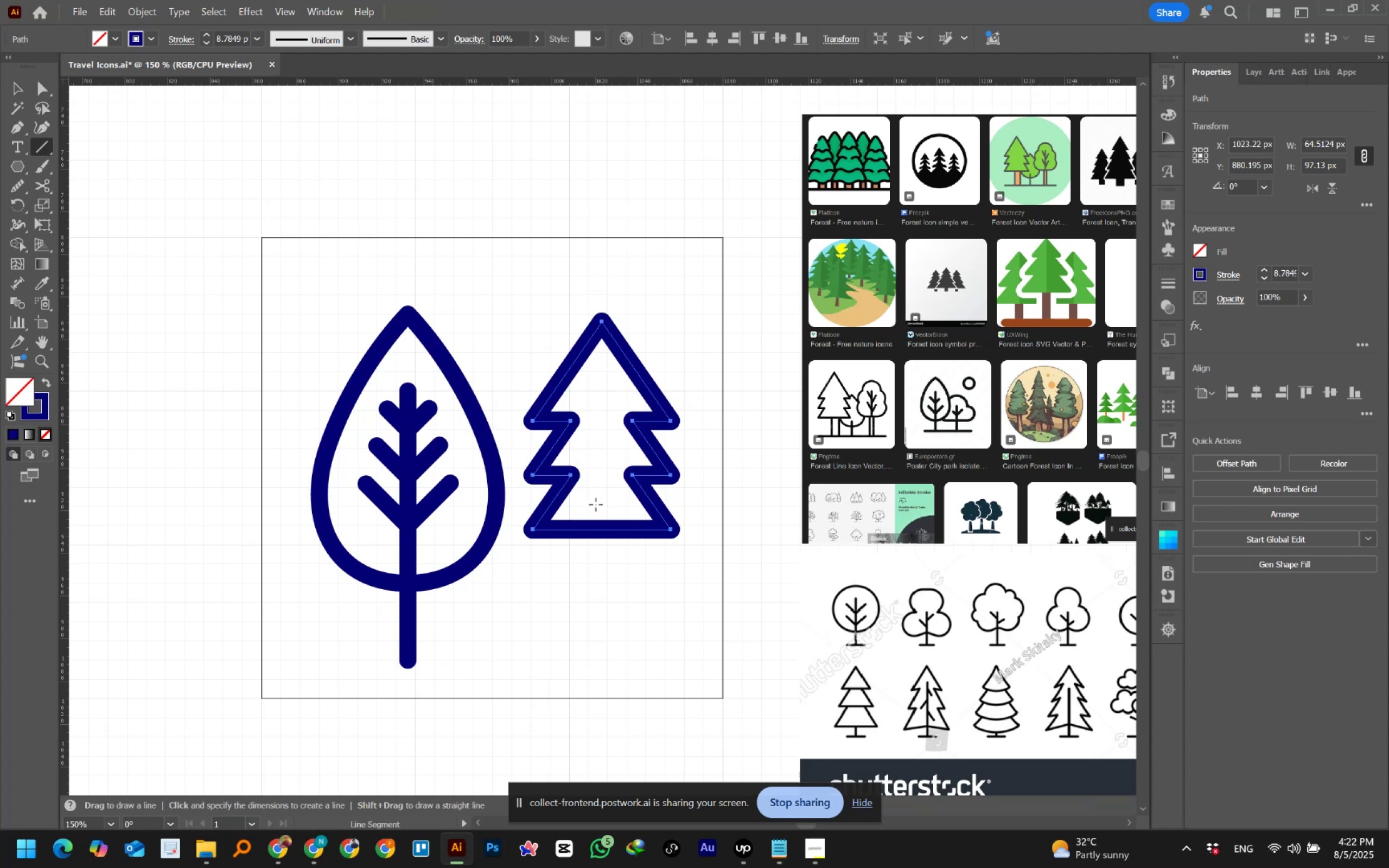 
wait(12.36)
 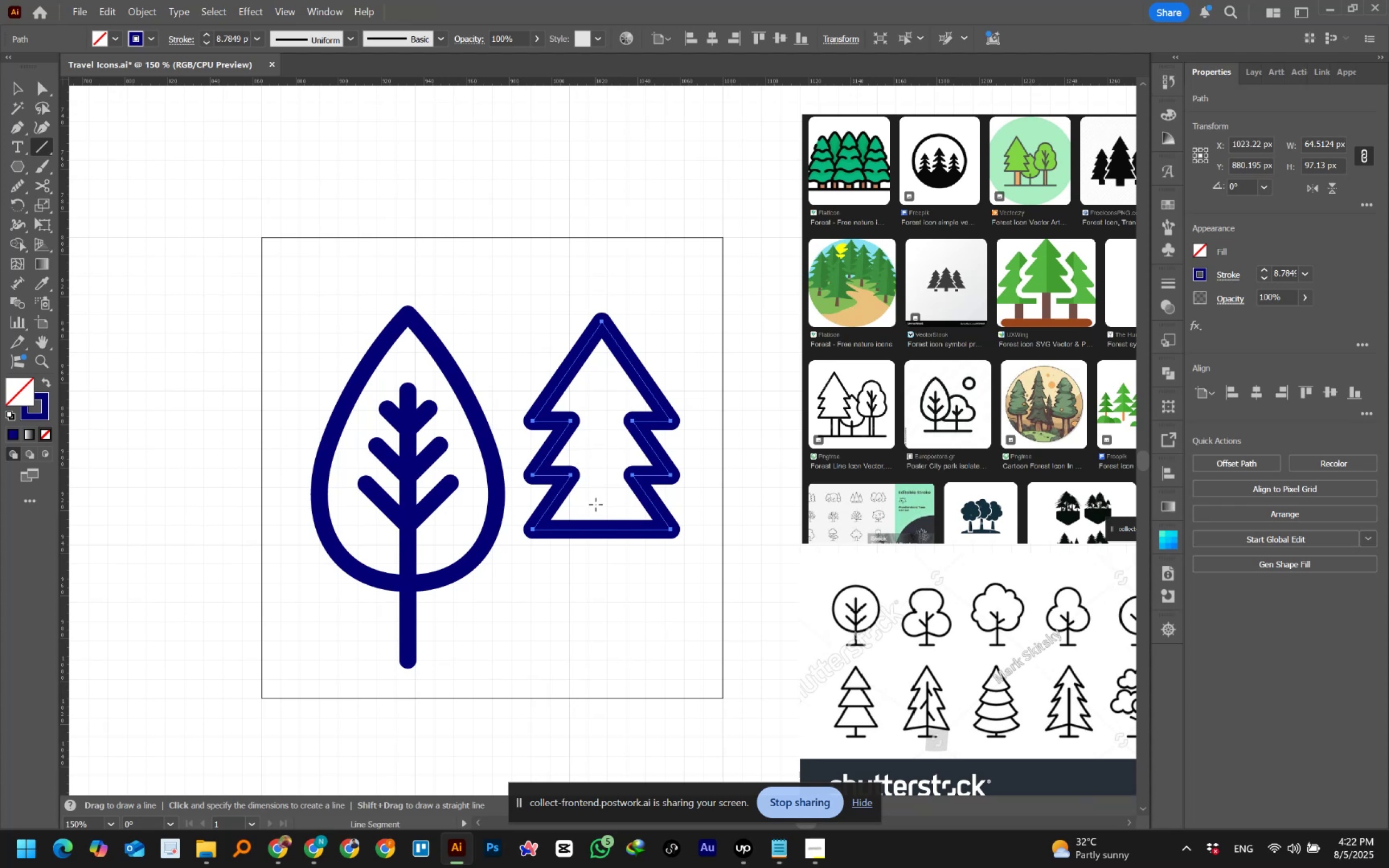 
hold_key(key=ShiftLeft, duration=1.5)
 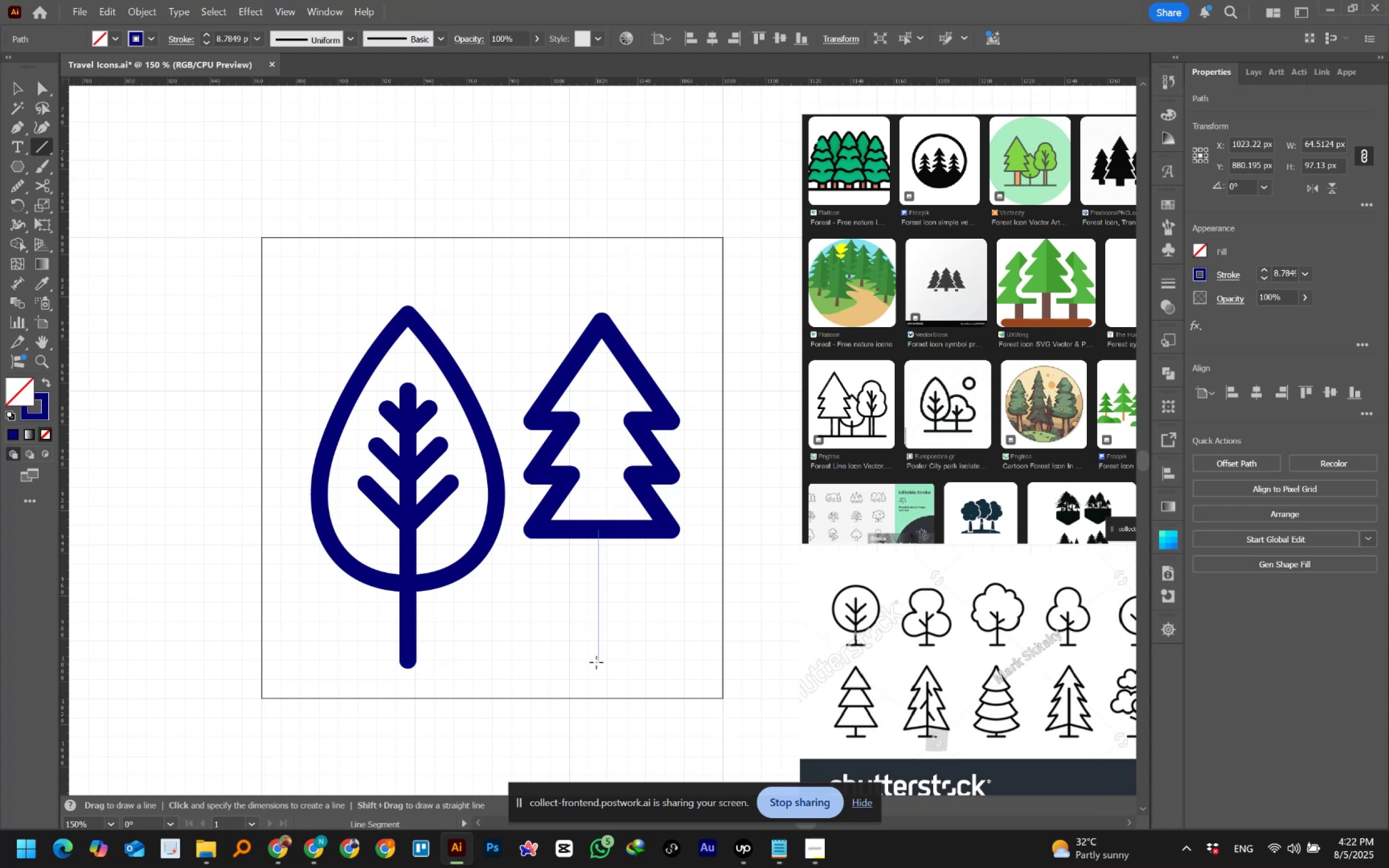 
hold_key(key=ShiftLeft, duration=1.51)
 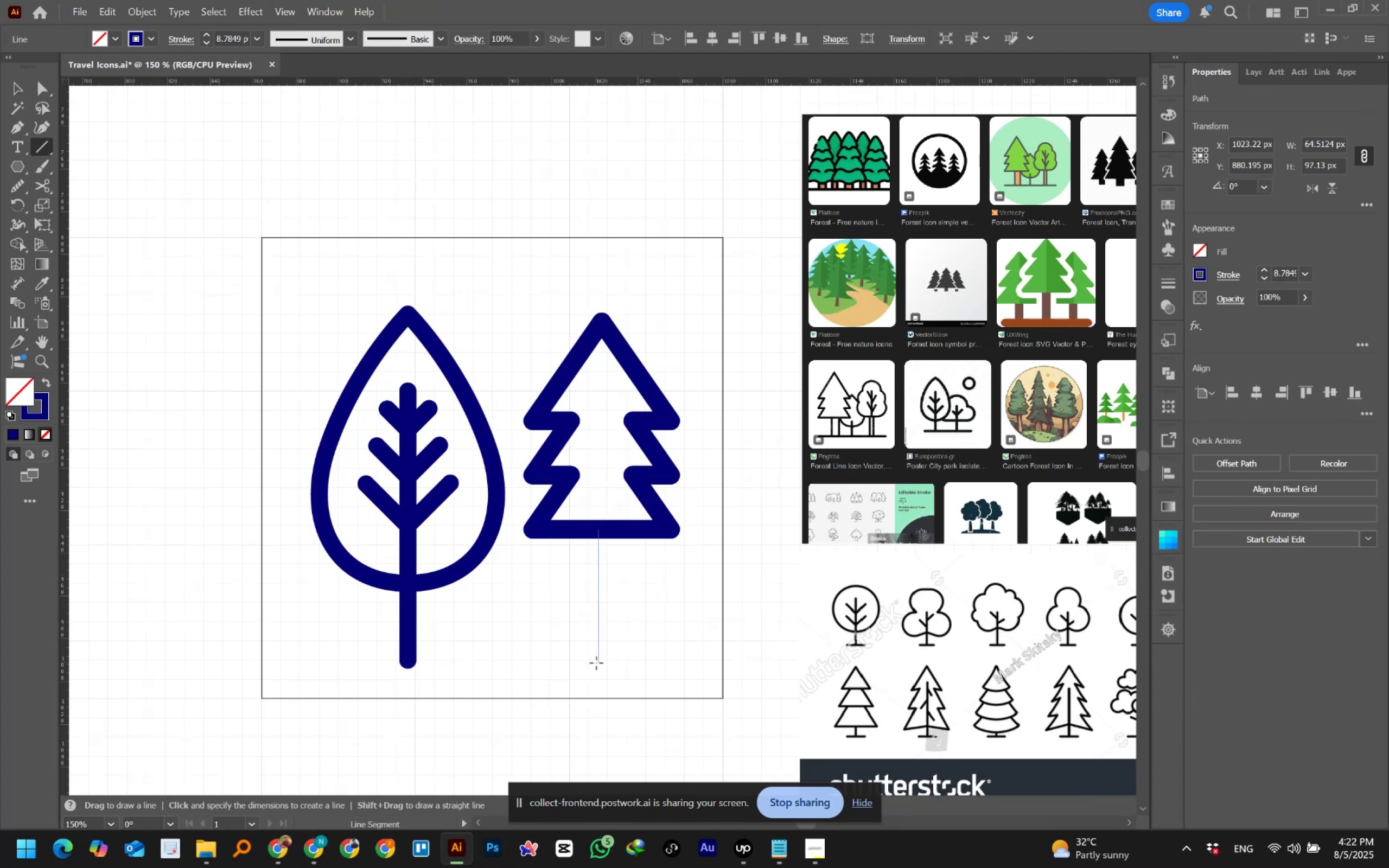 
hold_key(key=ShiftLeft, duration=1.08)
 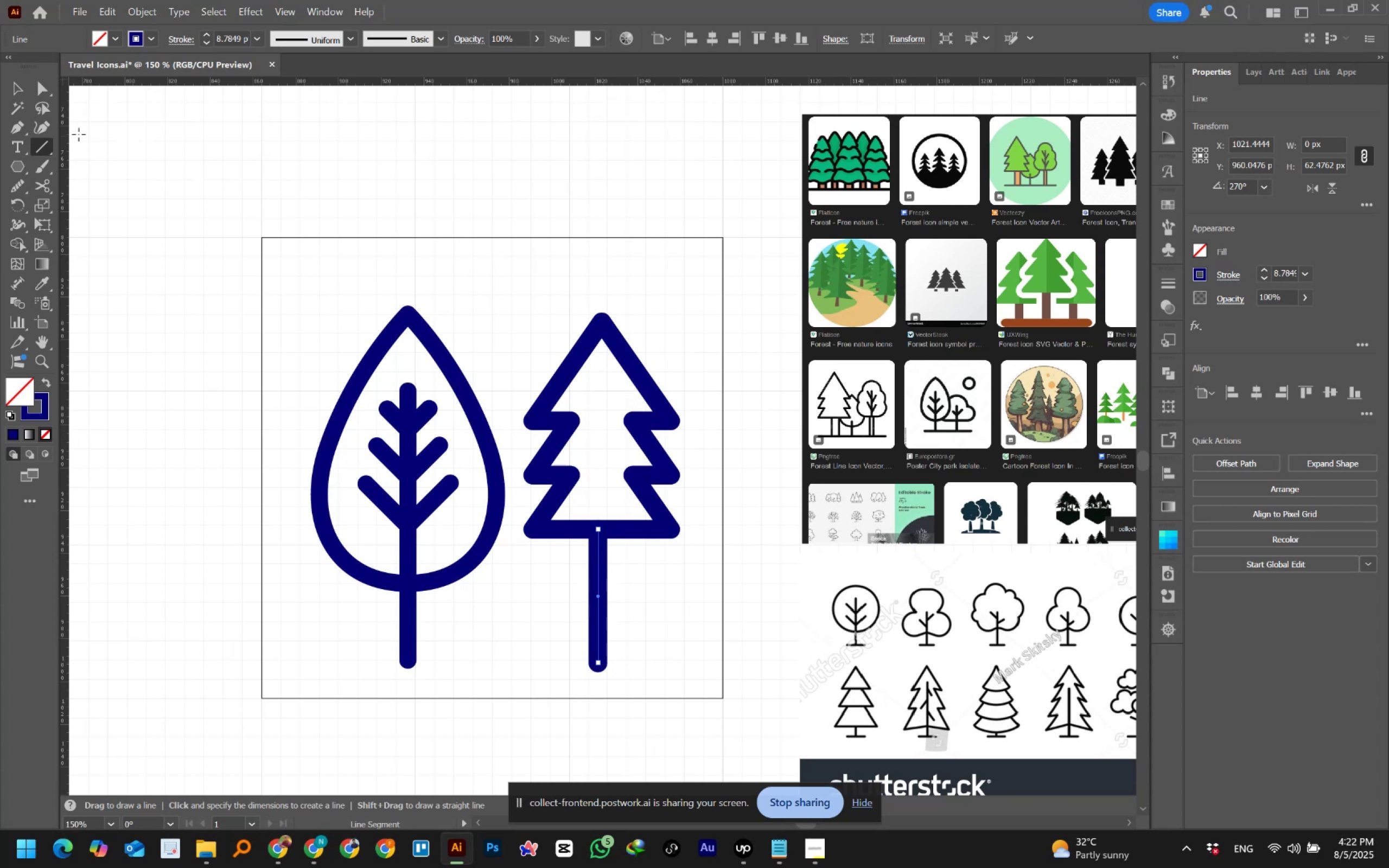 
left_click([17, 89])
 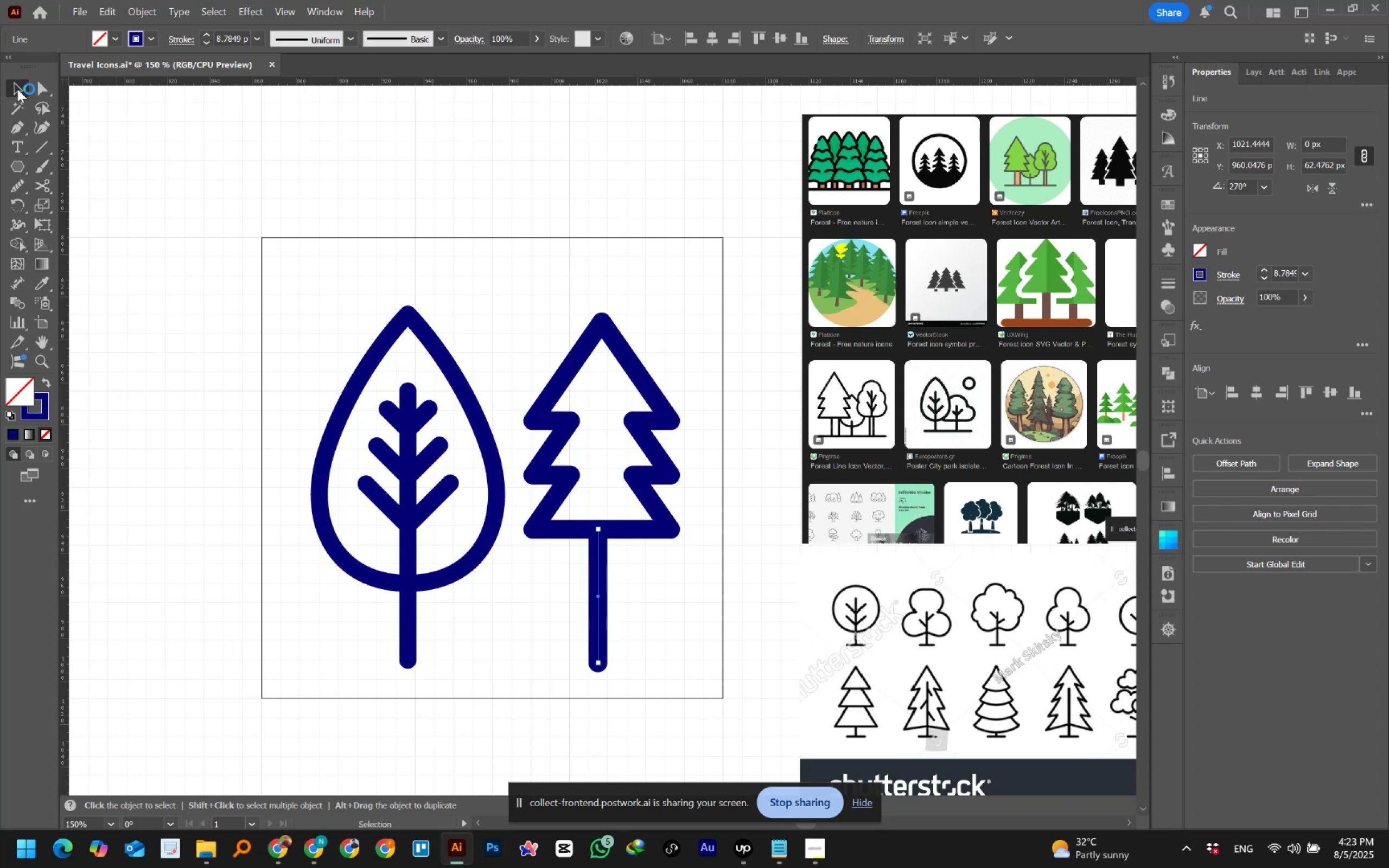 
wait(22.73)
 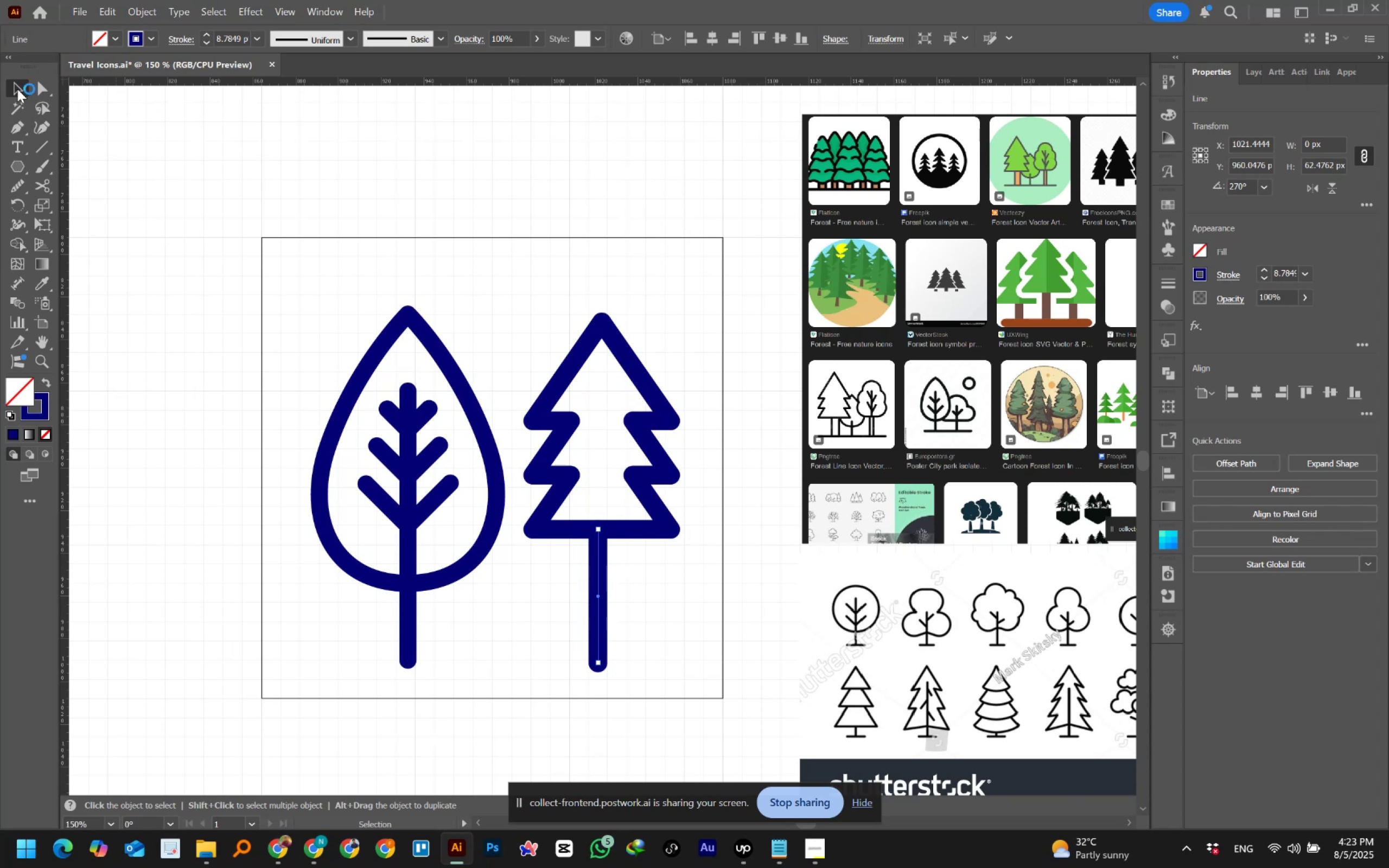 
hold_key(key=Space, duration=0.89)
 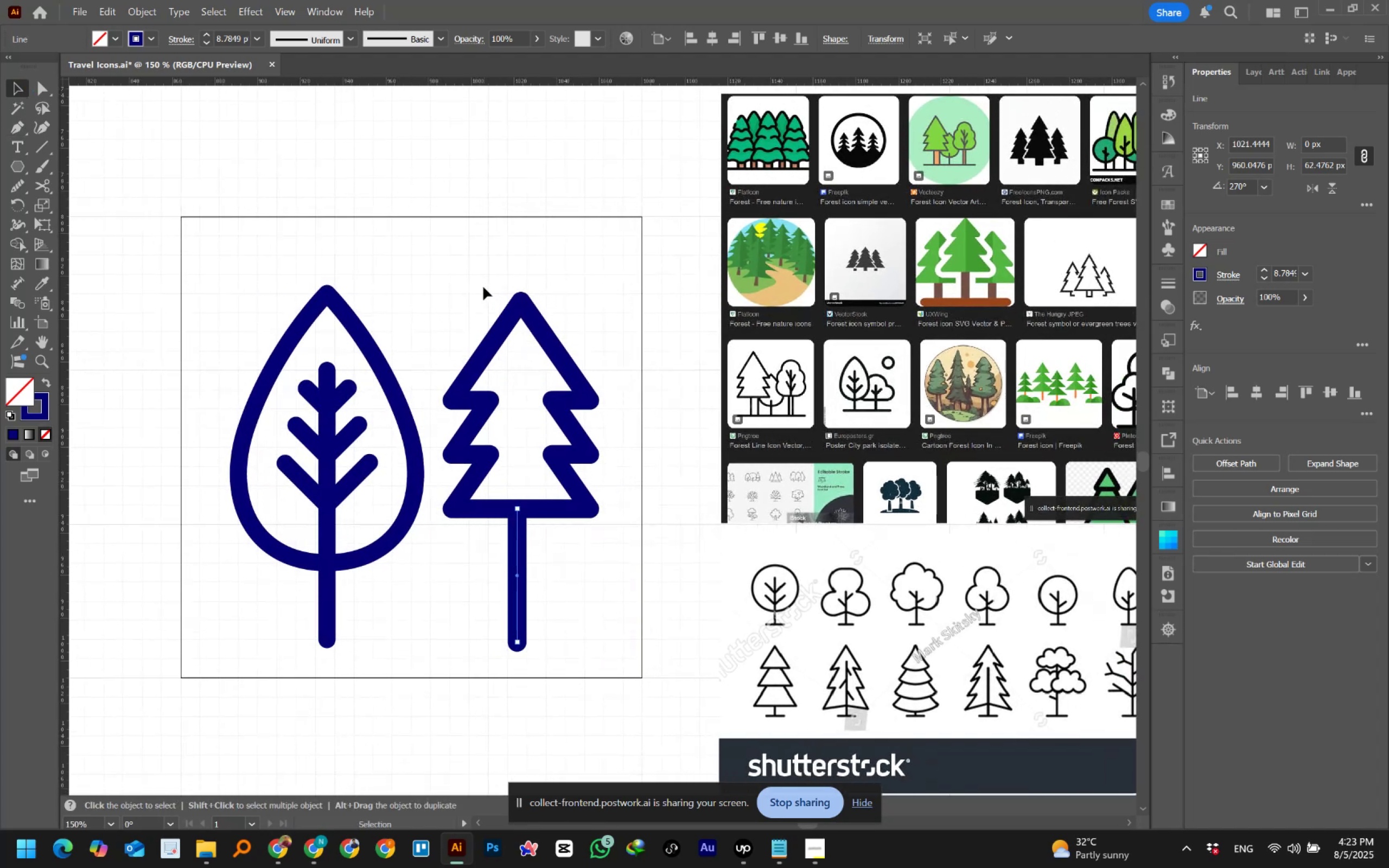 
hold_key(key=AltLeft, duration=0.82)
scroll: coordinate [480, 286], scroll_direction: down, amount: 1.0
 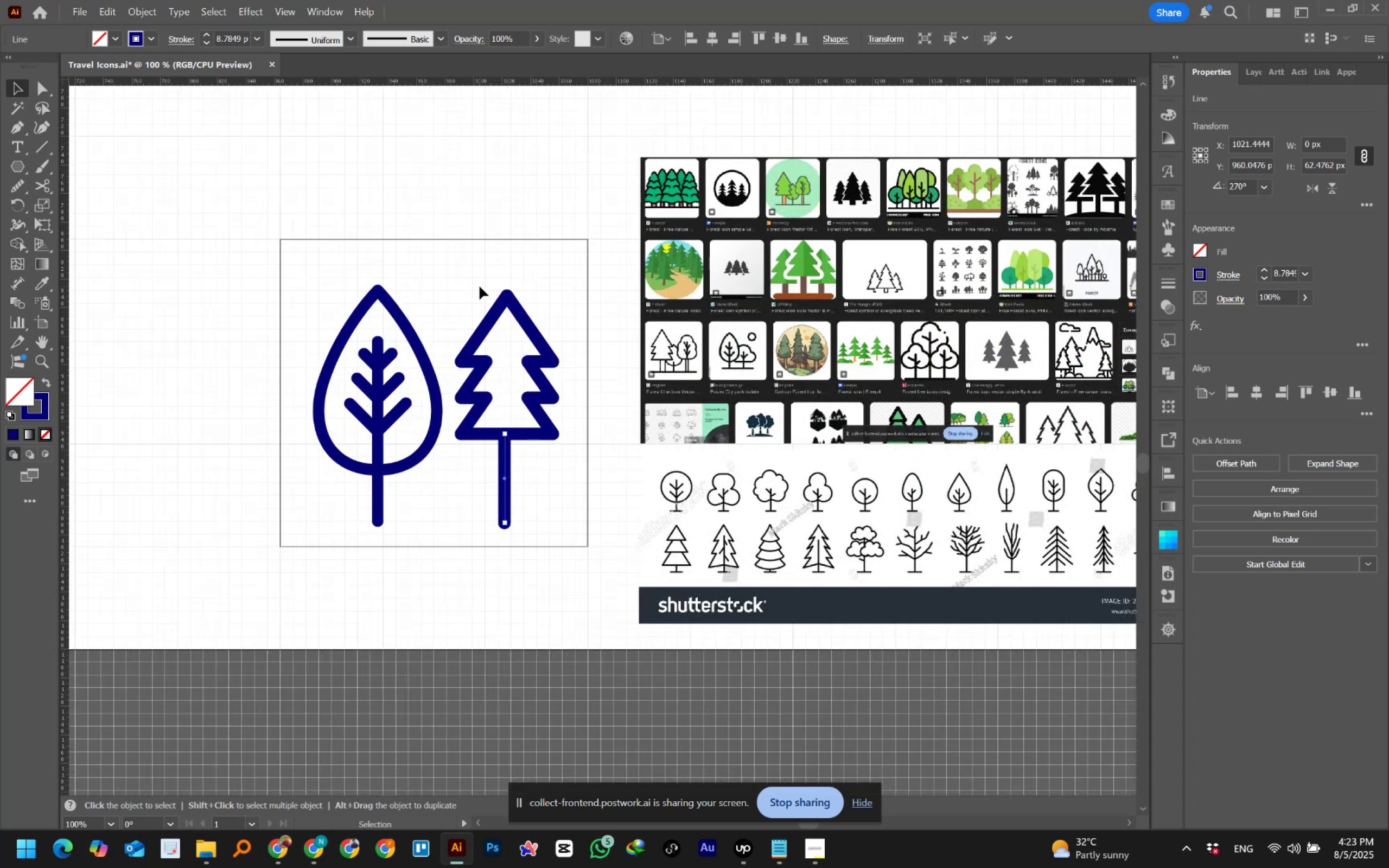 
hold_key(key=Space, duration=1.5)
 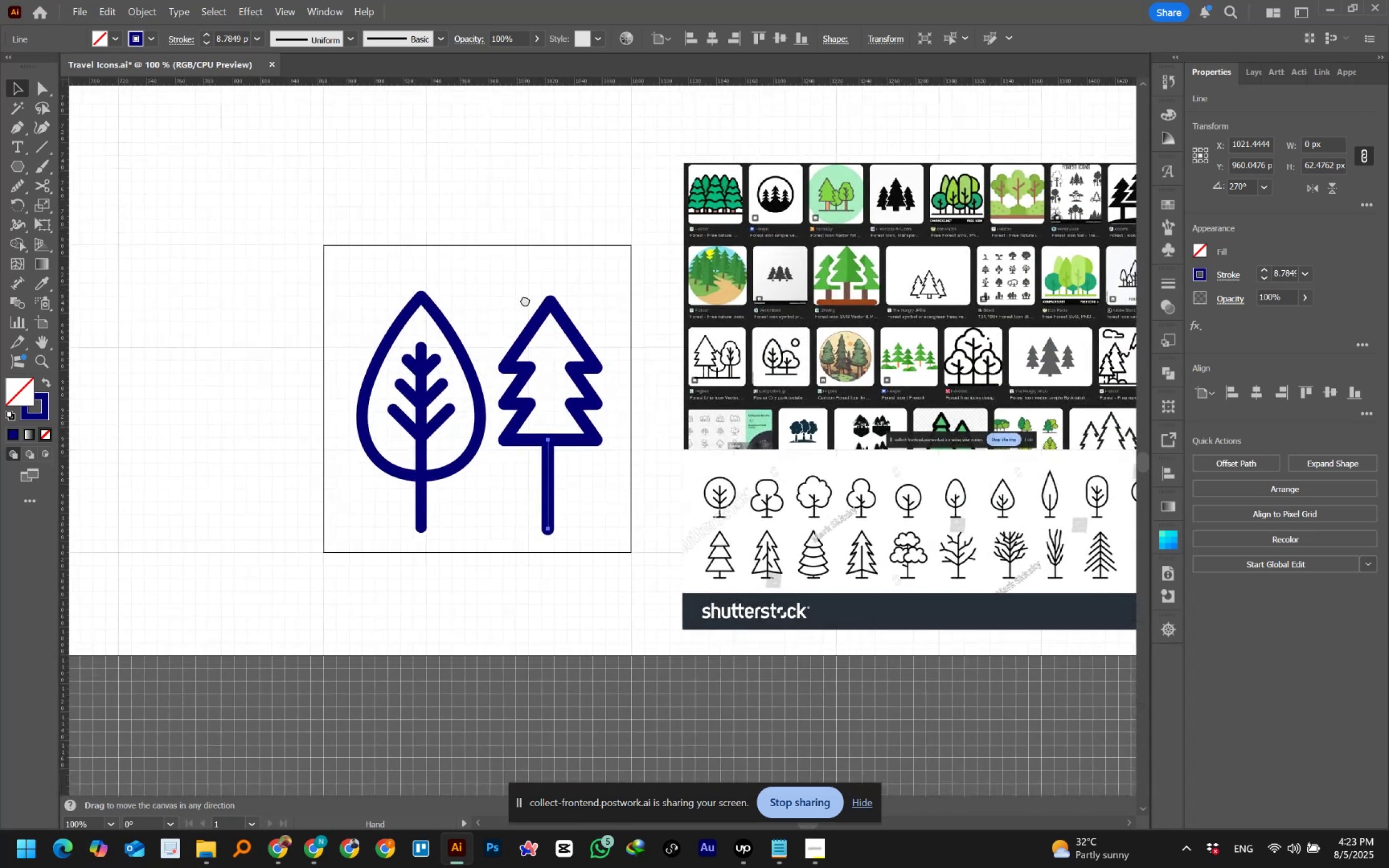 
key(Space)
 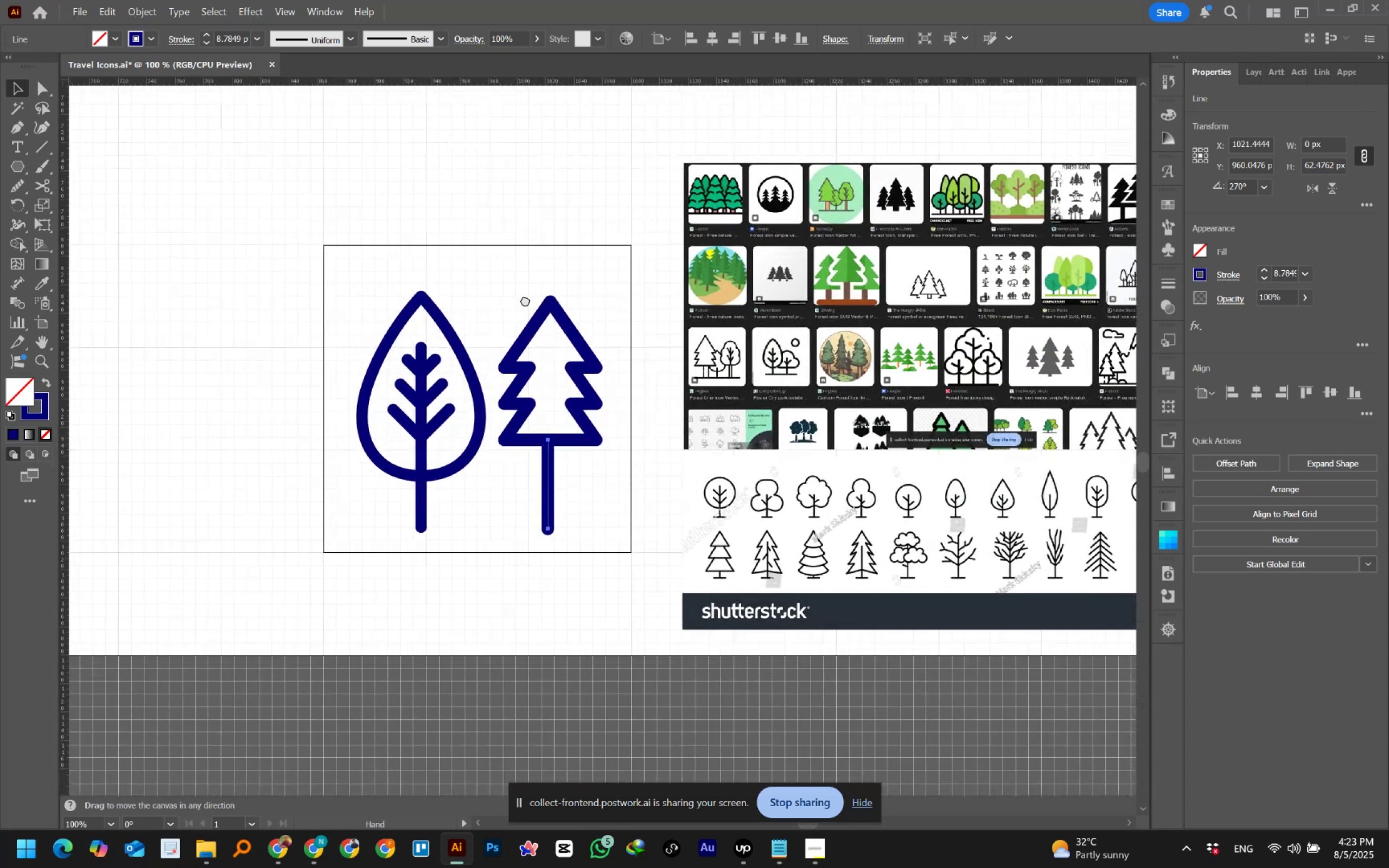 
key(Space)
 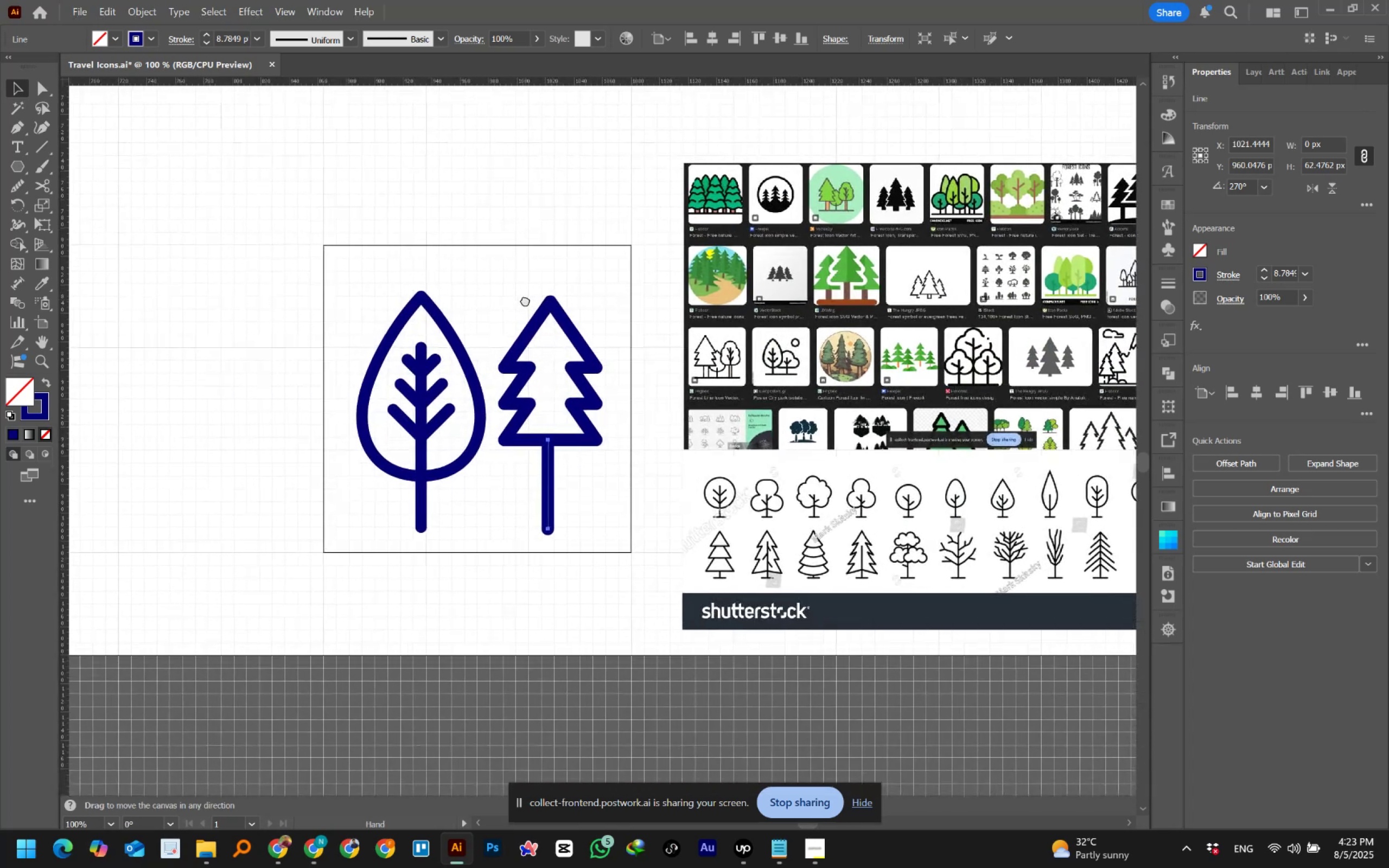 
key(Space)
 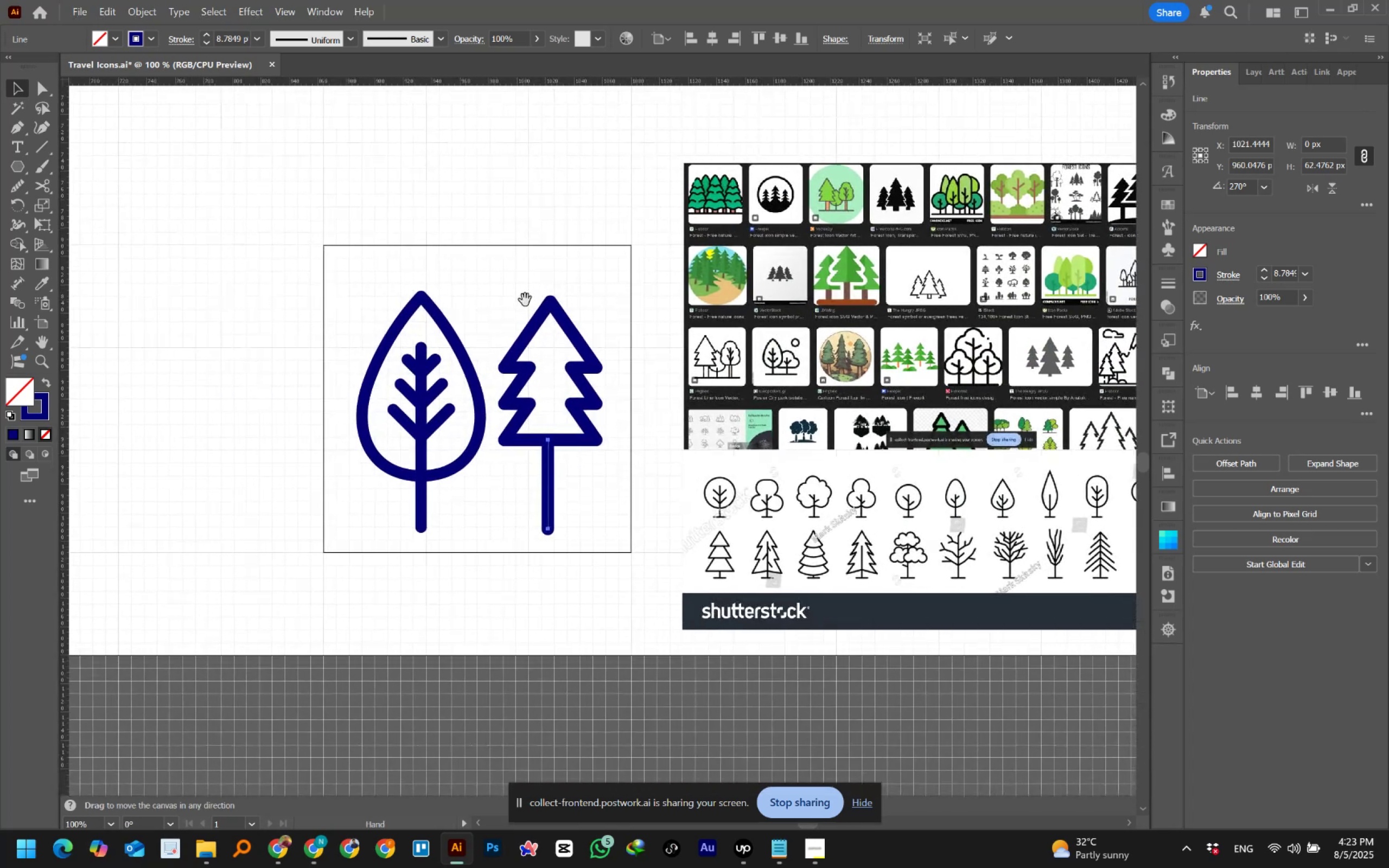 
key(Space)
 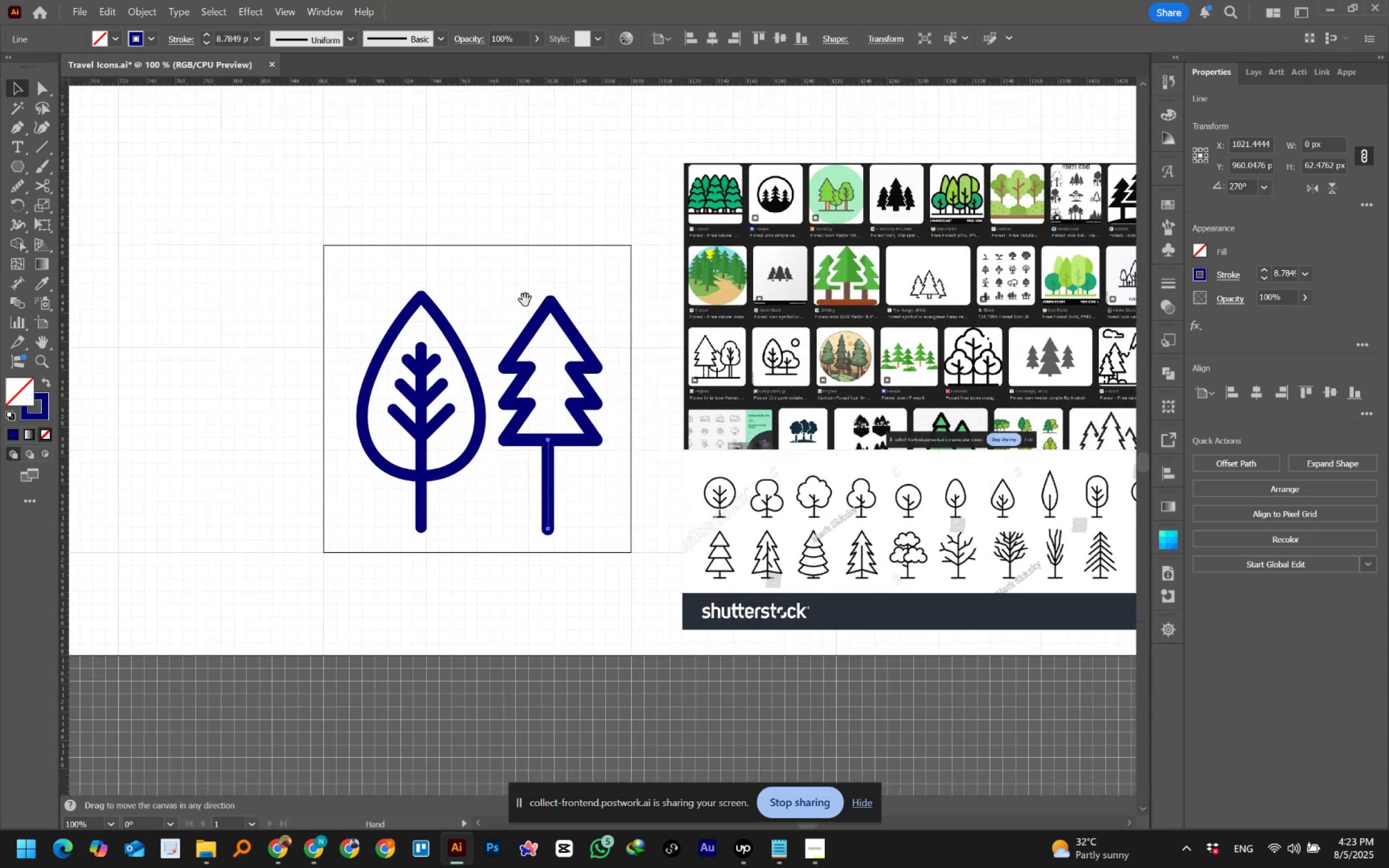 
key(Space)
 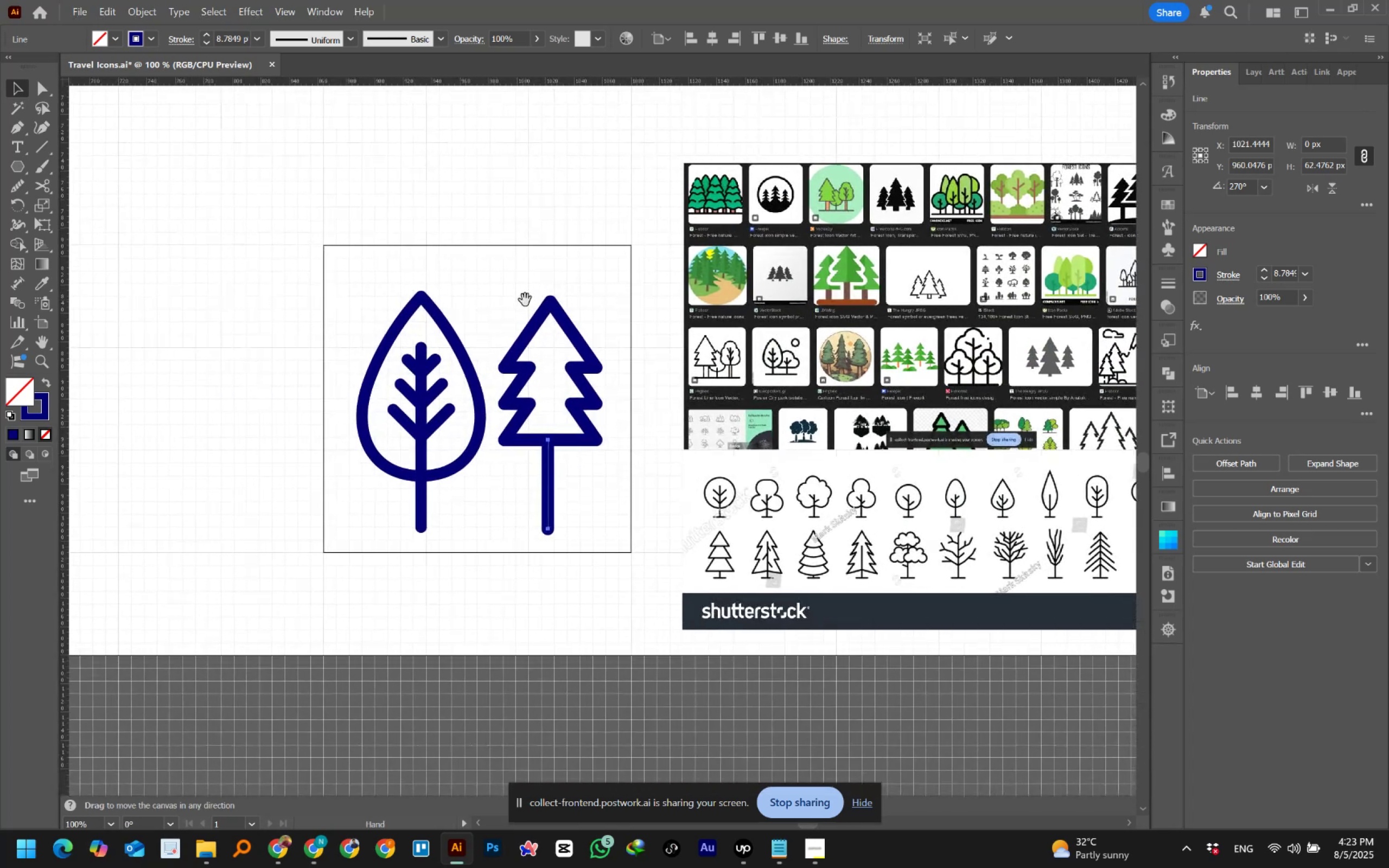 
key(Space)
 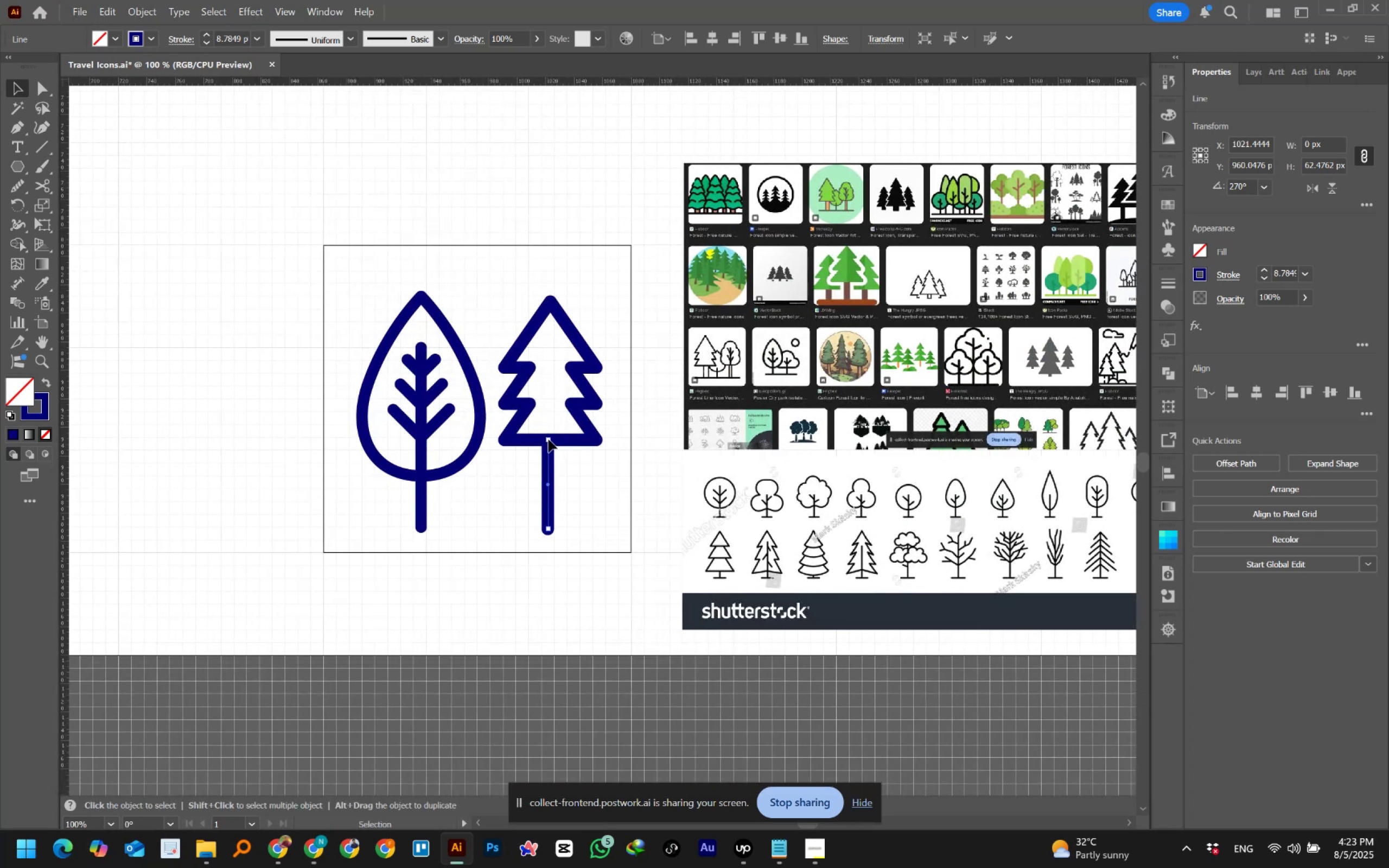 
left_click([549, 441])
 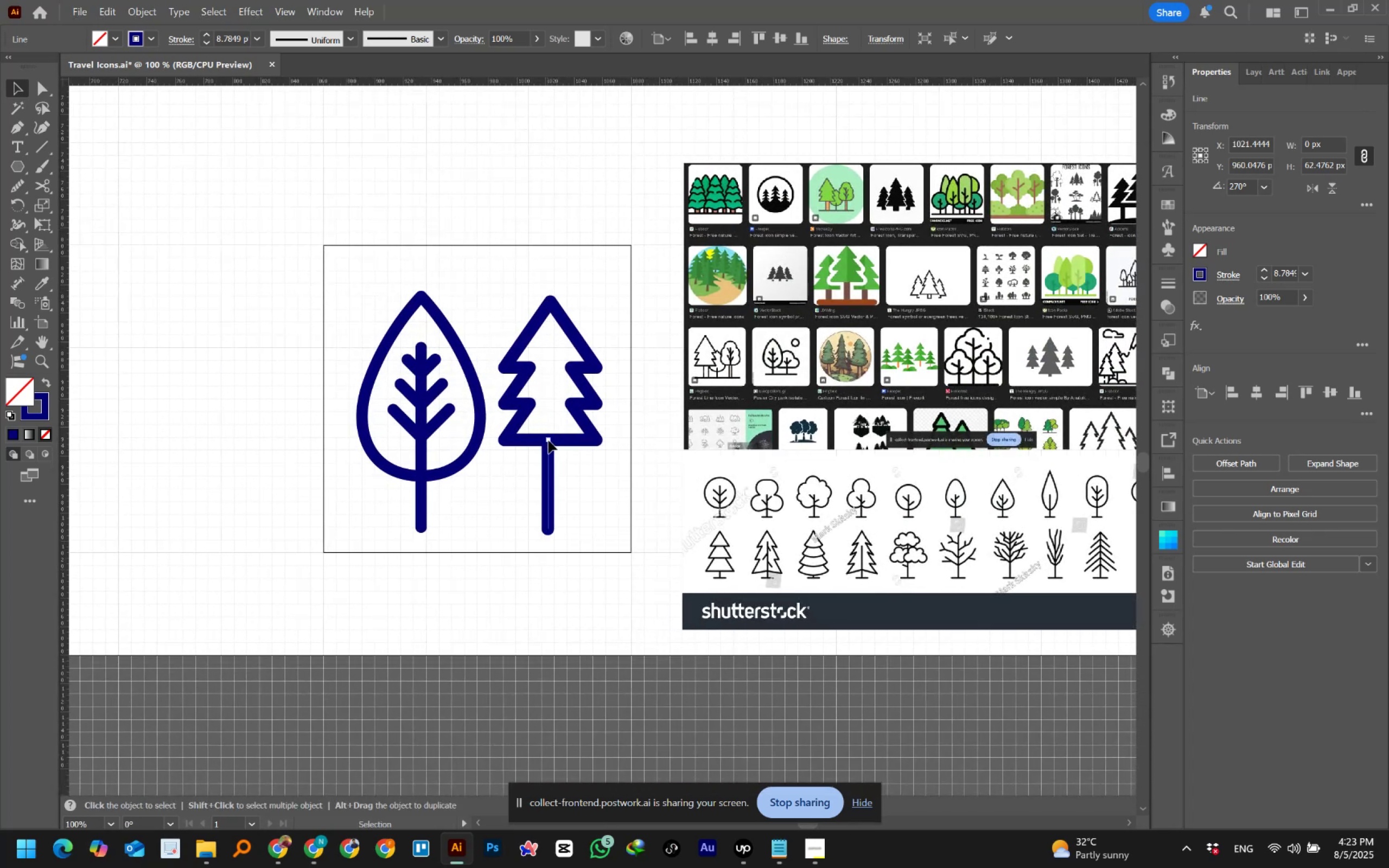 
double_click([549, 441])
 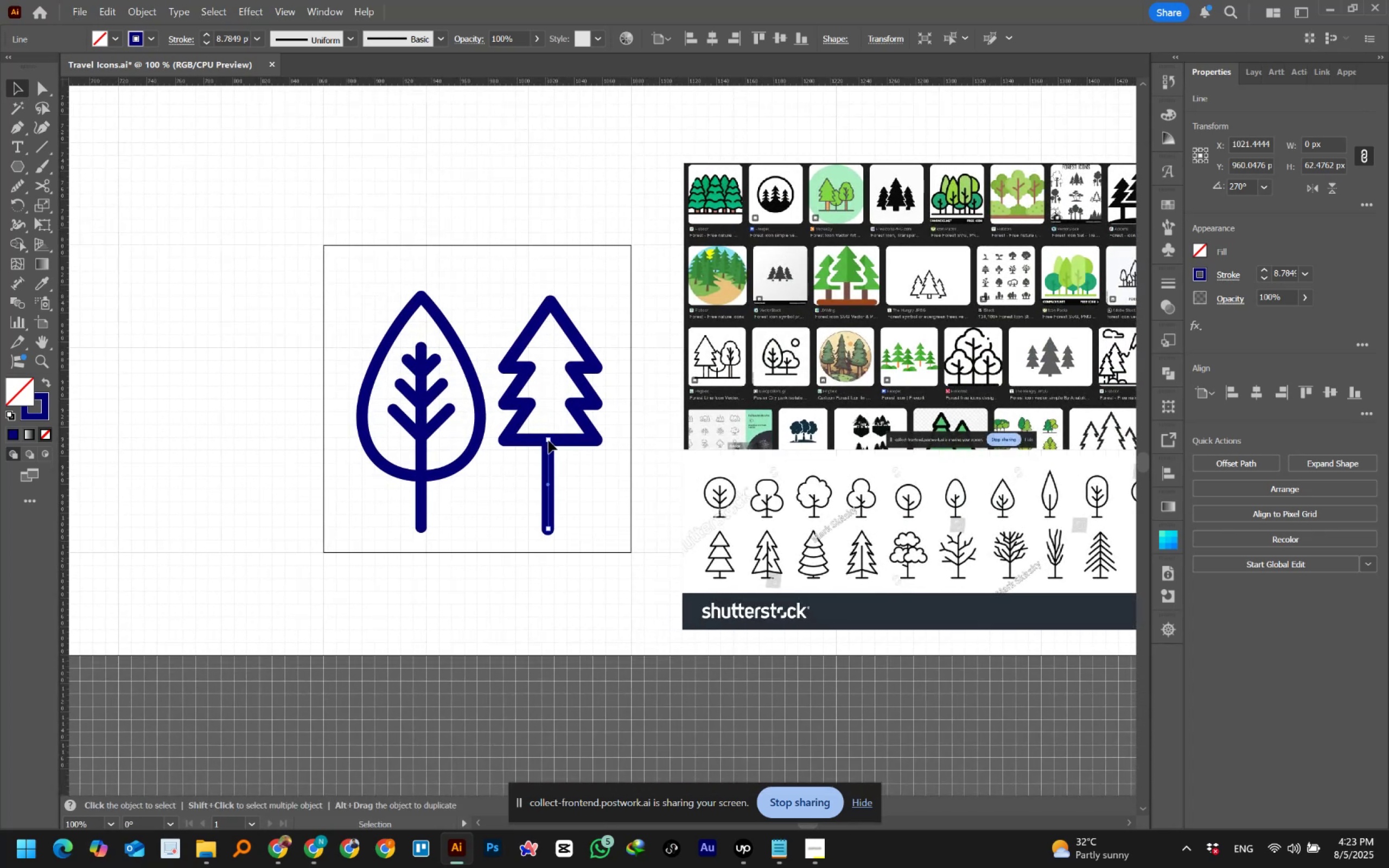 
left_click([549, 441])
 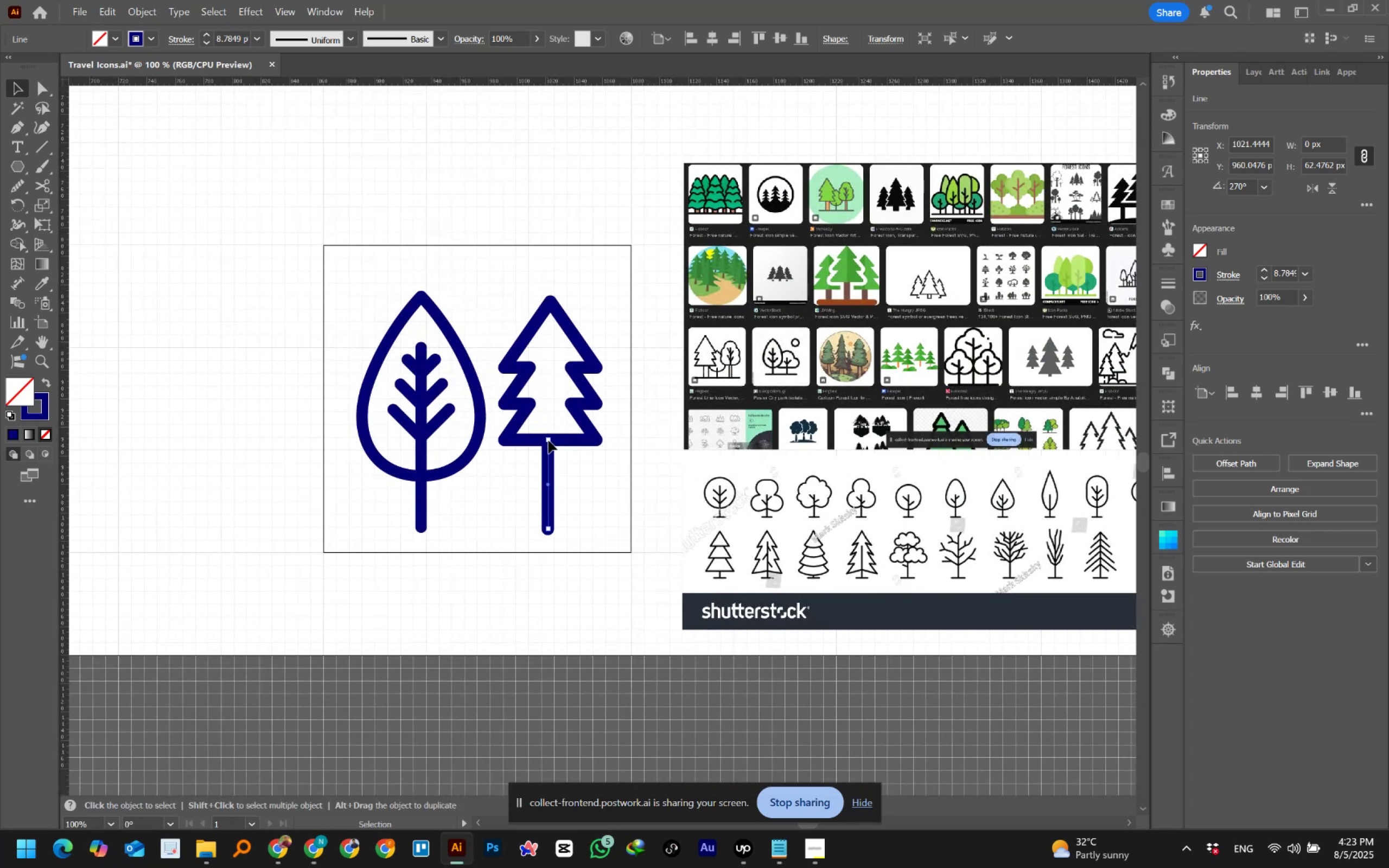 
hold_key(key=ShiftLeft, duration=1.5)
 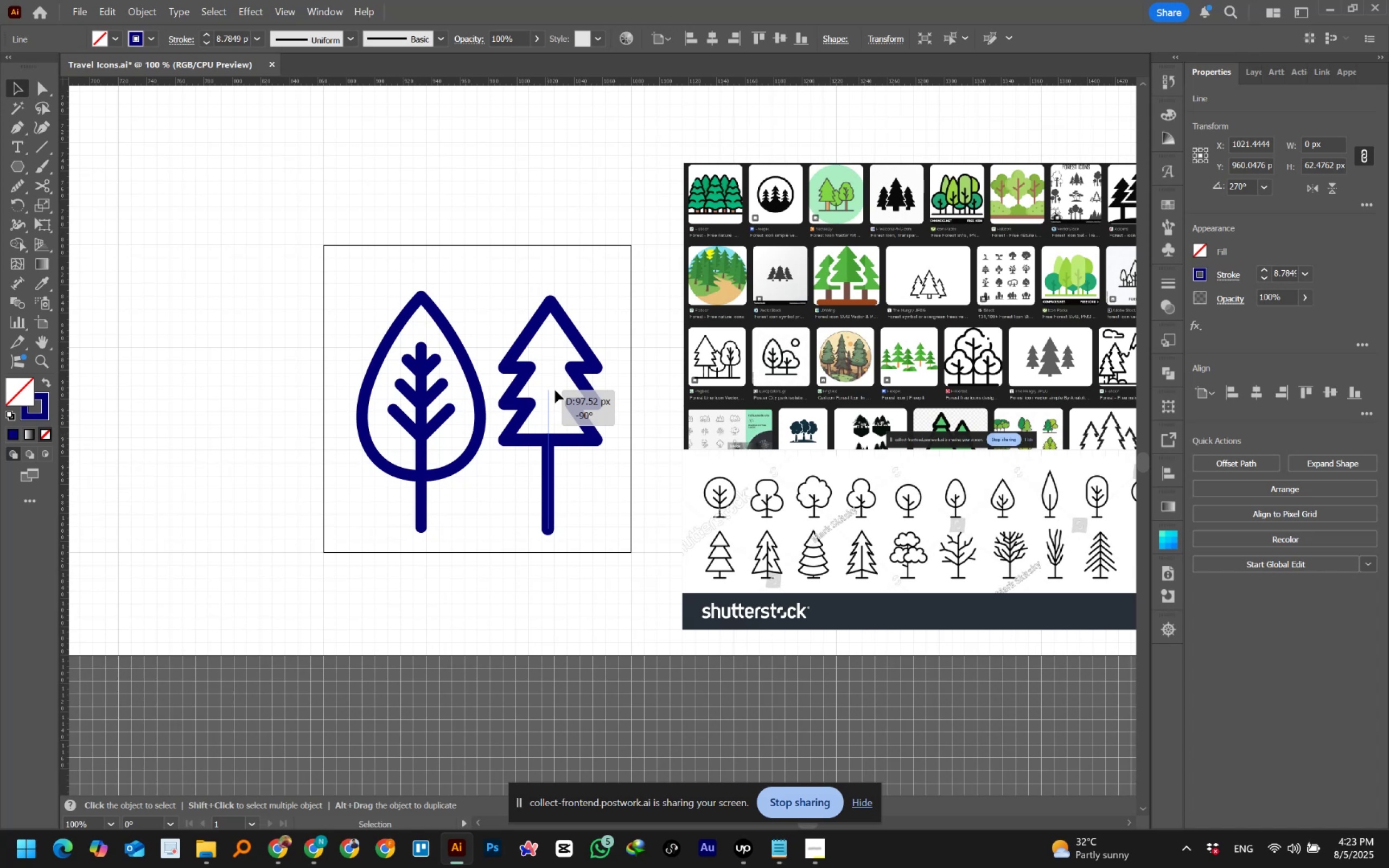 
hold_key(key=ShiftLeft, duration=1.51)
 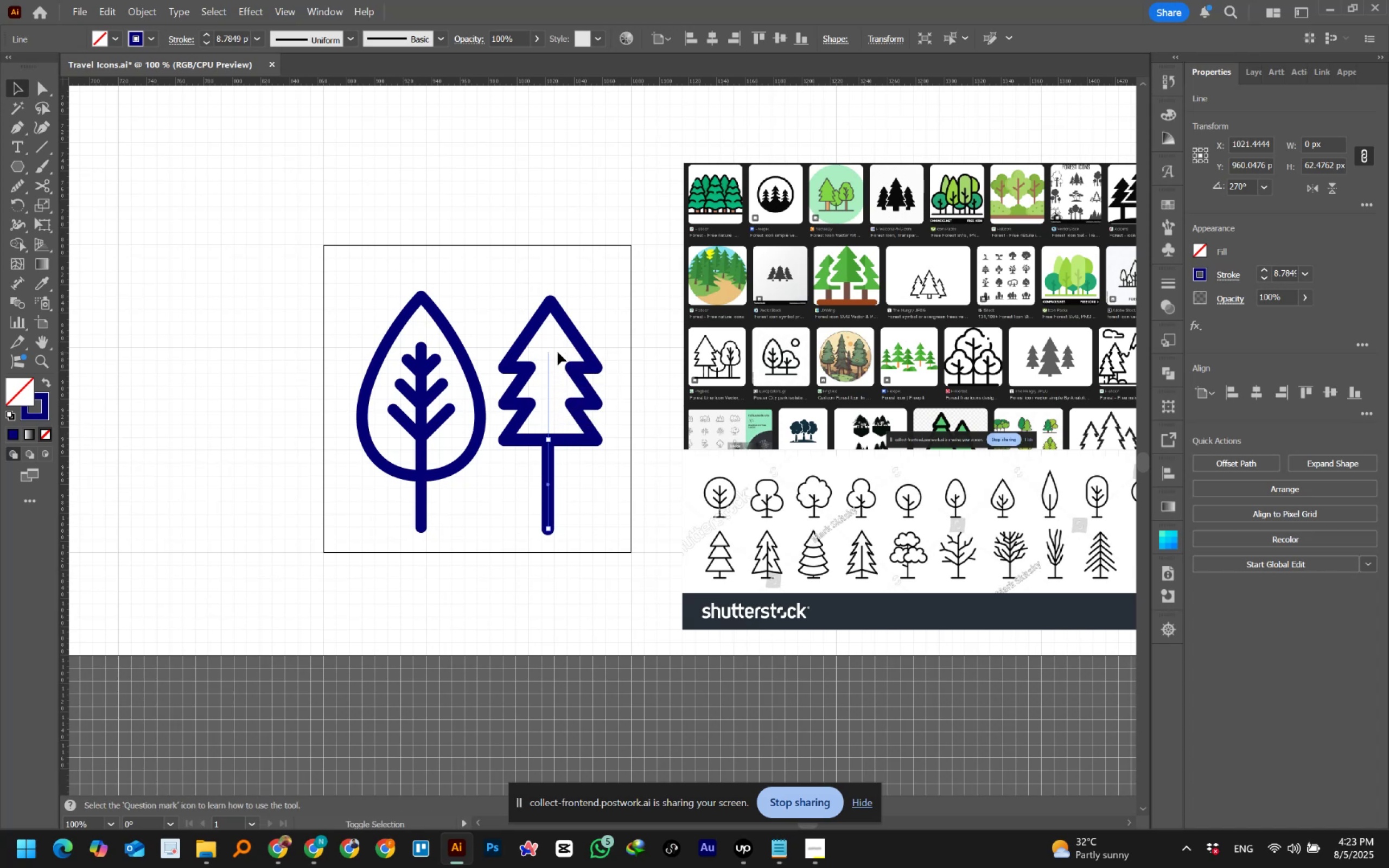 
hold_key(key=ShiftLeft, duration=0.74)
 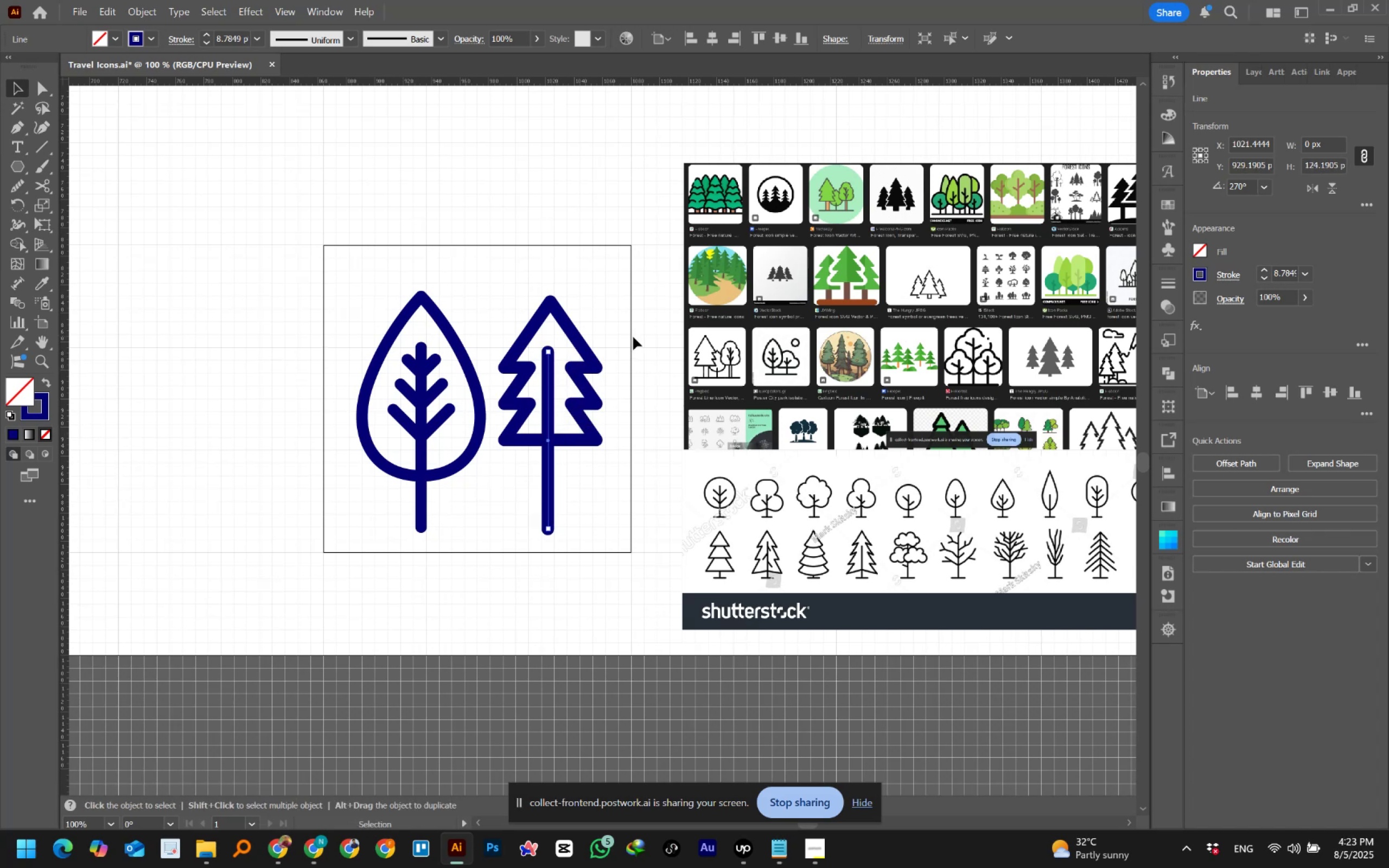 
key(Control+ControlLeft)
 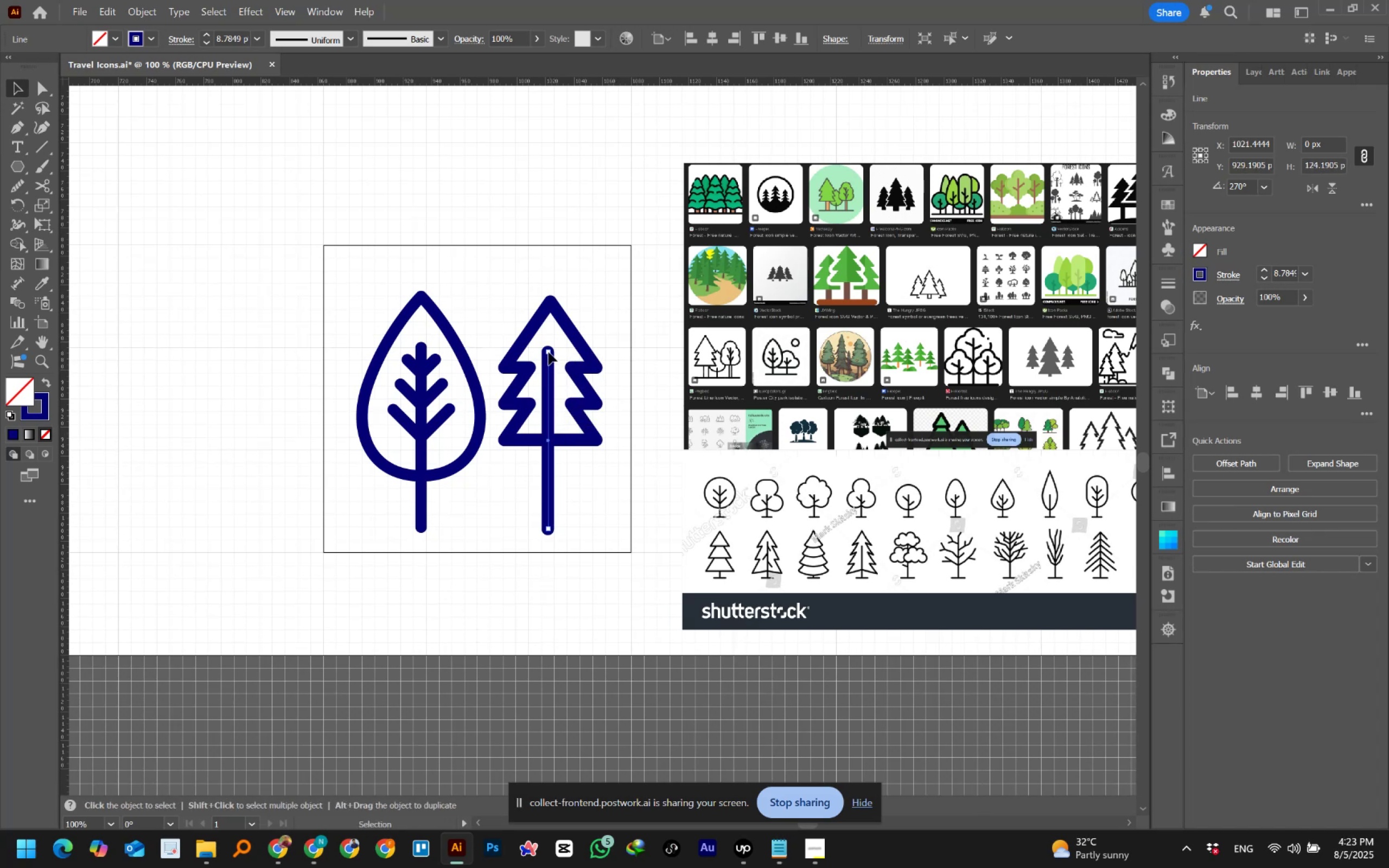 
left_click([549, 352])
 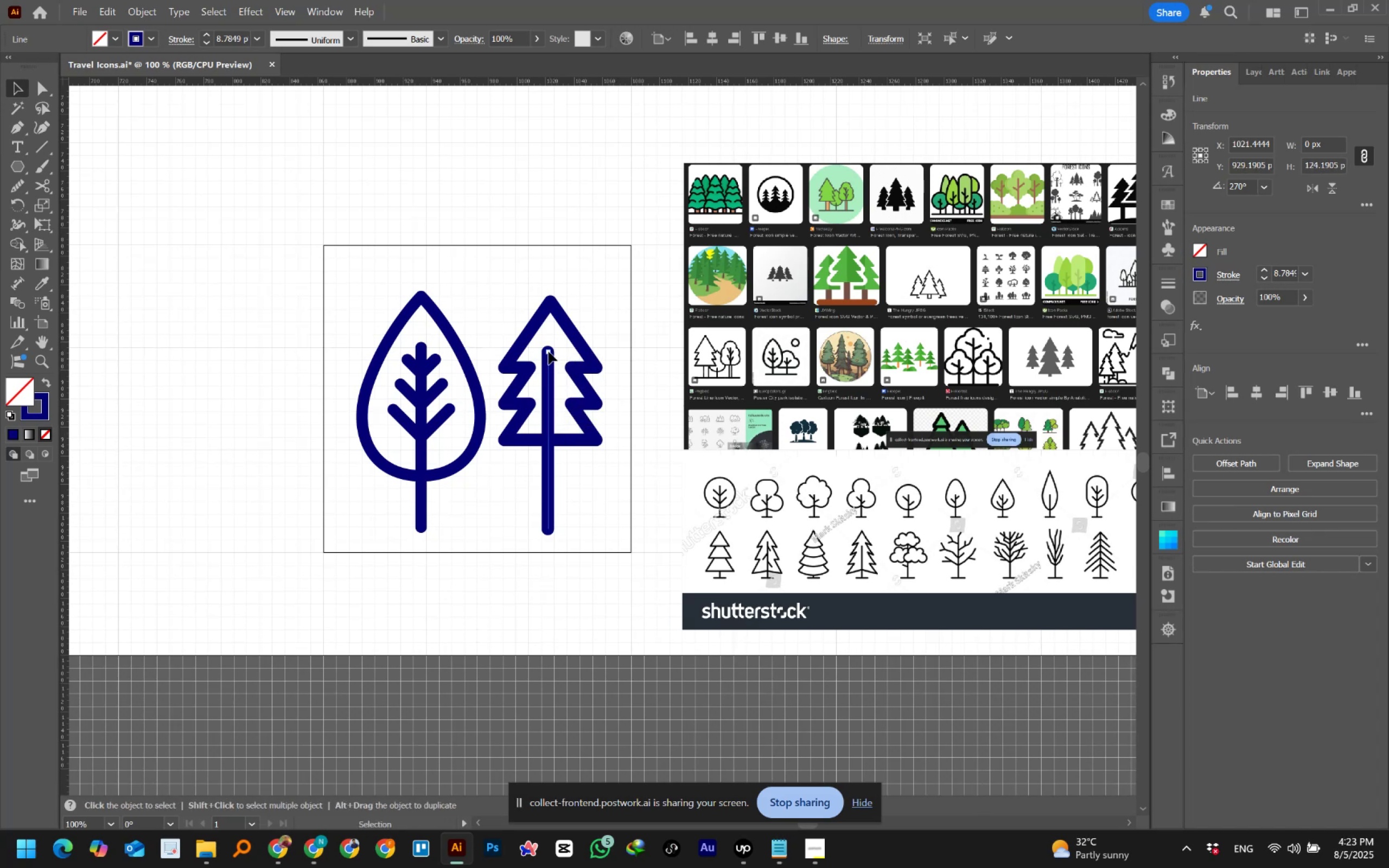 
hold_key(key=ShiftLeft, duration=1.0)
 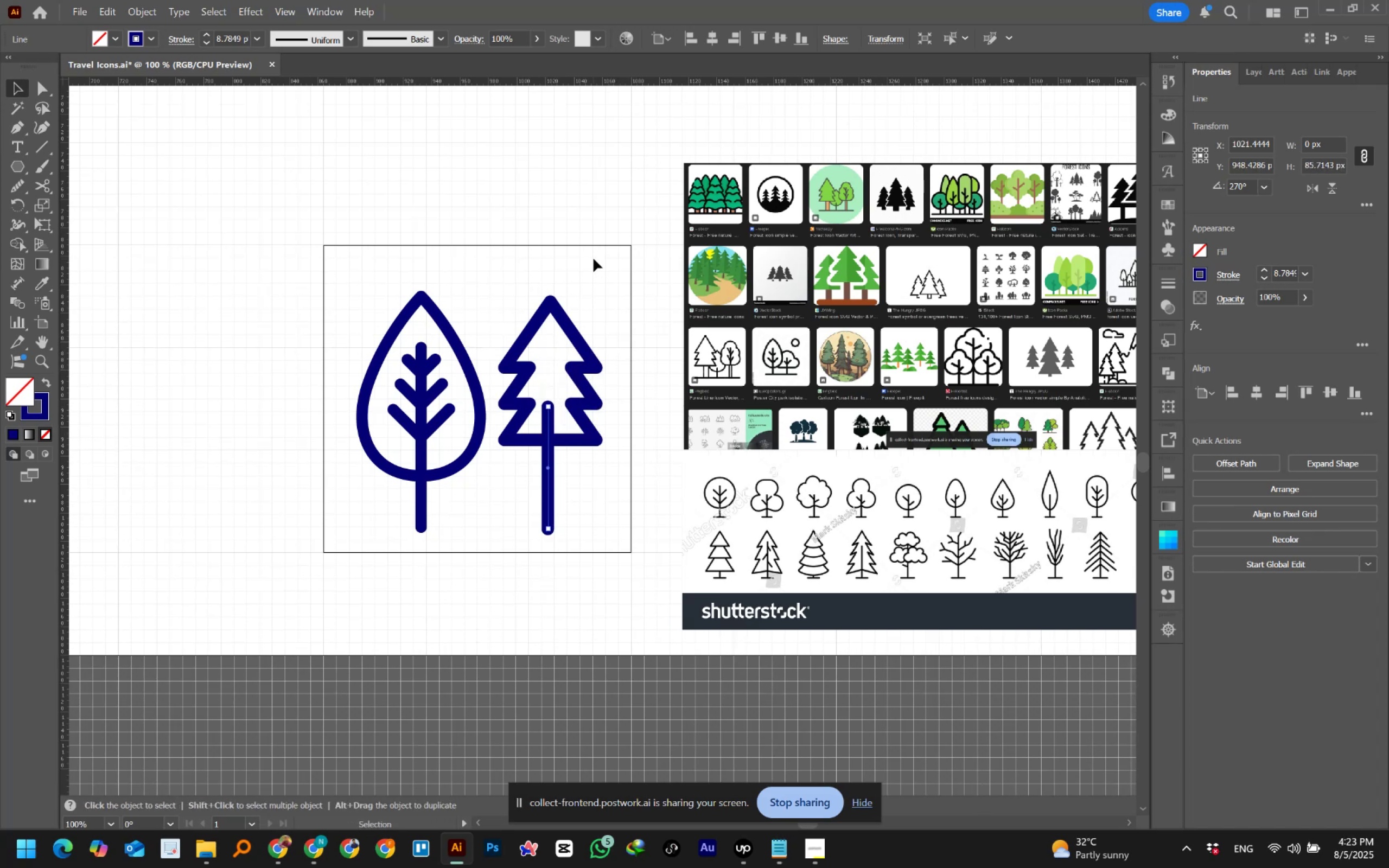 
left_click([594, 259])
 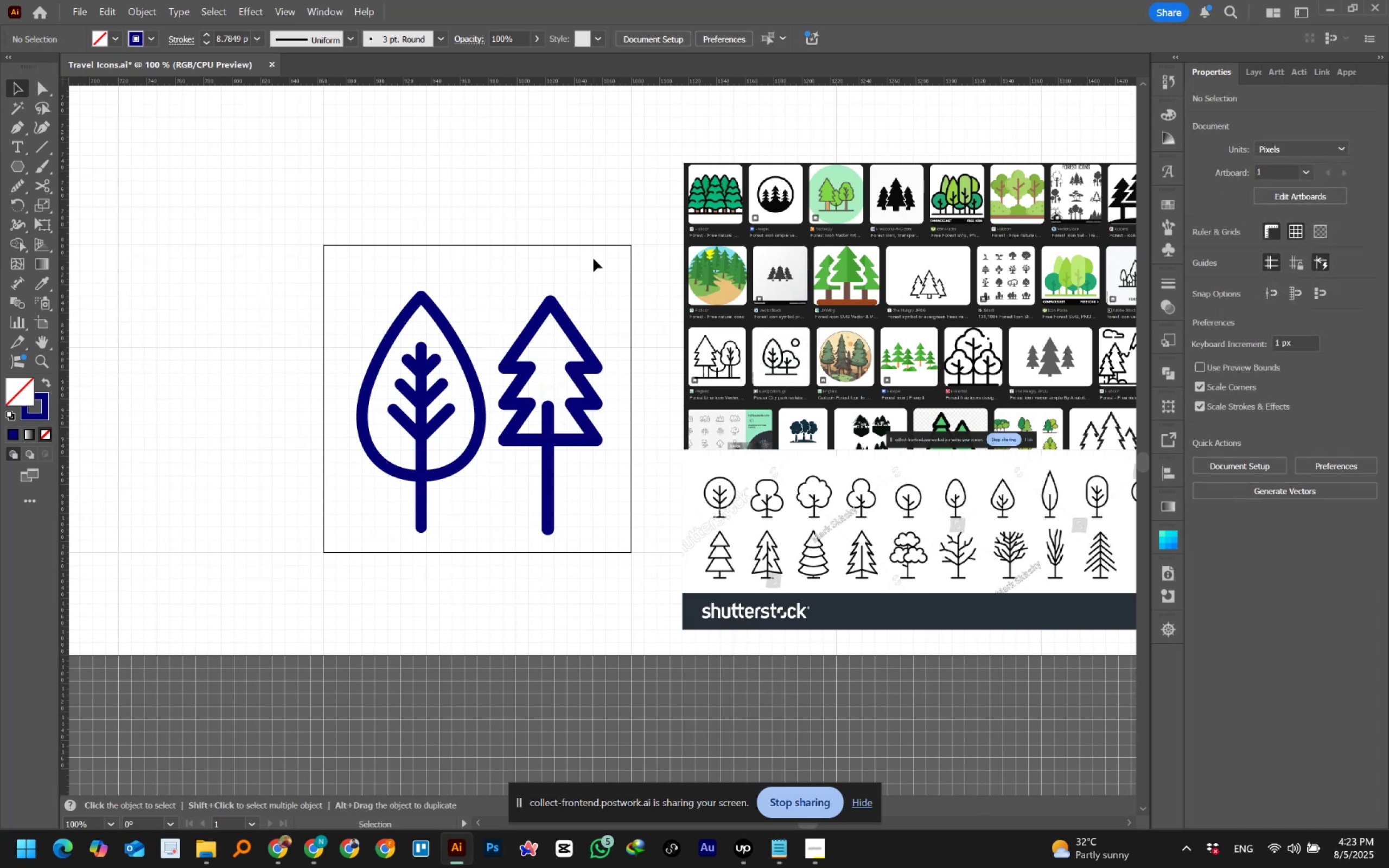 
hold_key(key=ControlLeft, duration=0.46)
 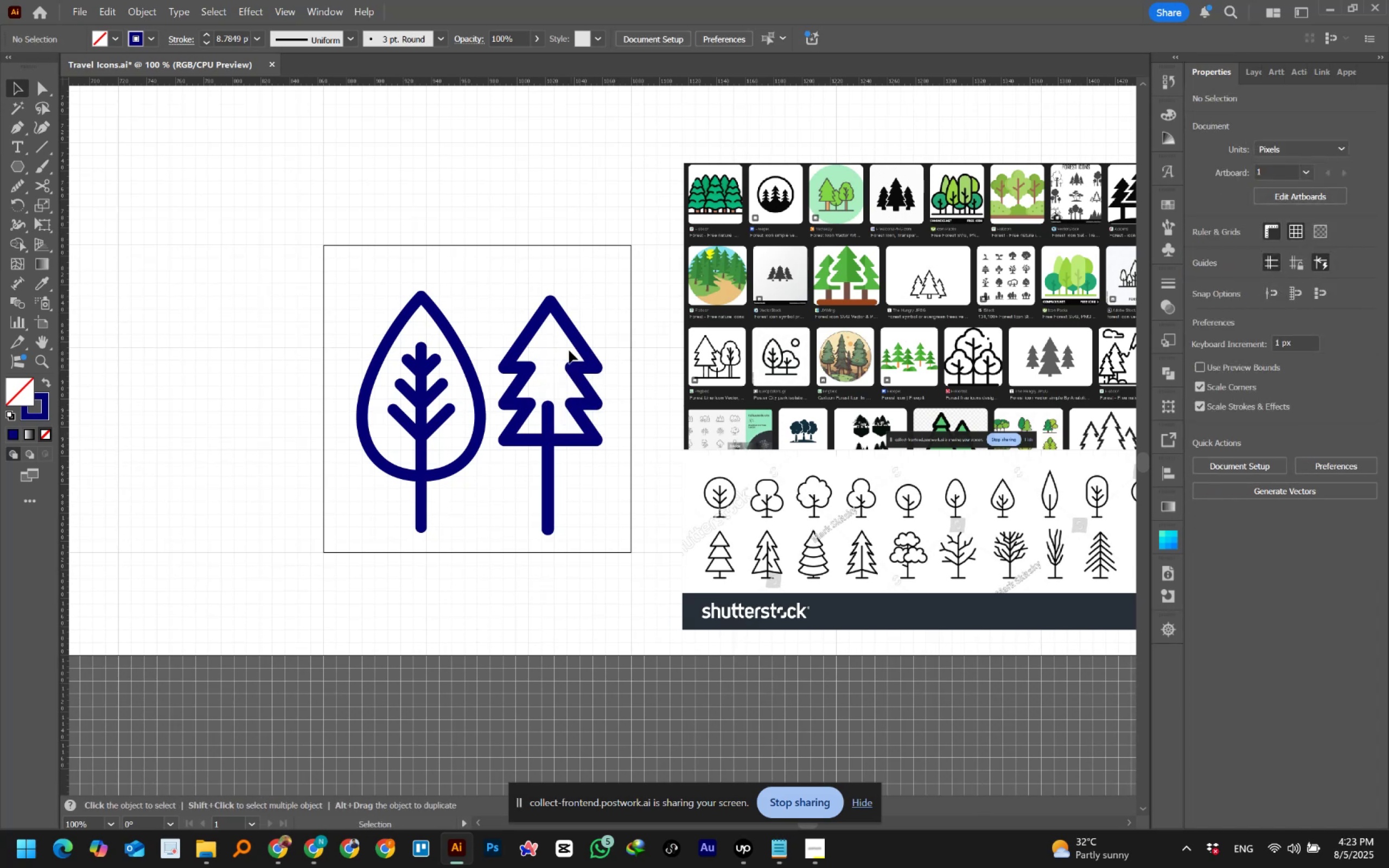 
key(Control+Z)
 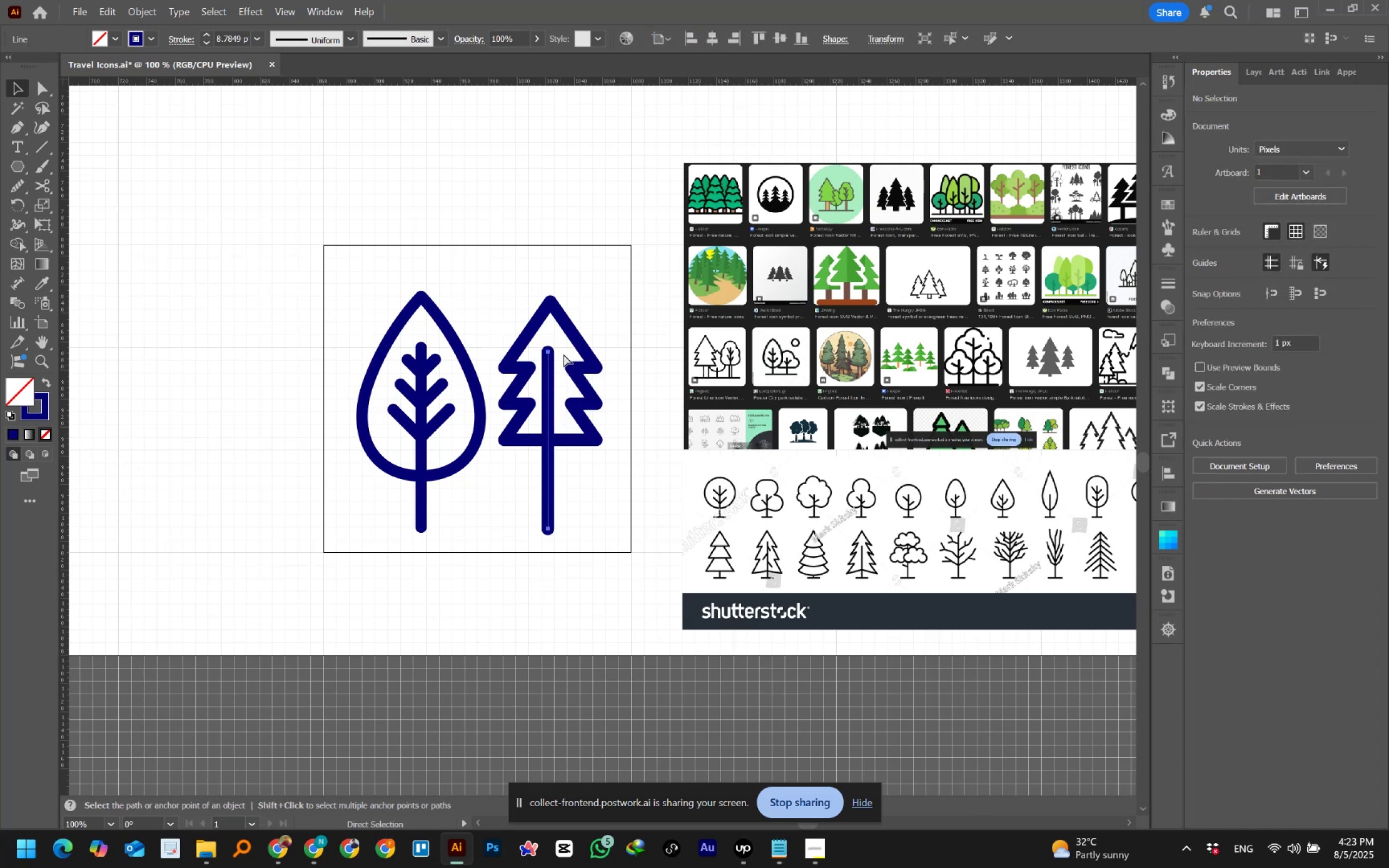 
key(Control+Z)
 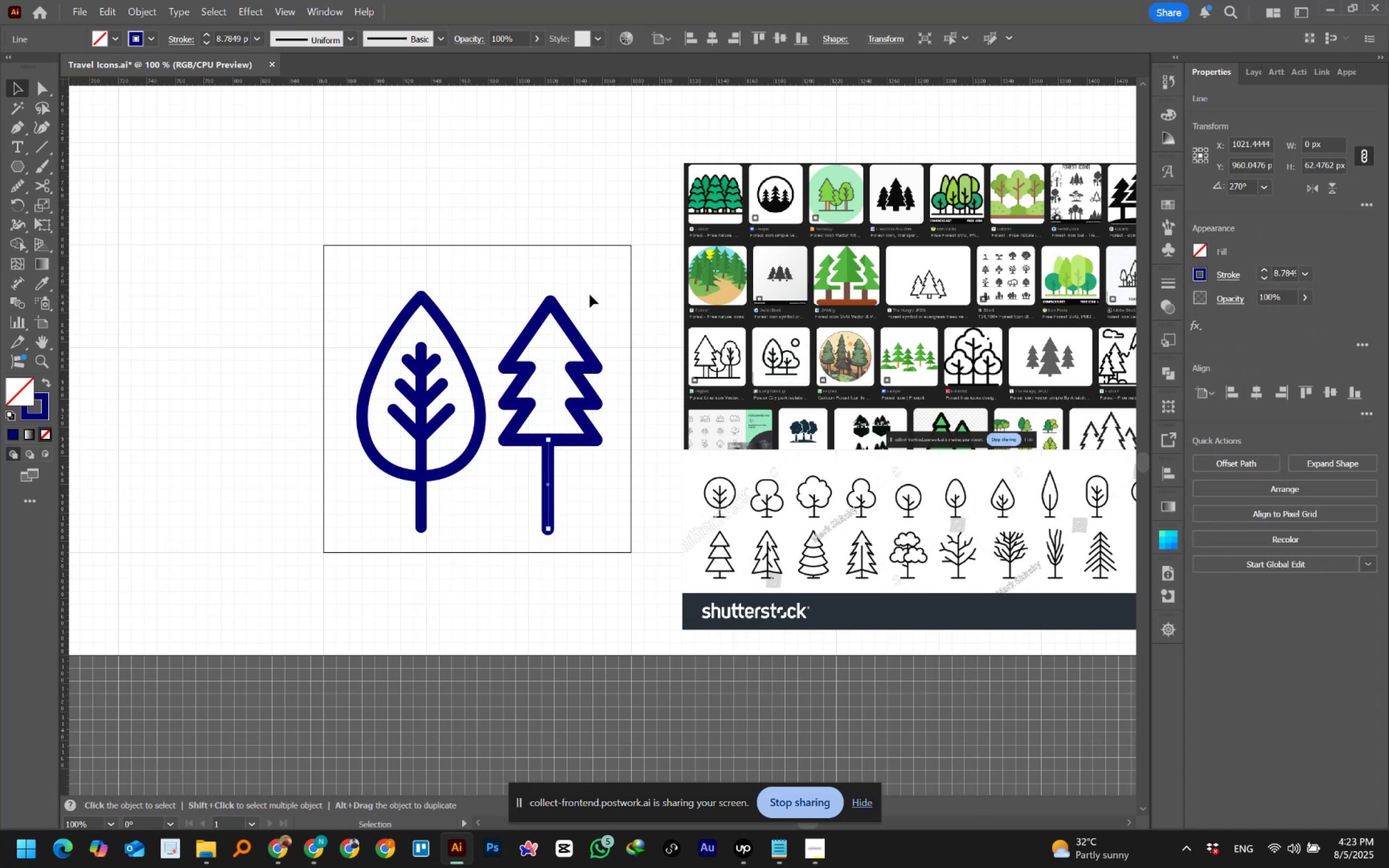 
left_click([590, 293])
 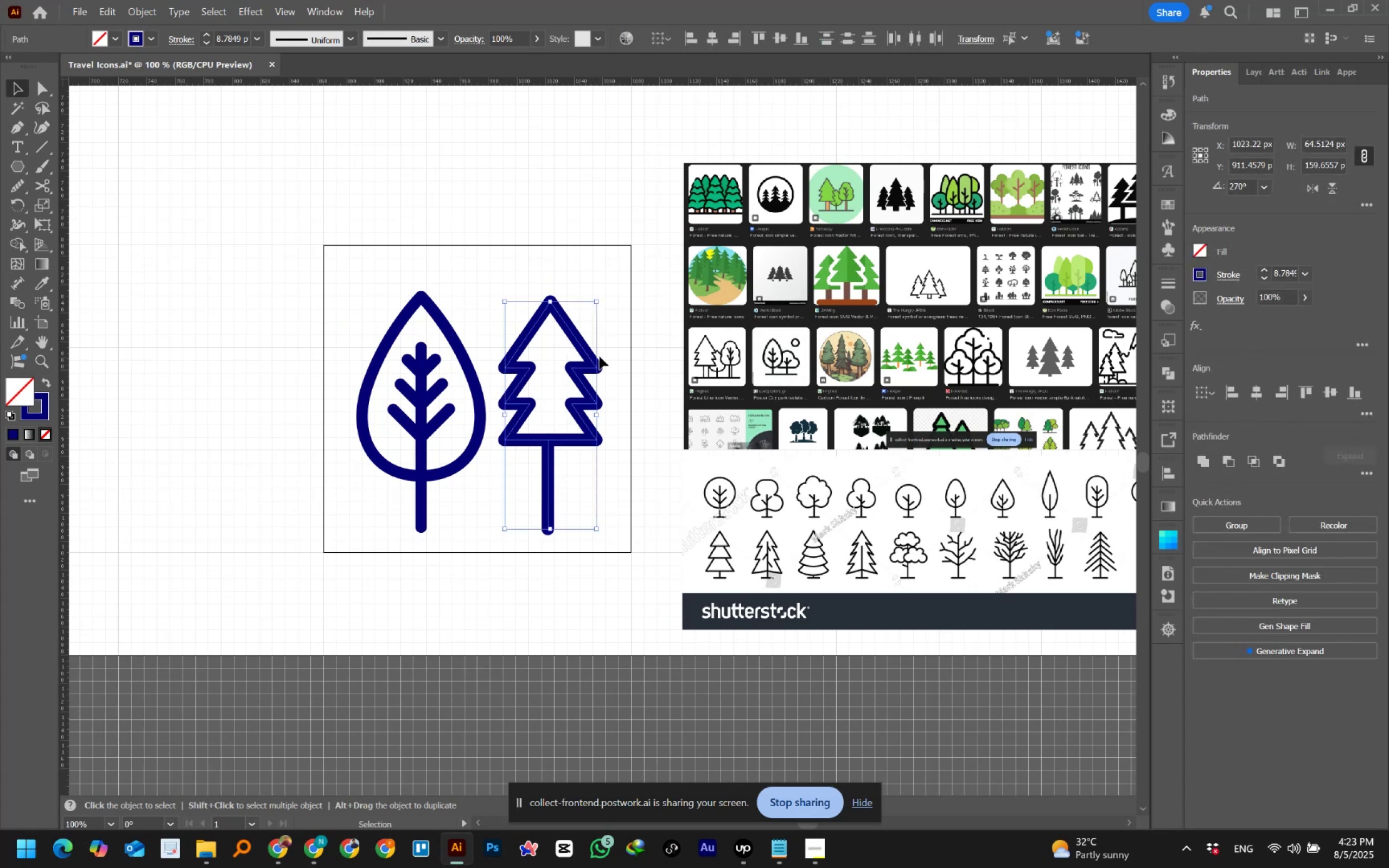 
wait(5.46)
 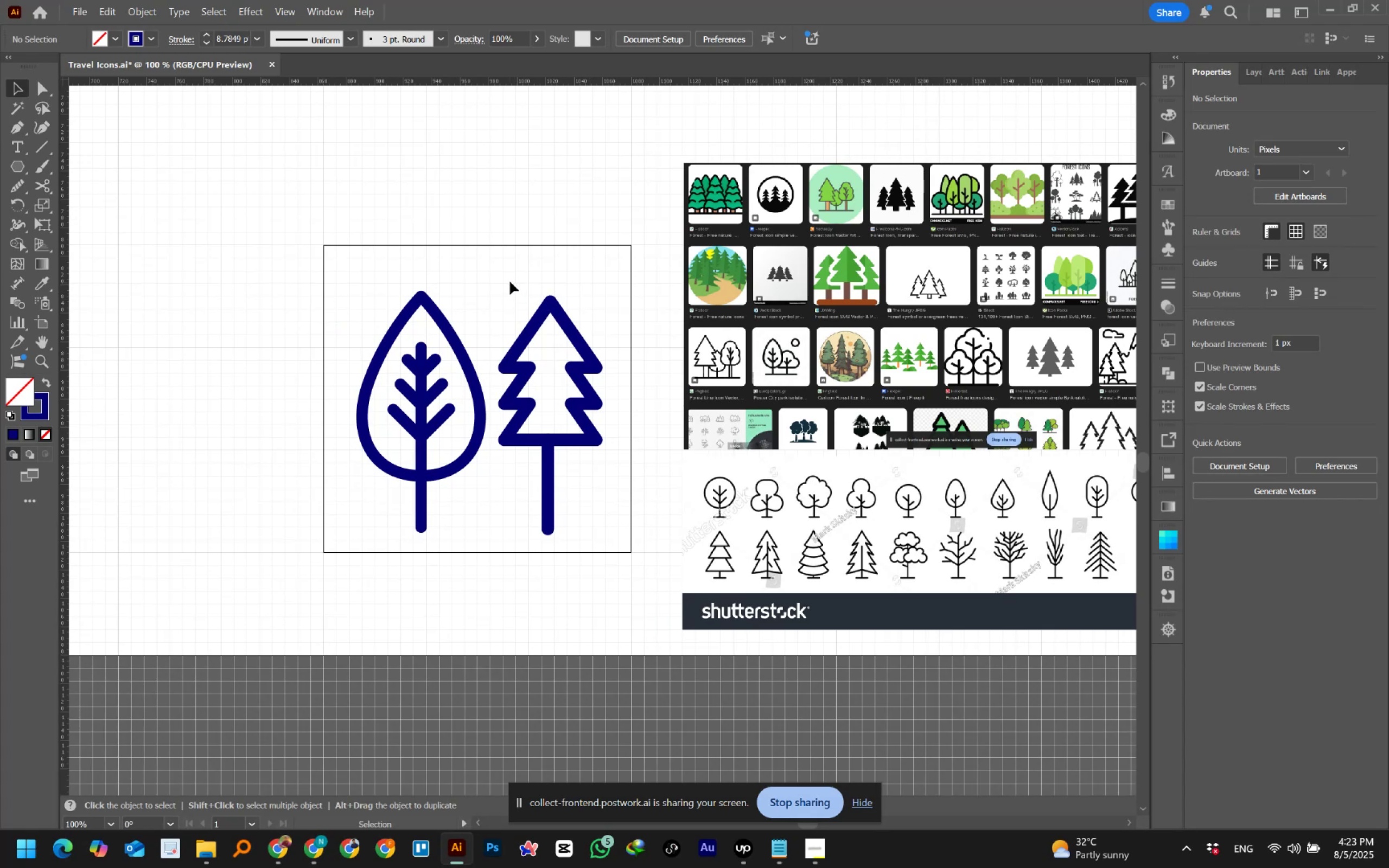 
hold_key(key=ShiftLeft, duration=1.51)
 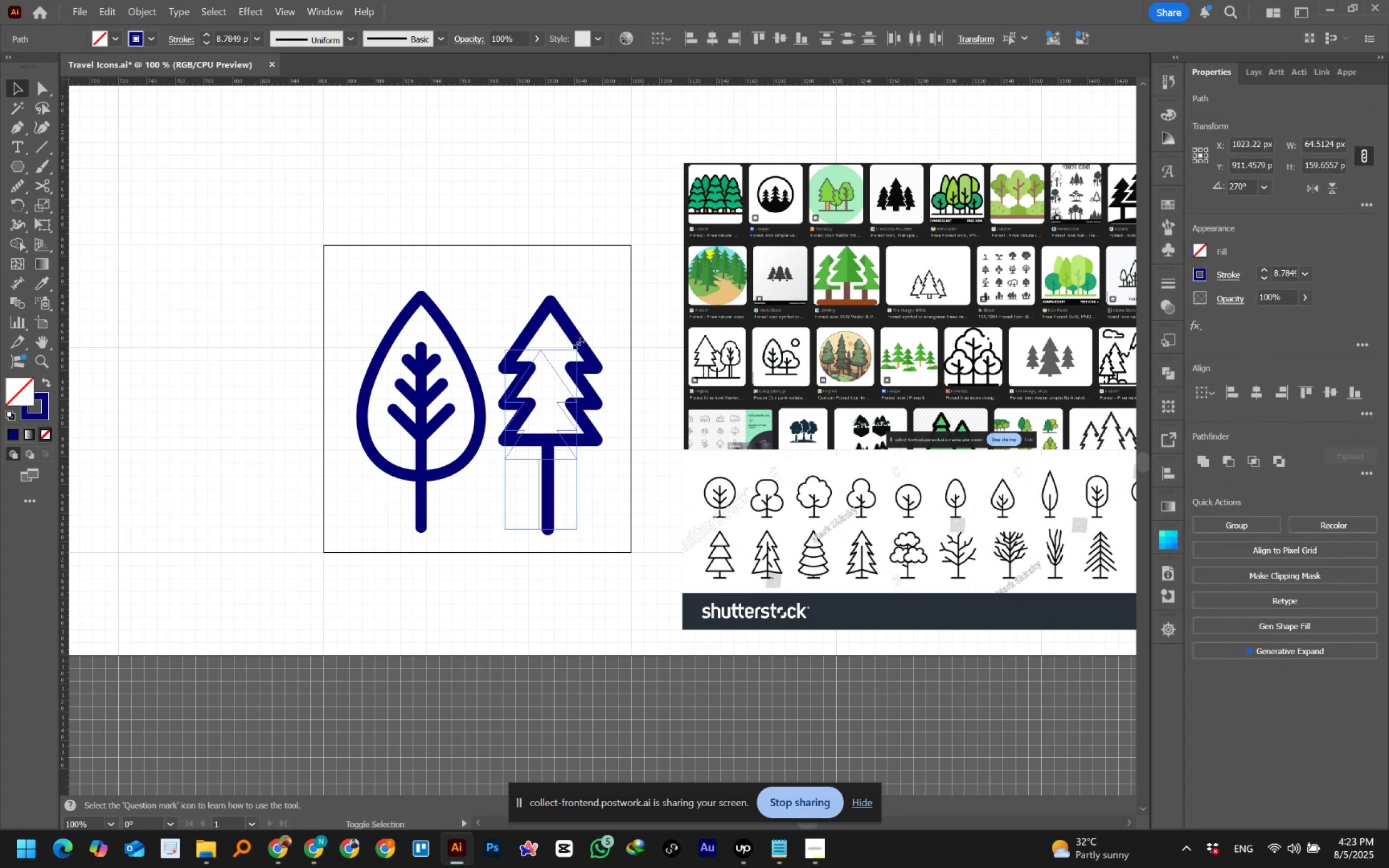 
hold_key(key=ShiftLeft, duration=1.03)
 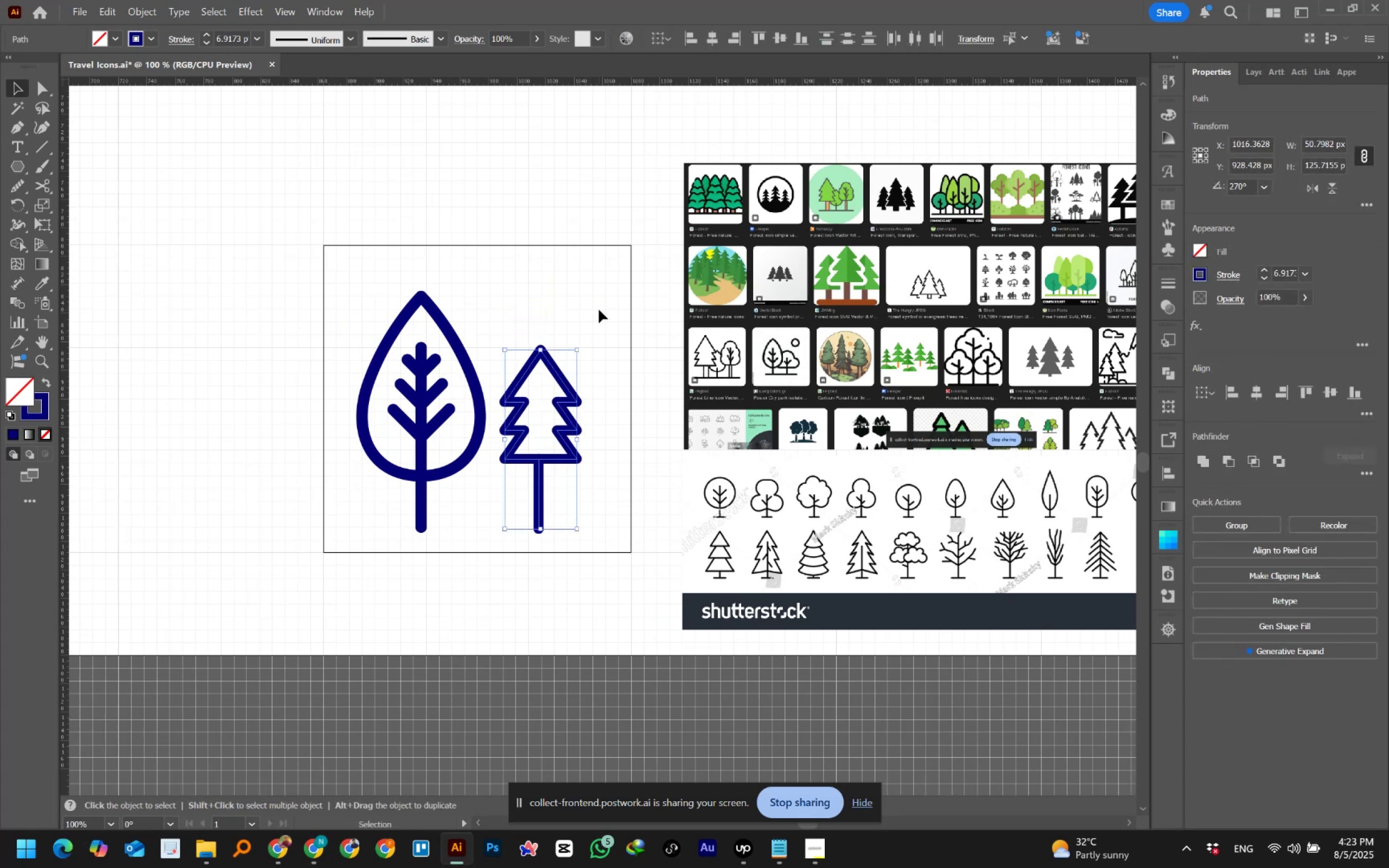 
left_click([599, 310])
 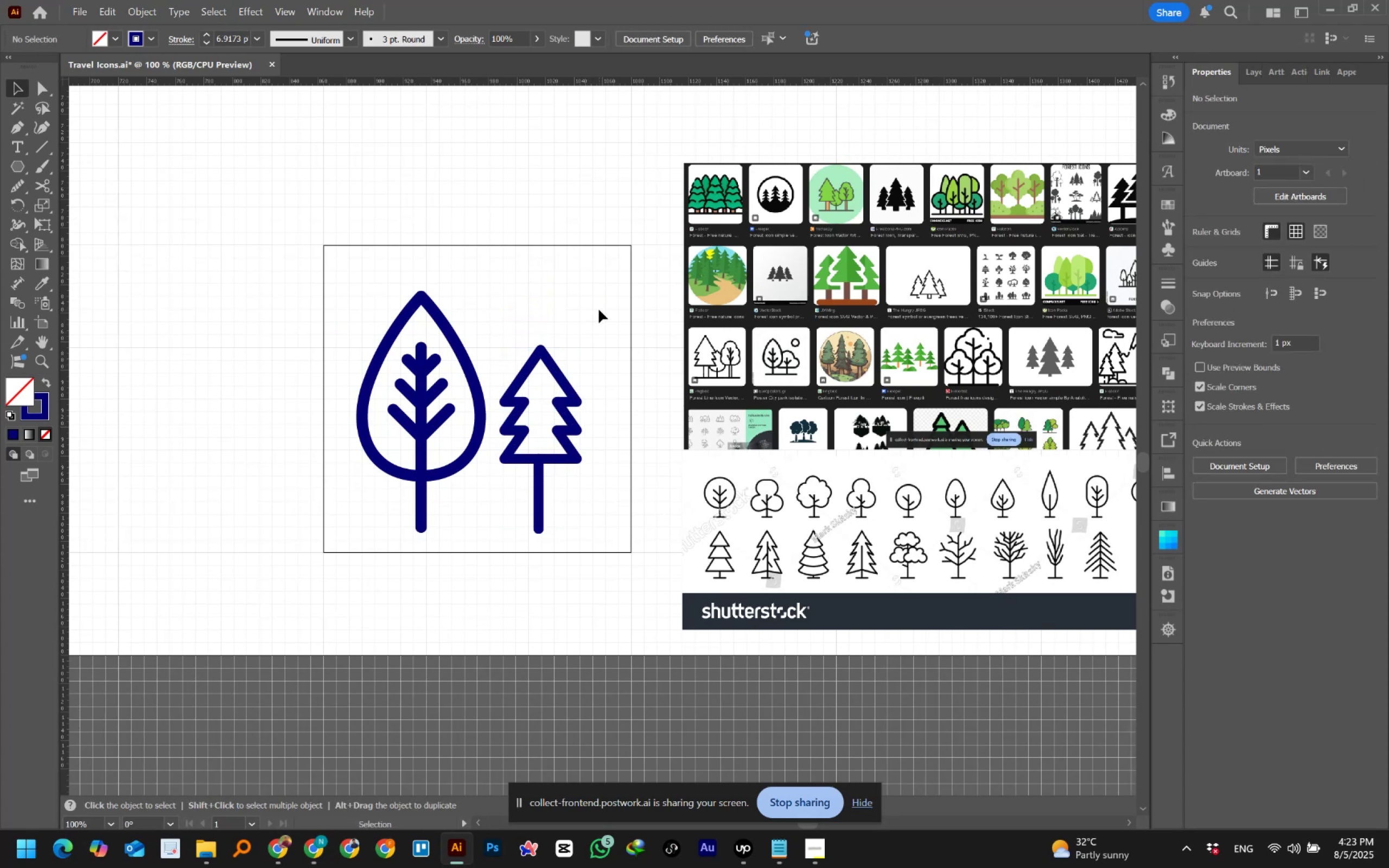 
hold_key(key=Space, duration=0.83)
 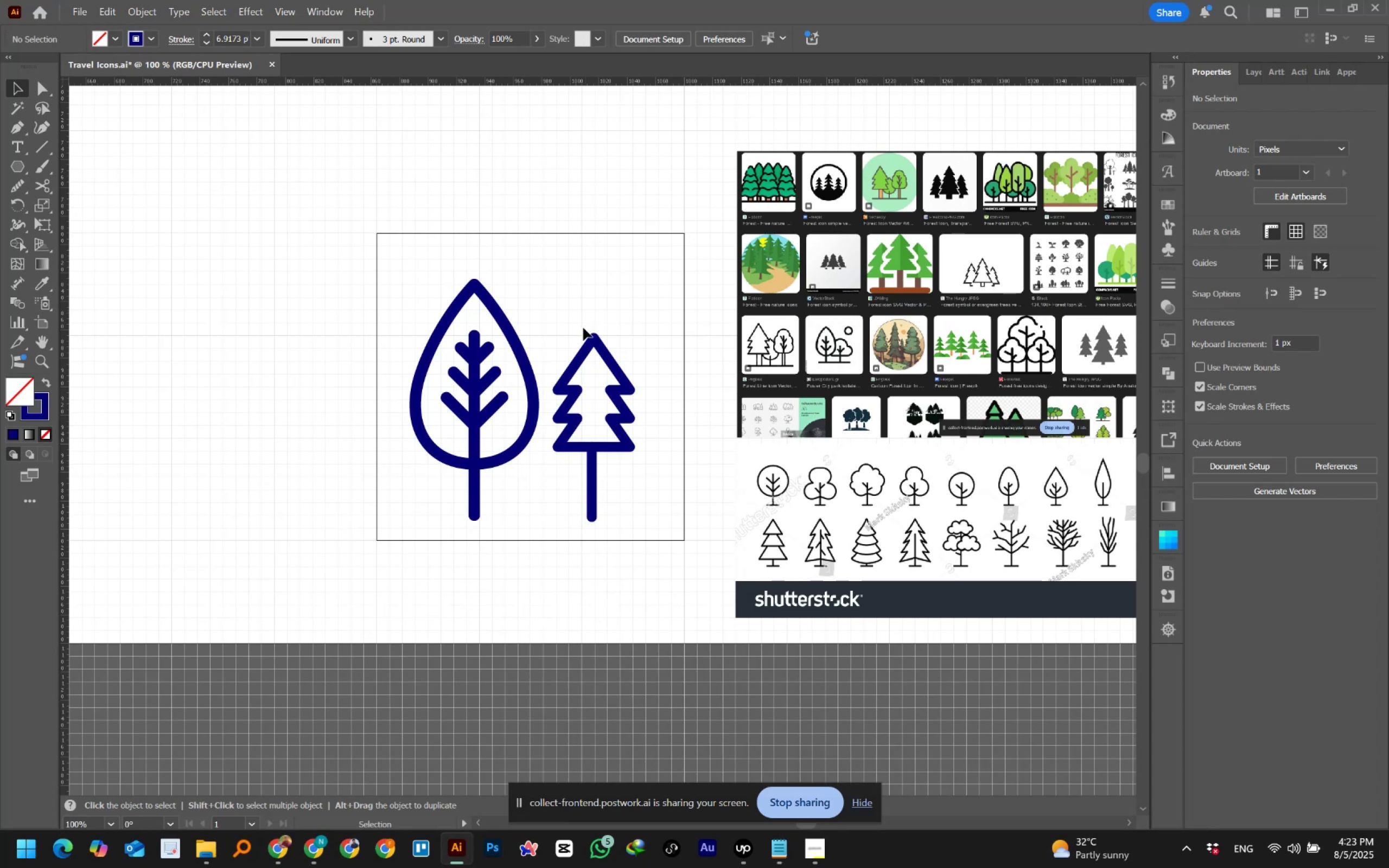 
hold_key(key=Space, duration=1.22)
 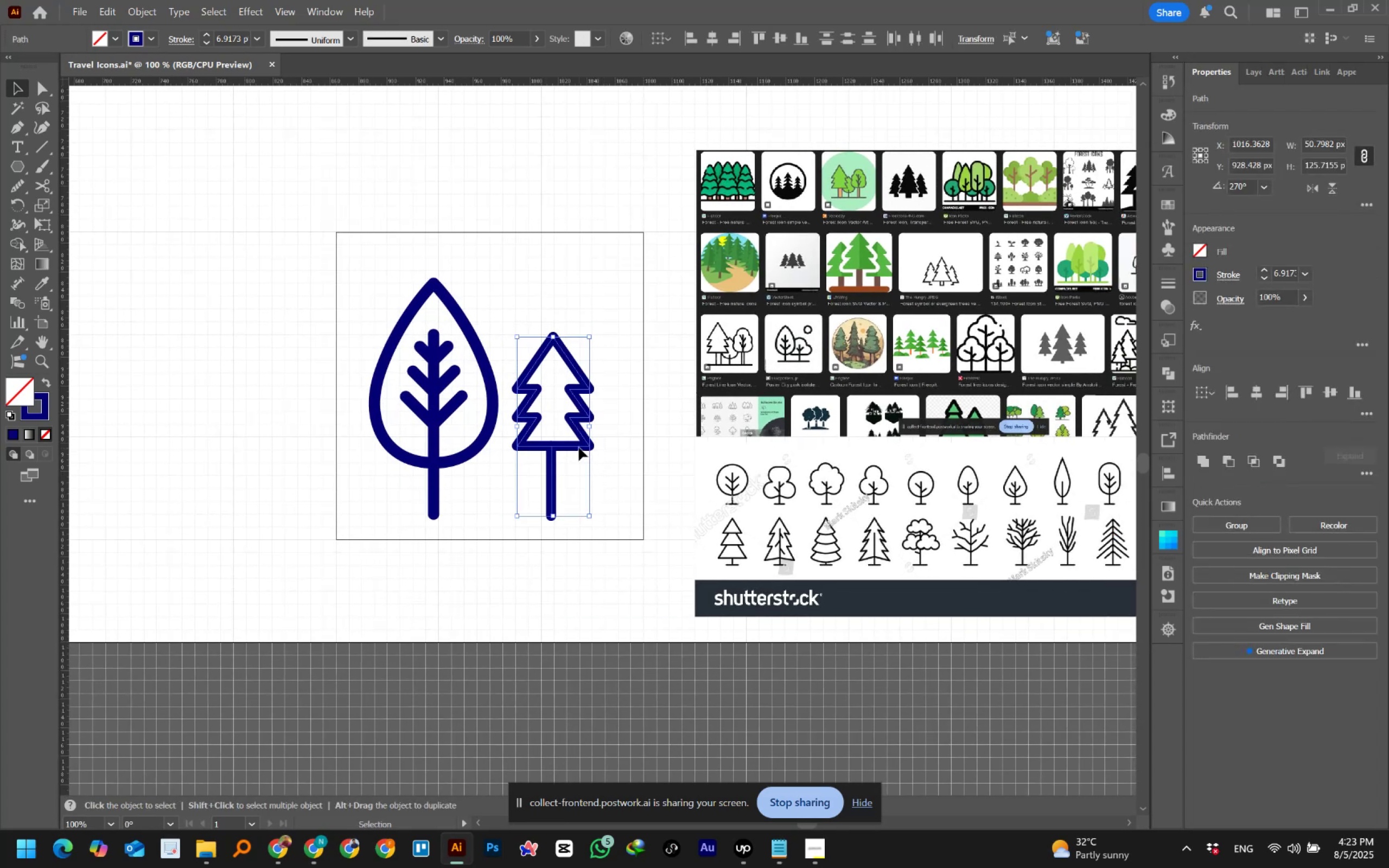 
hold_key(key=ShiftLeft, duration=1.5)
 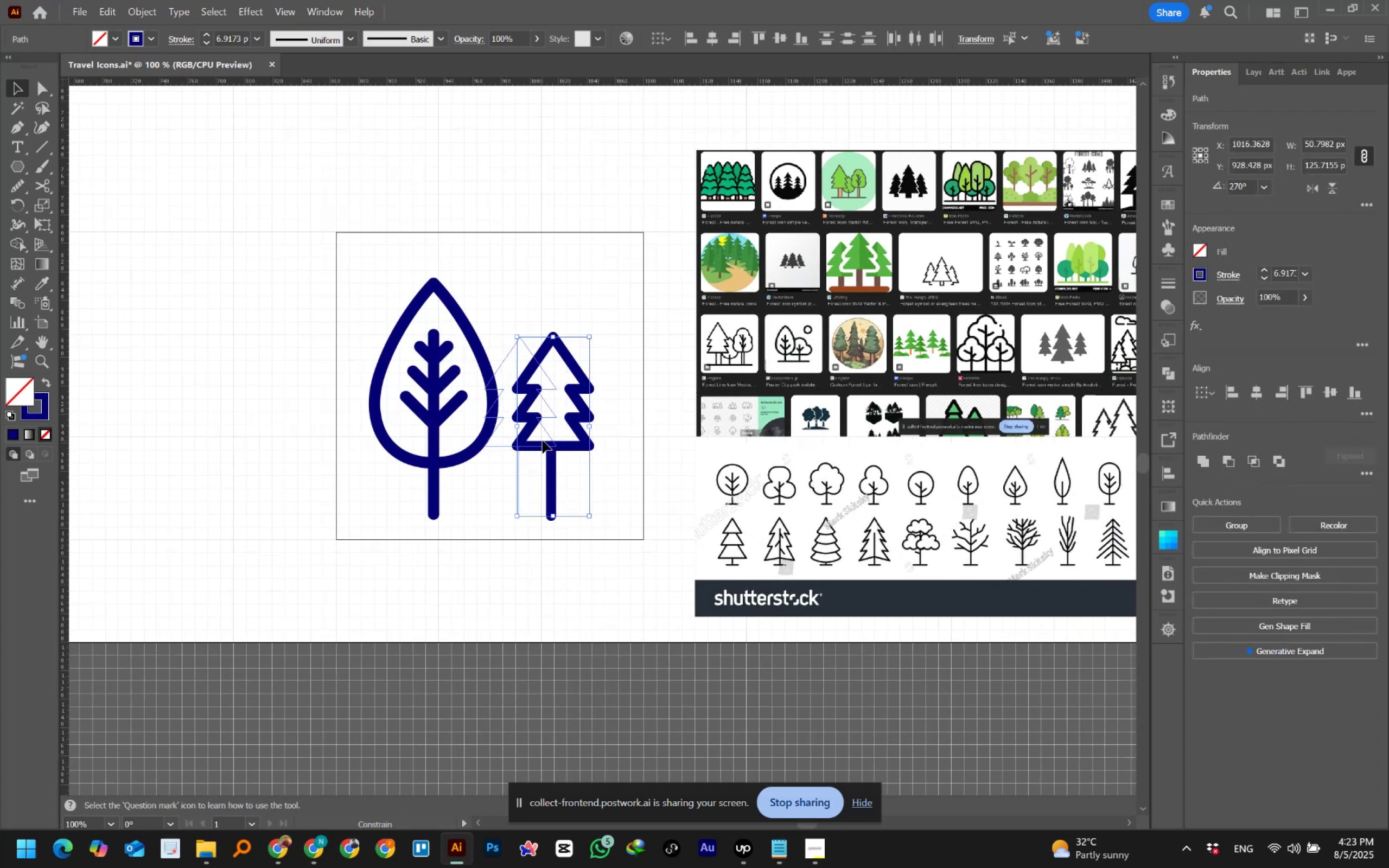 
hold_key(key=ShiftLeft, duration=1.52)
 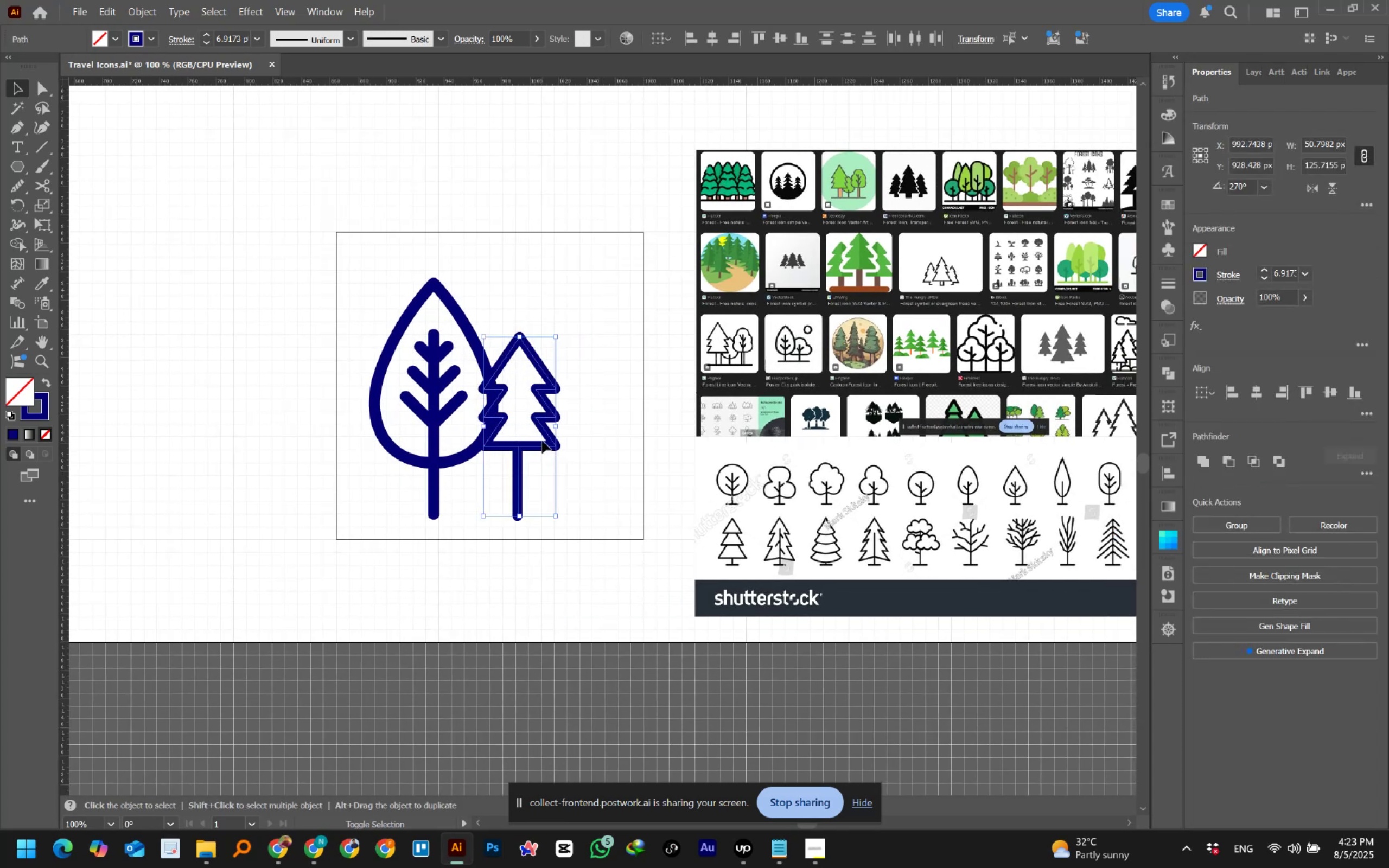 
key(Shift+ShiftLeft)
 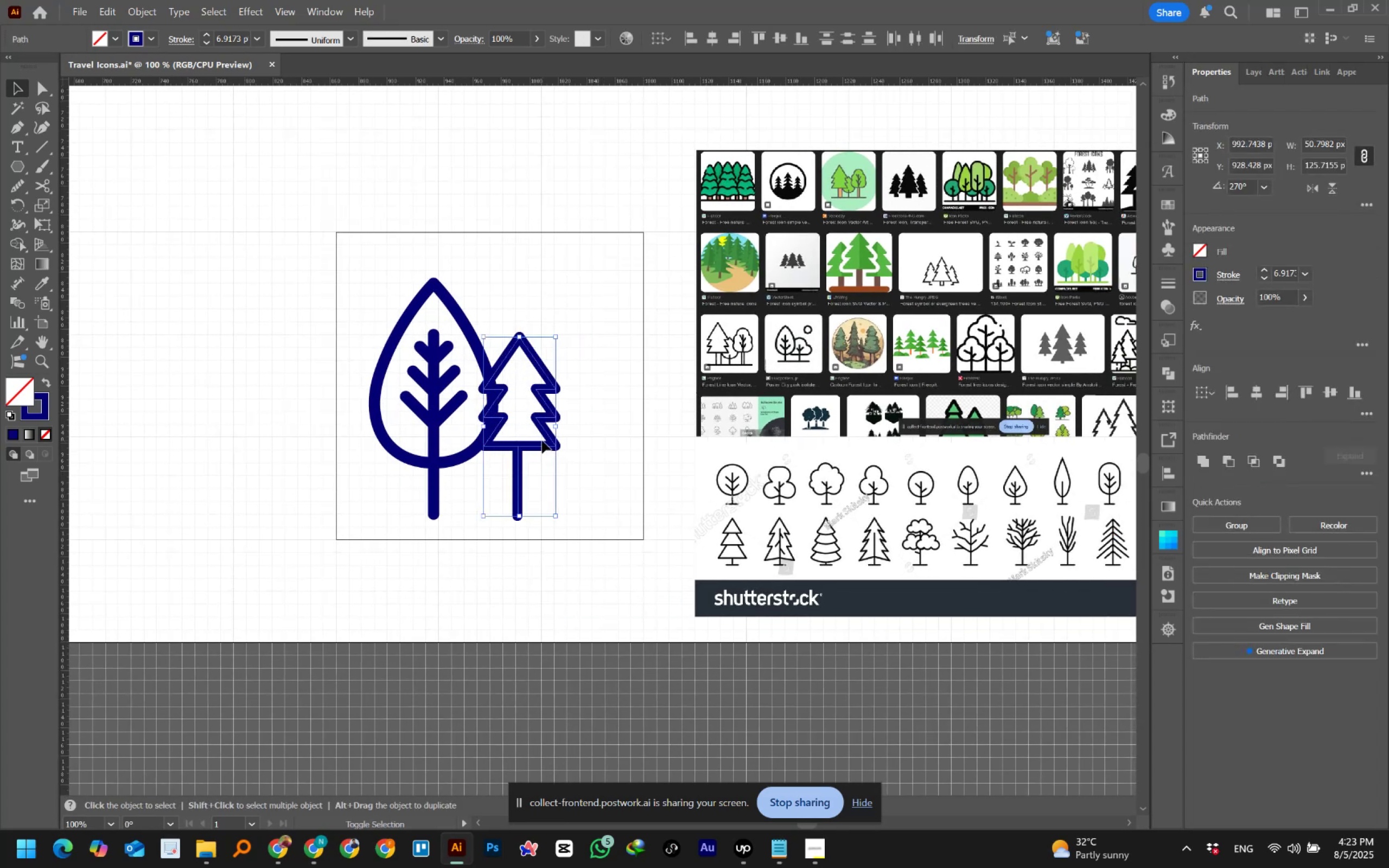 
key(Shift+ShiftLeft)
 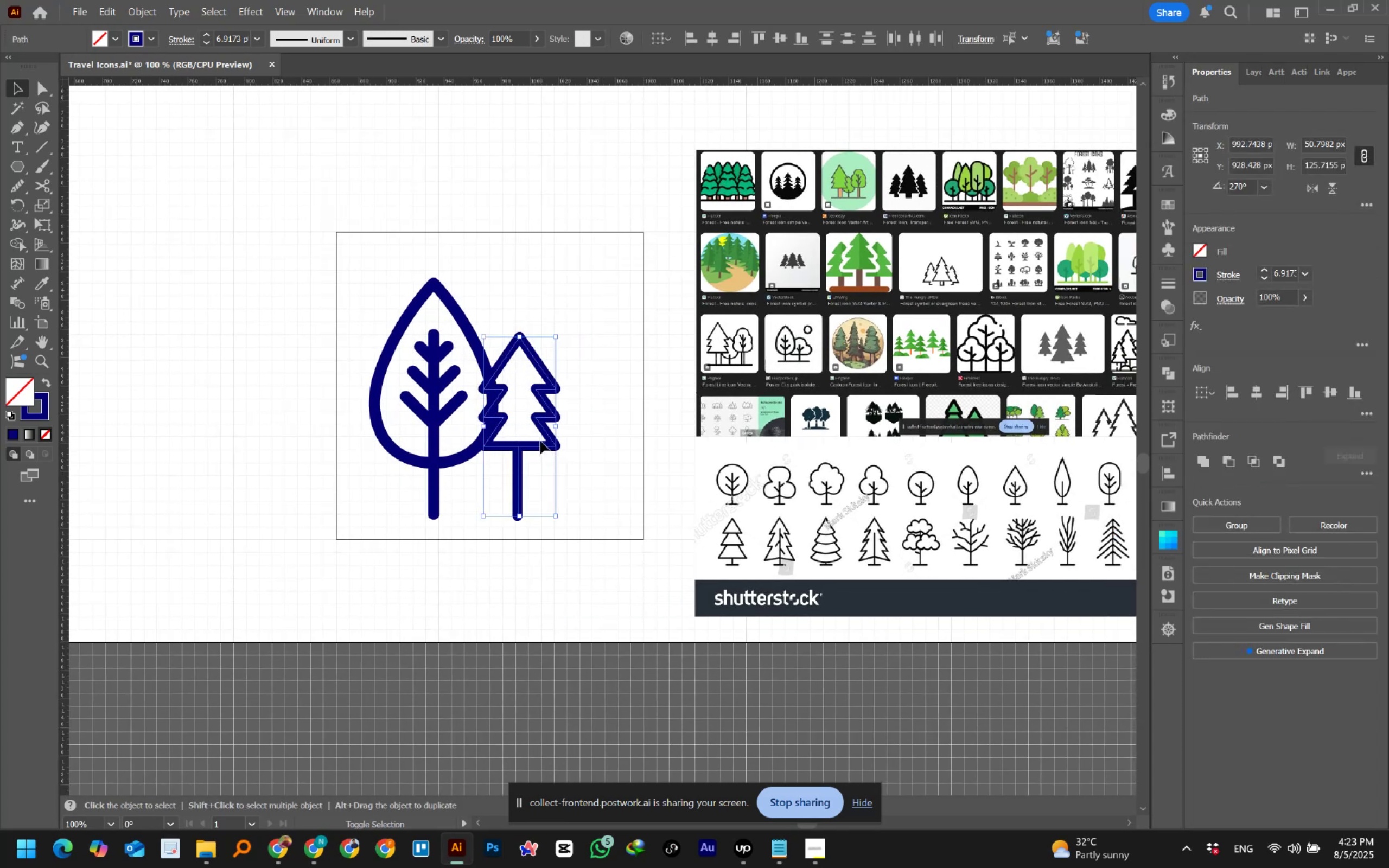 
key(Shift+ShiftLeft)
 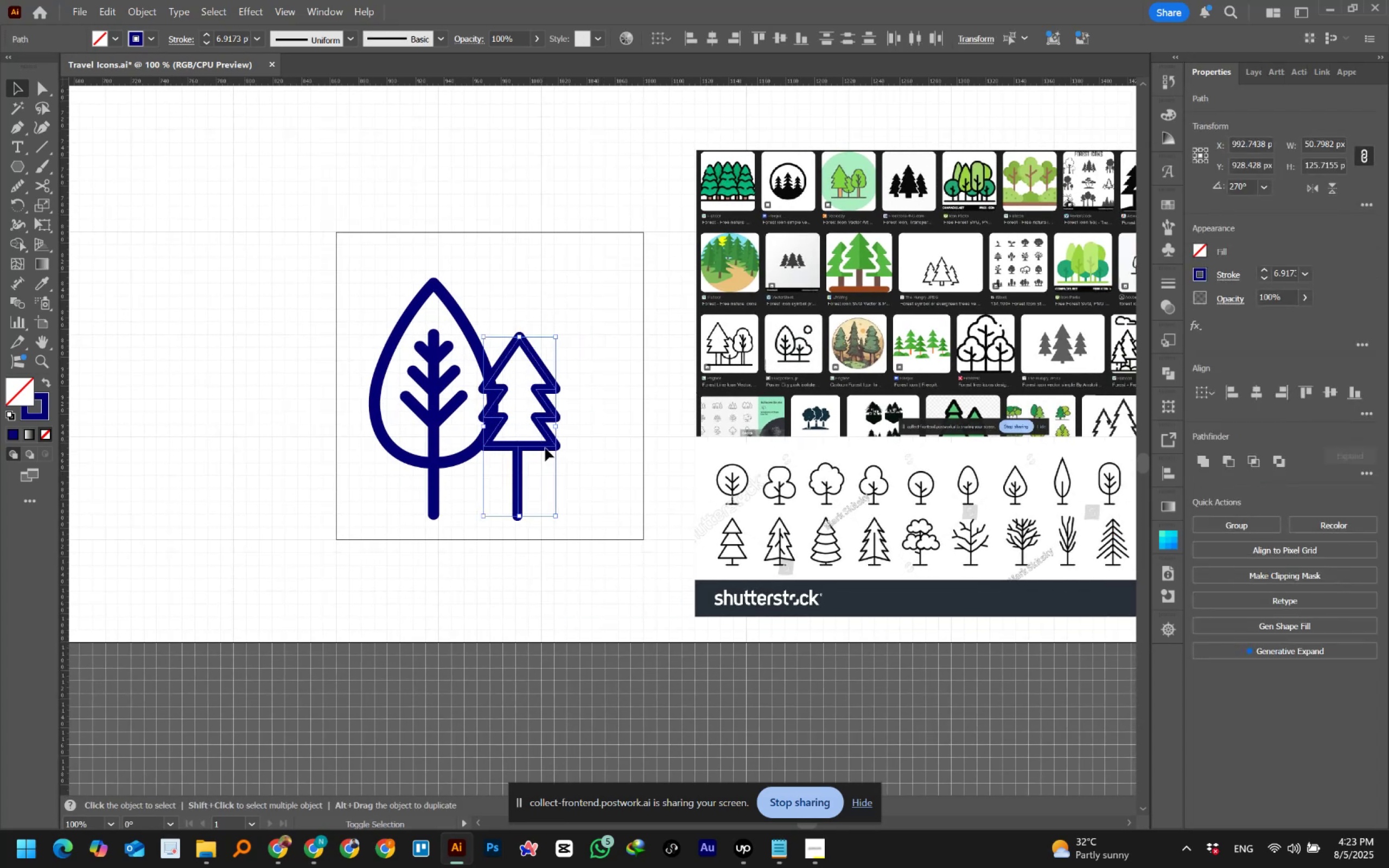 
key(Shift+ShiftLeft)
 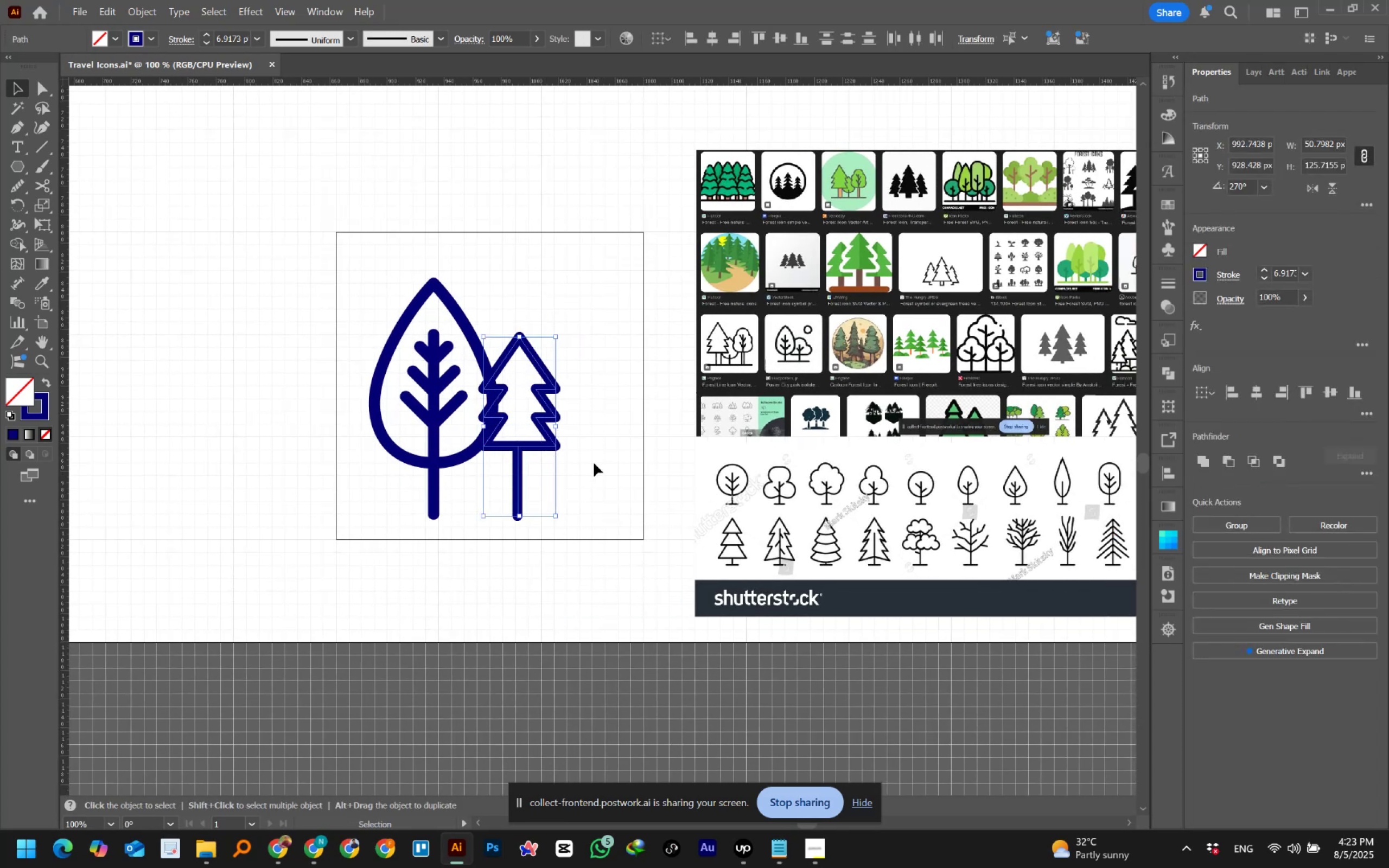 
left_click([596, 465])
 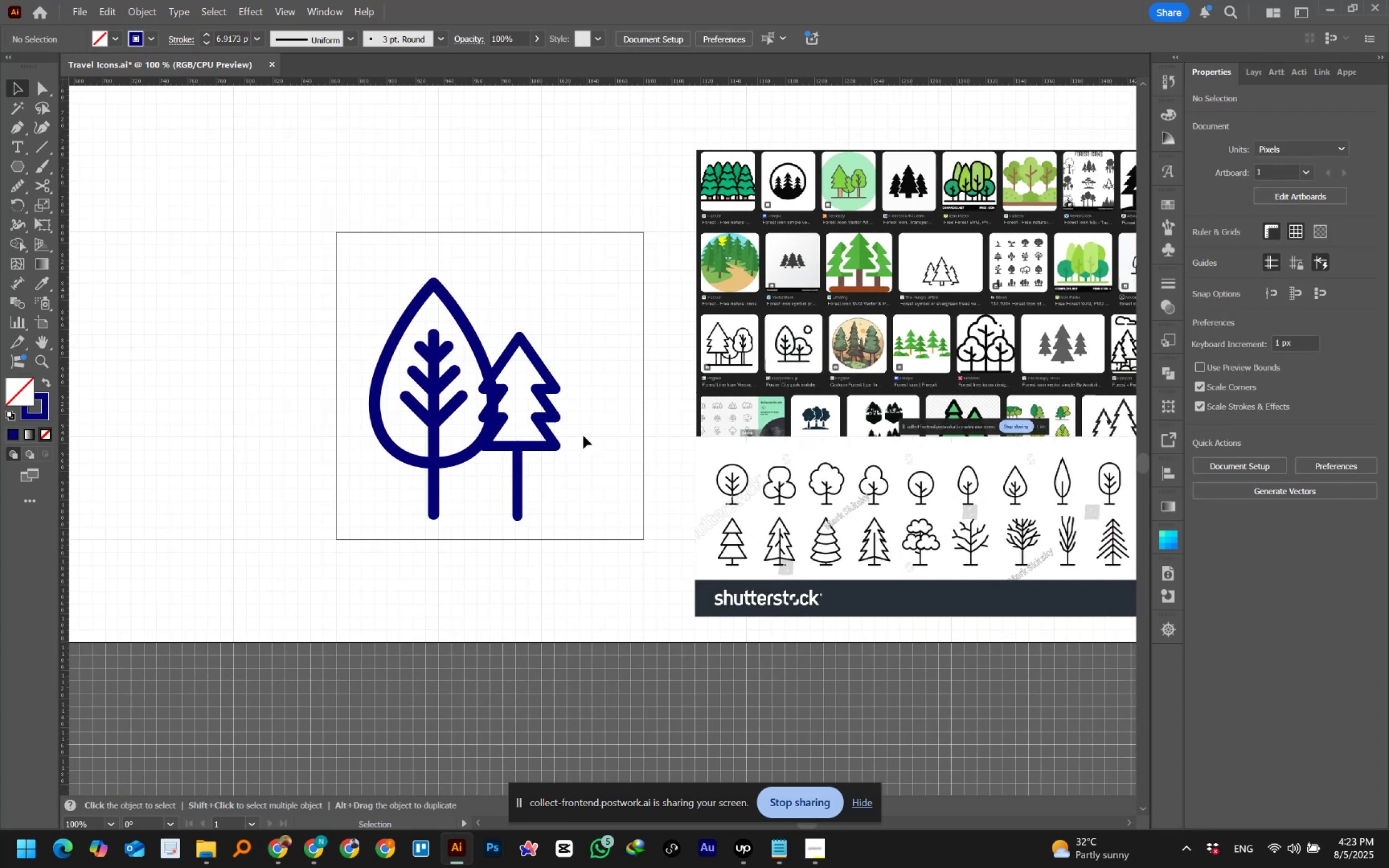 
key(Control+Z)
 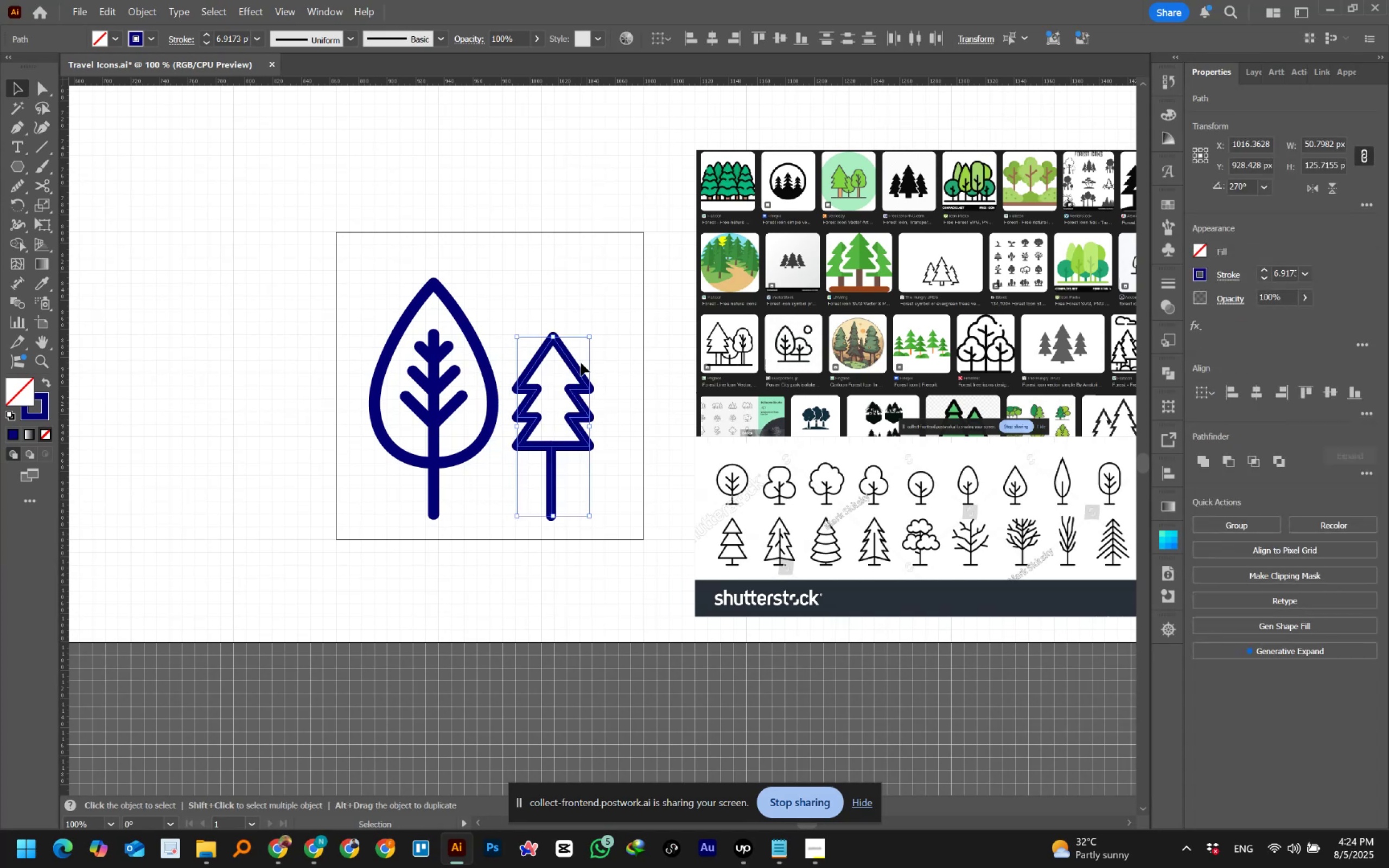 
hold_key(key=ArrowLeft, duration=1.66)
 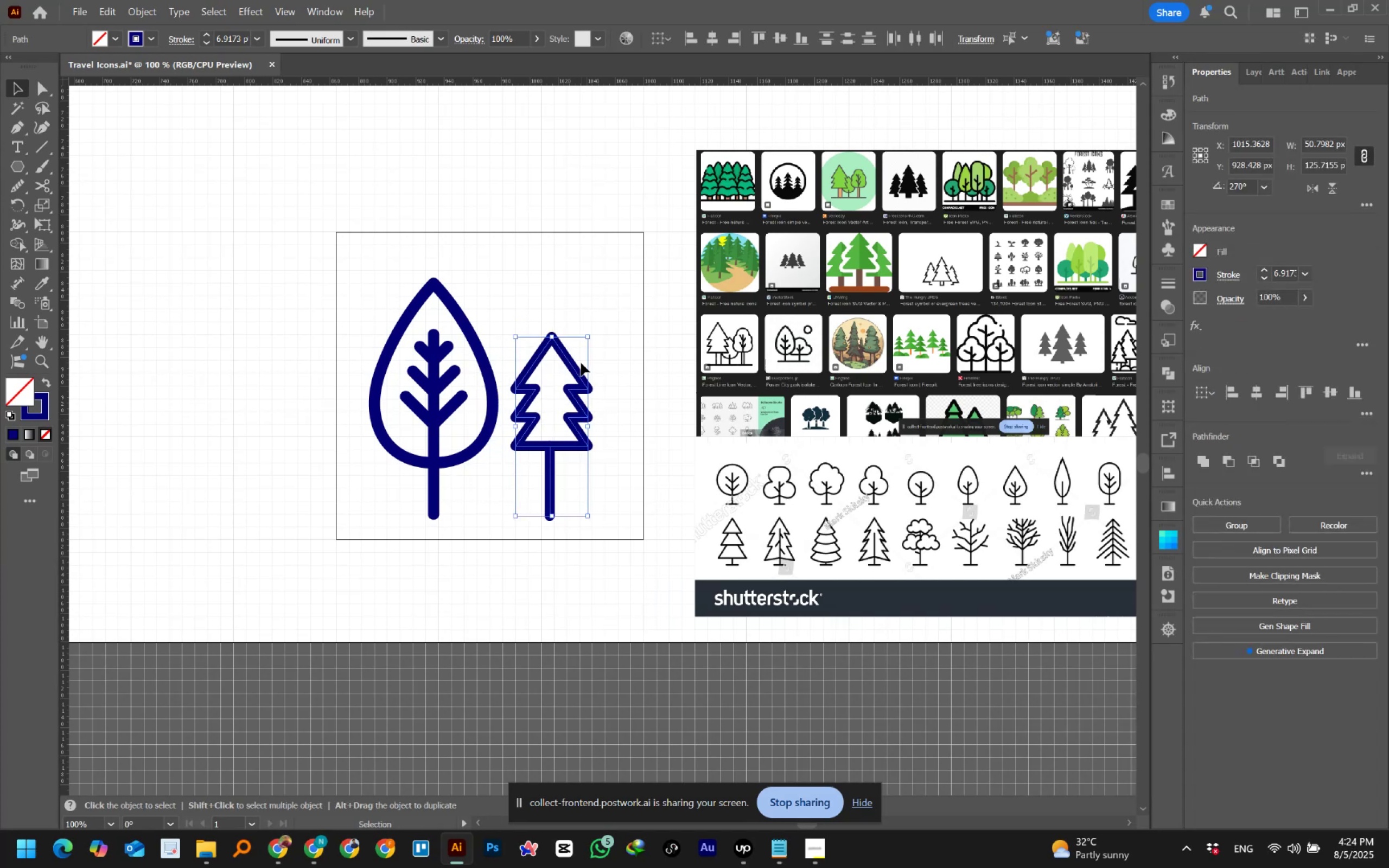 
key(ArrowLeft)
 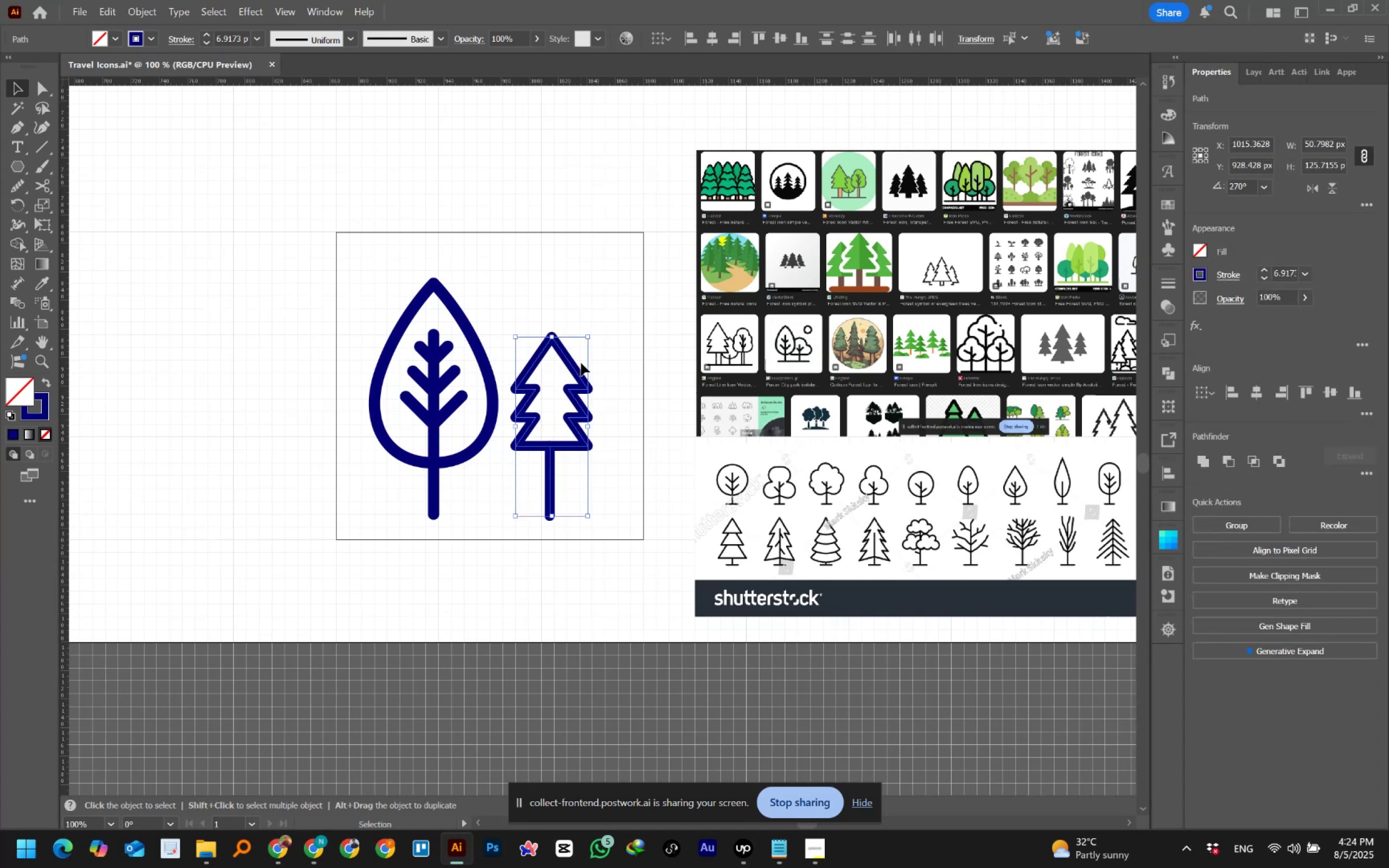 
key(ArrowLeft)
 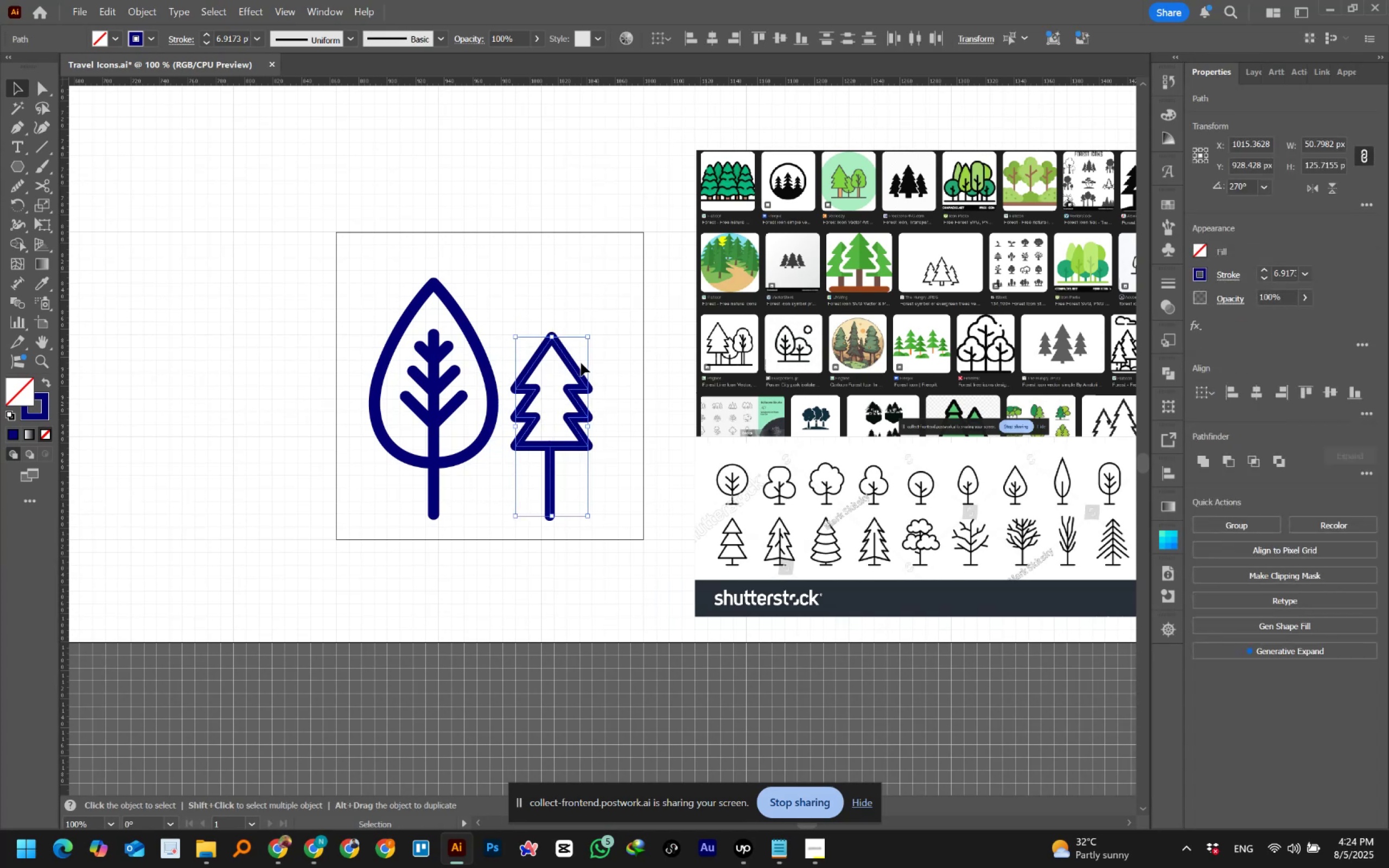 
key(ArrowLeft)
 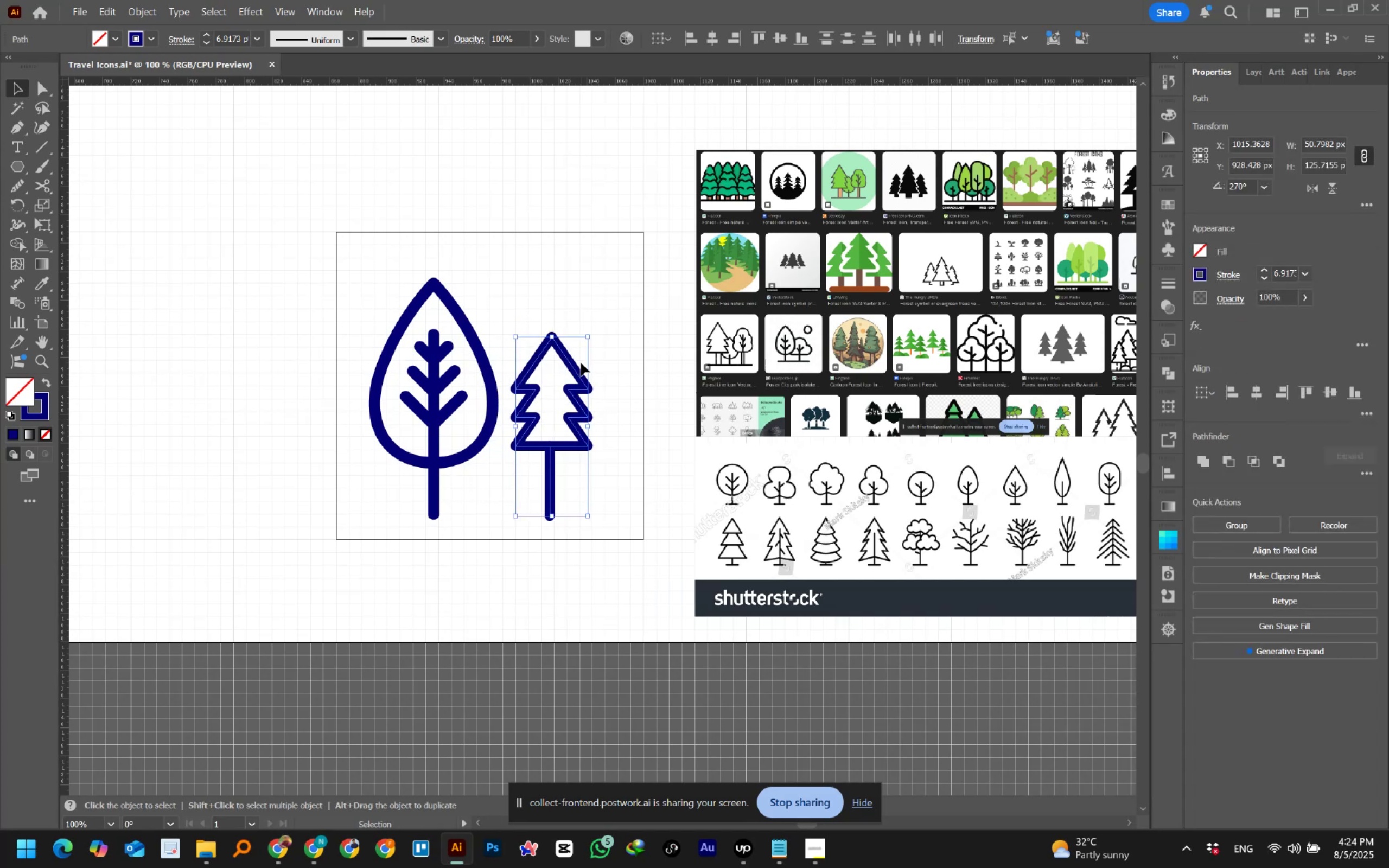 
key(ArrowLeft)
 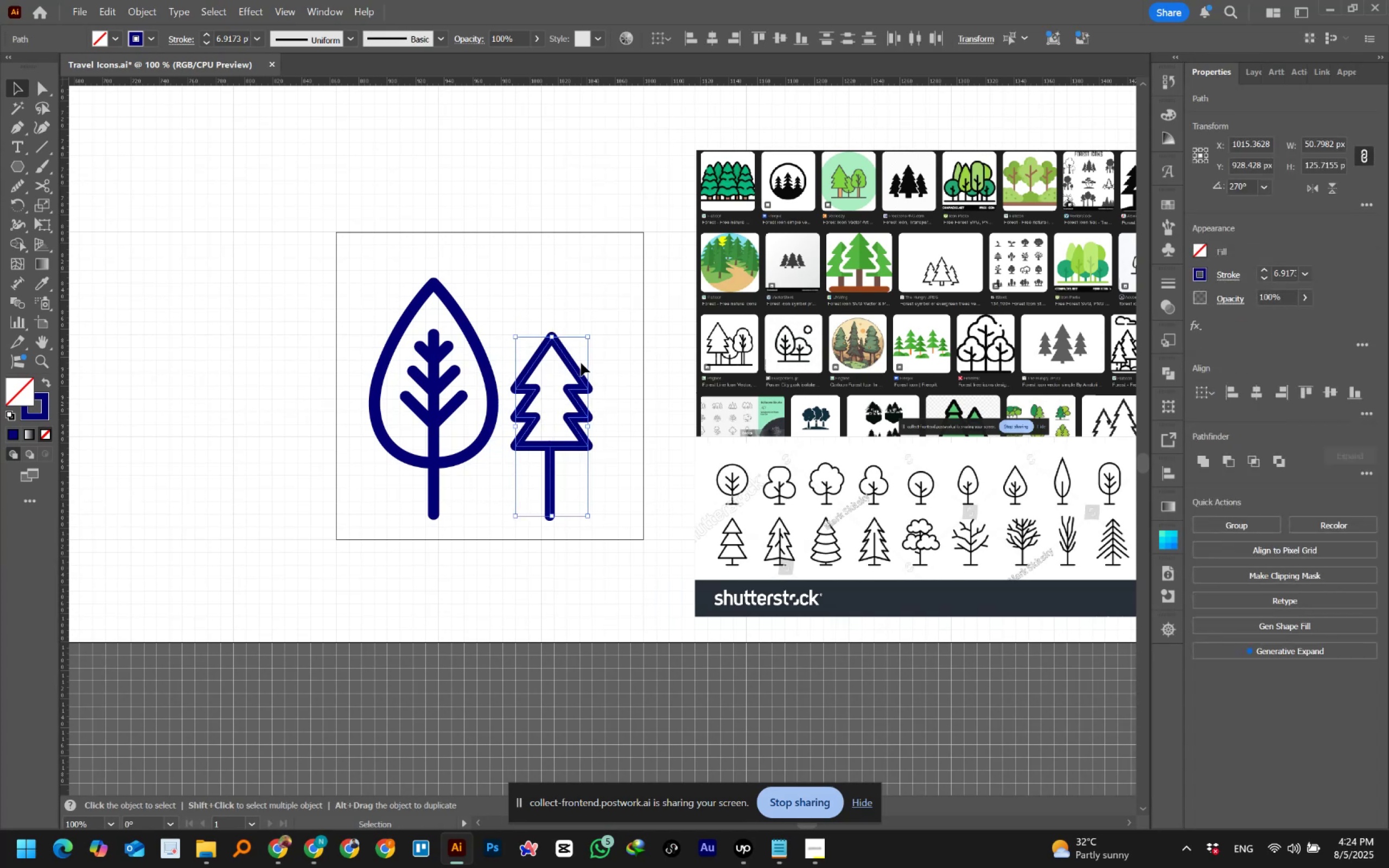 
key(ArrowLeft)
 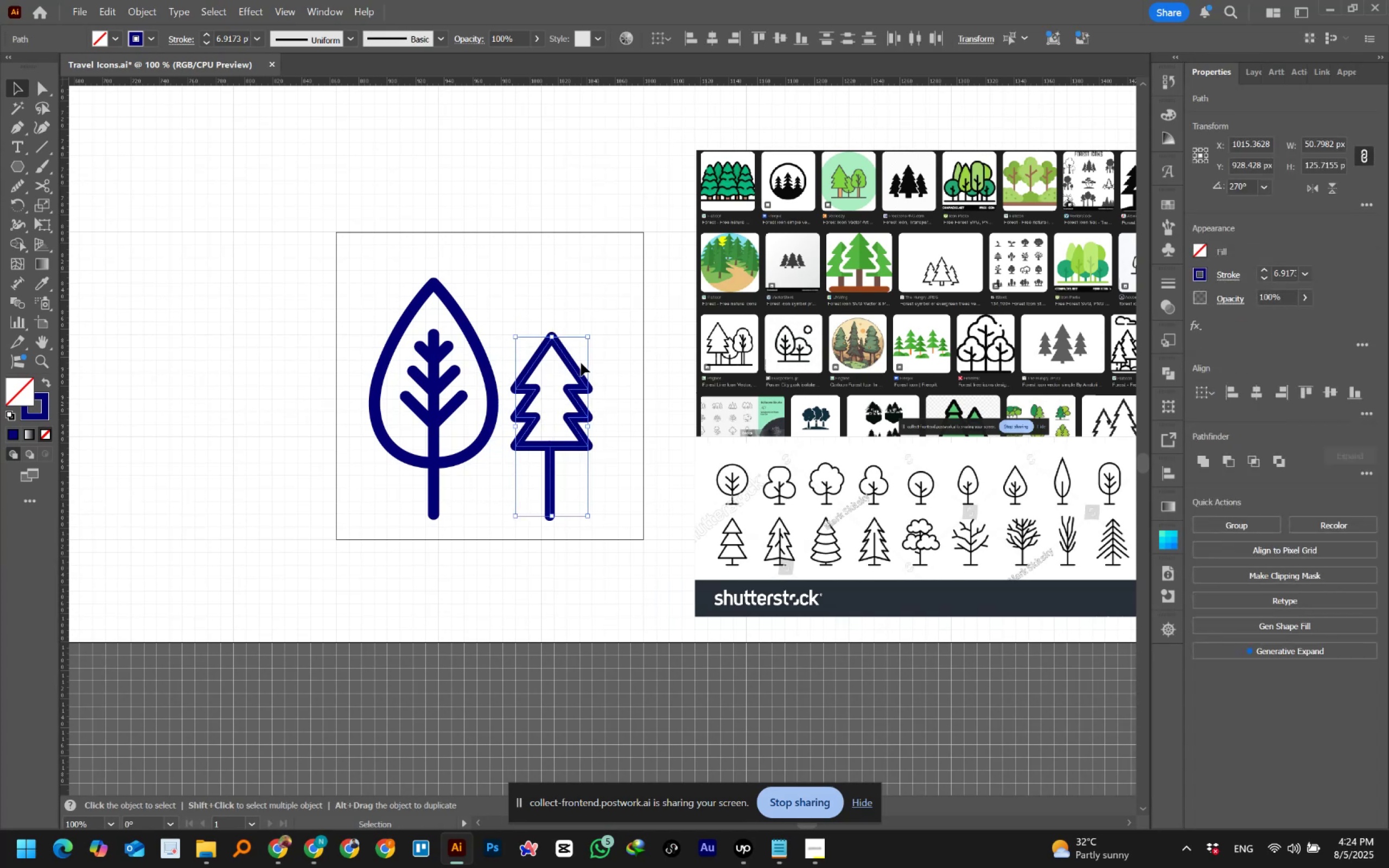 
key(ArrowLeft)
 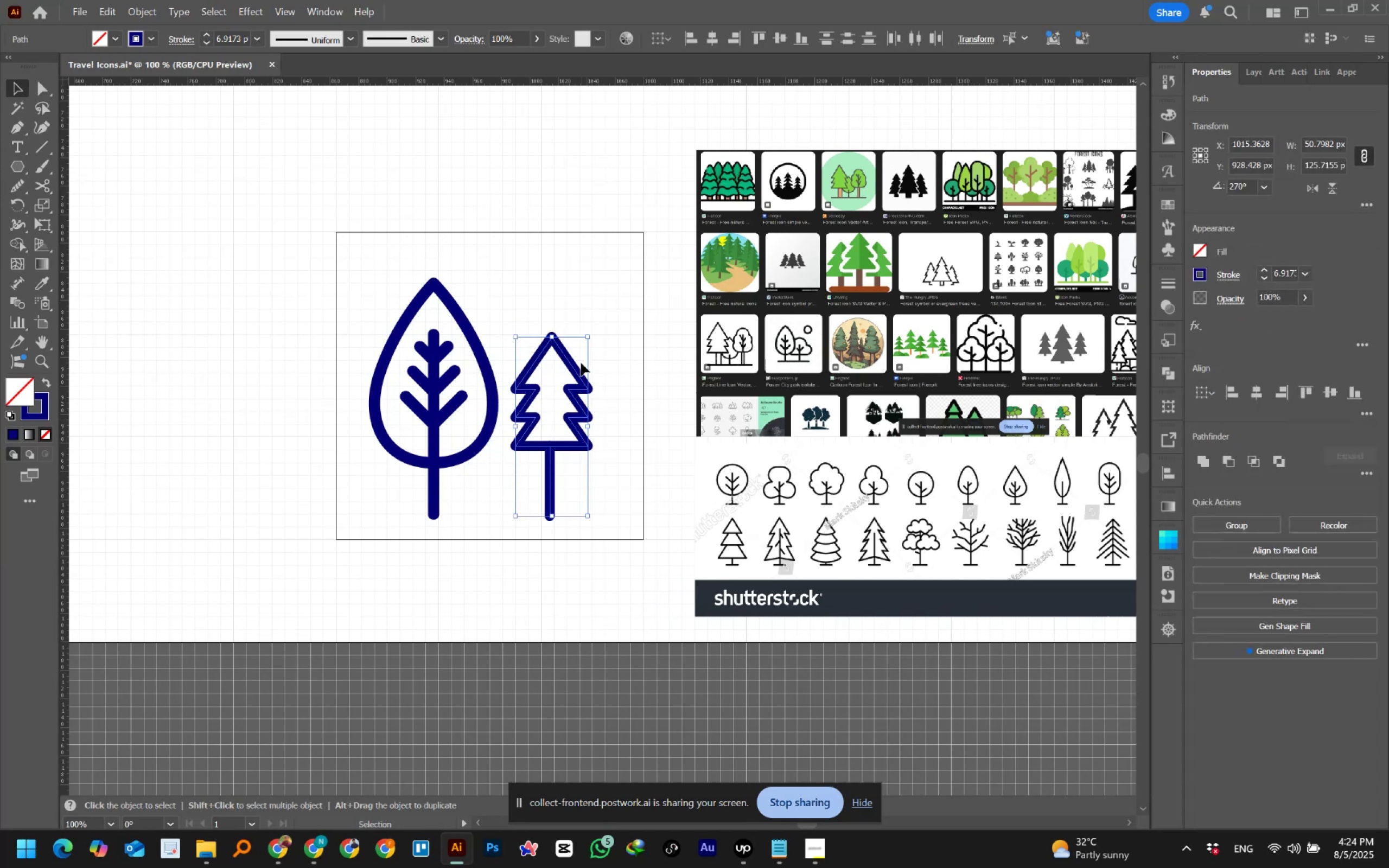 
key(ArrowLeft)
 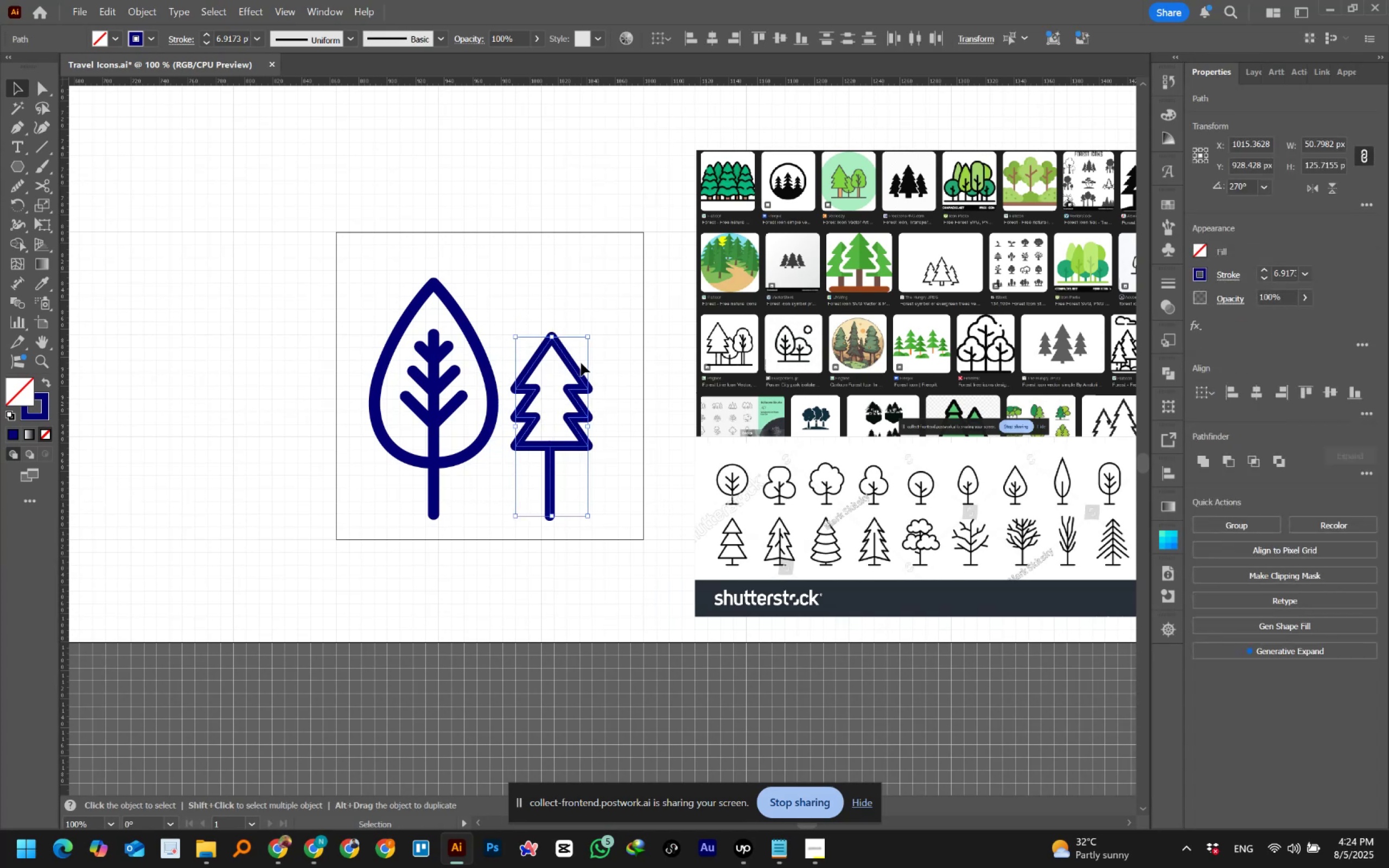 
key(ArrowLeft)
 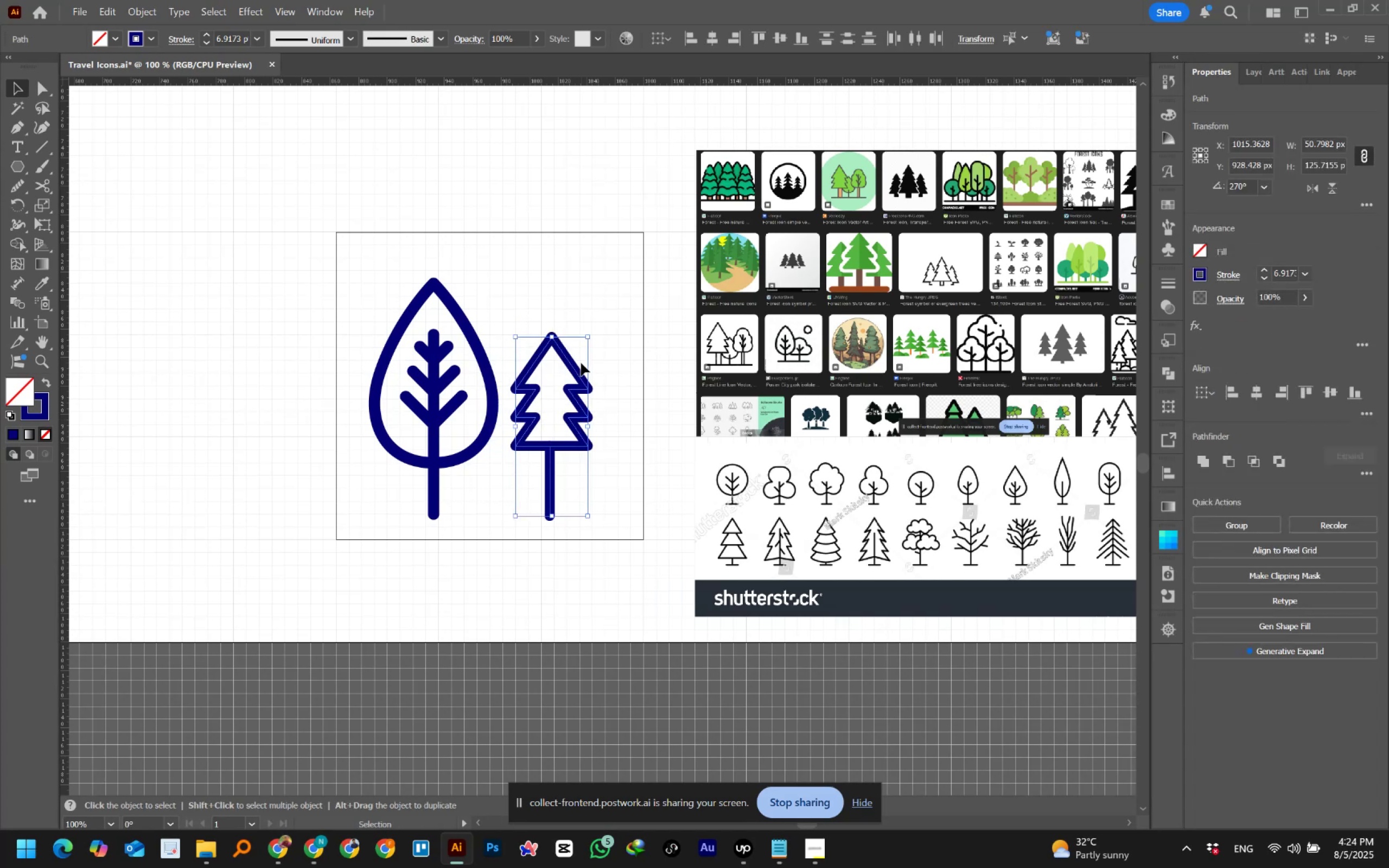 
key(ArrowLeft)
 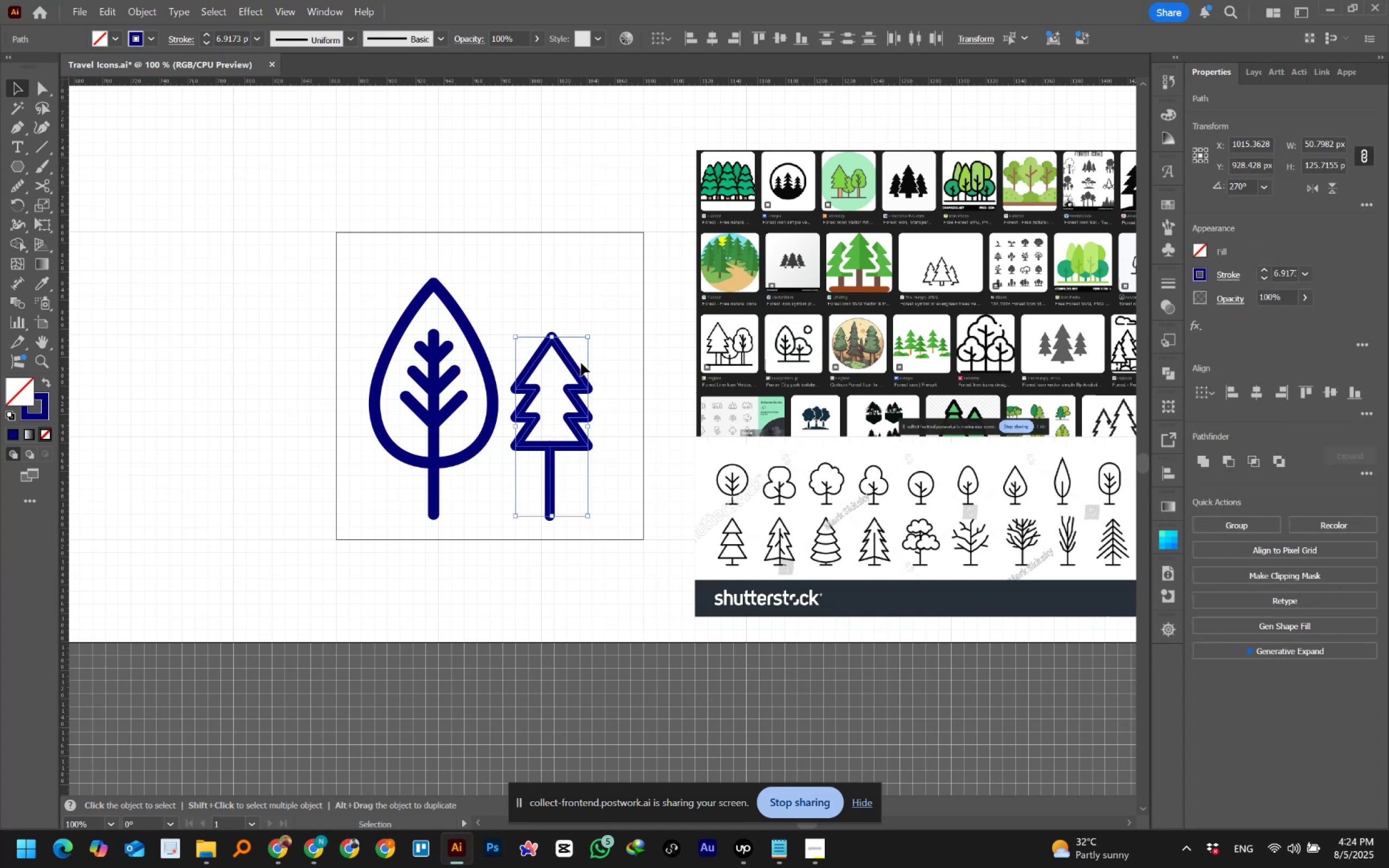 
key(ArrowLeft)
 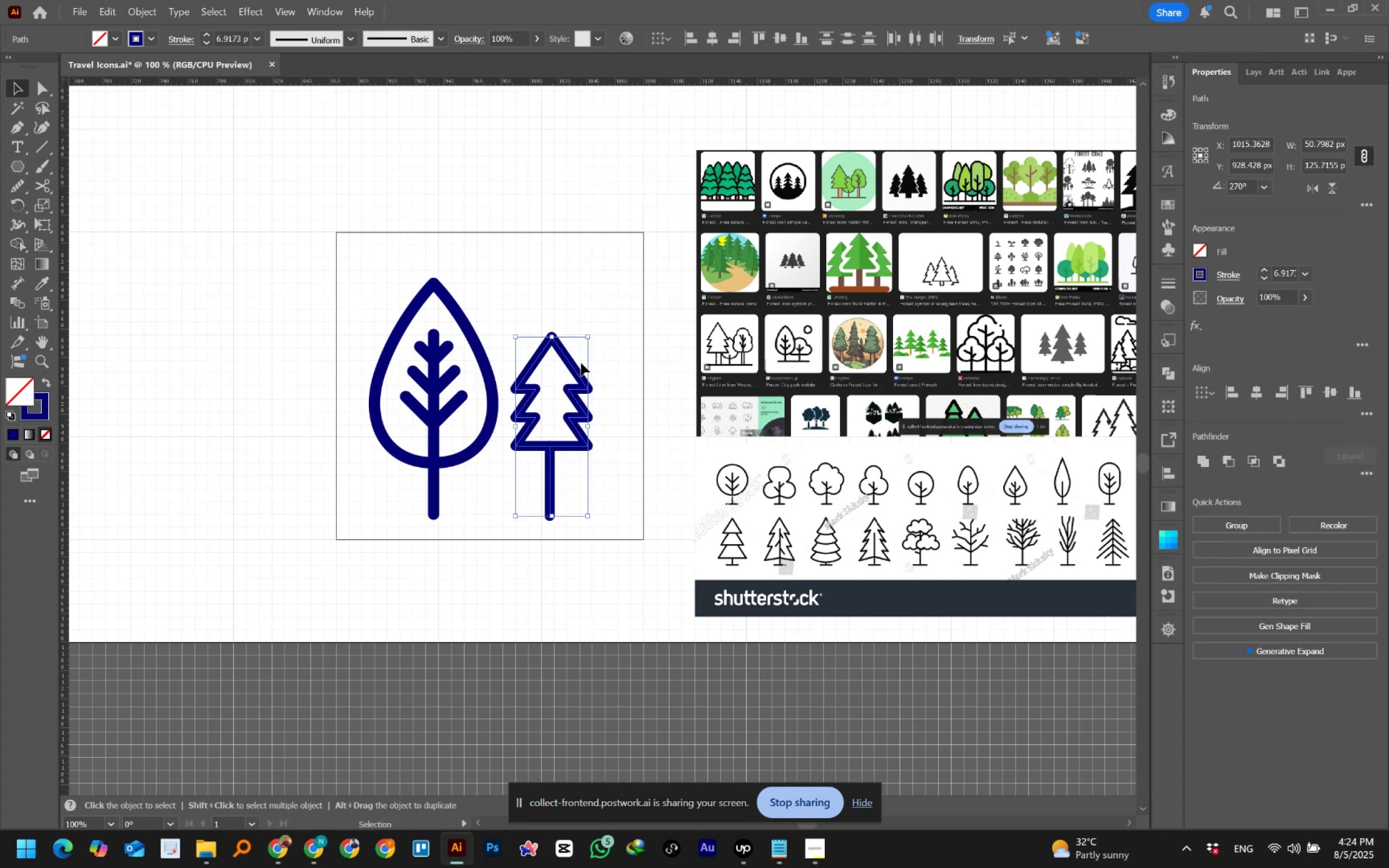 
key(ArrowLeft)
 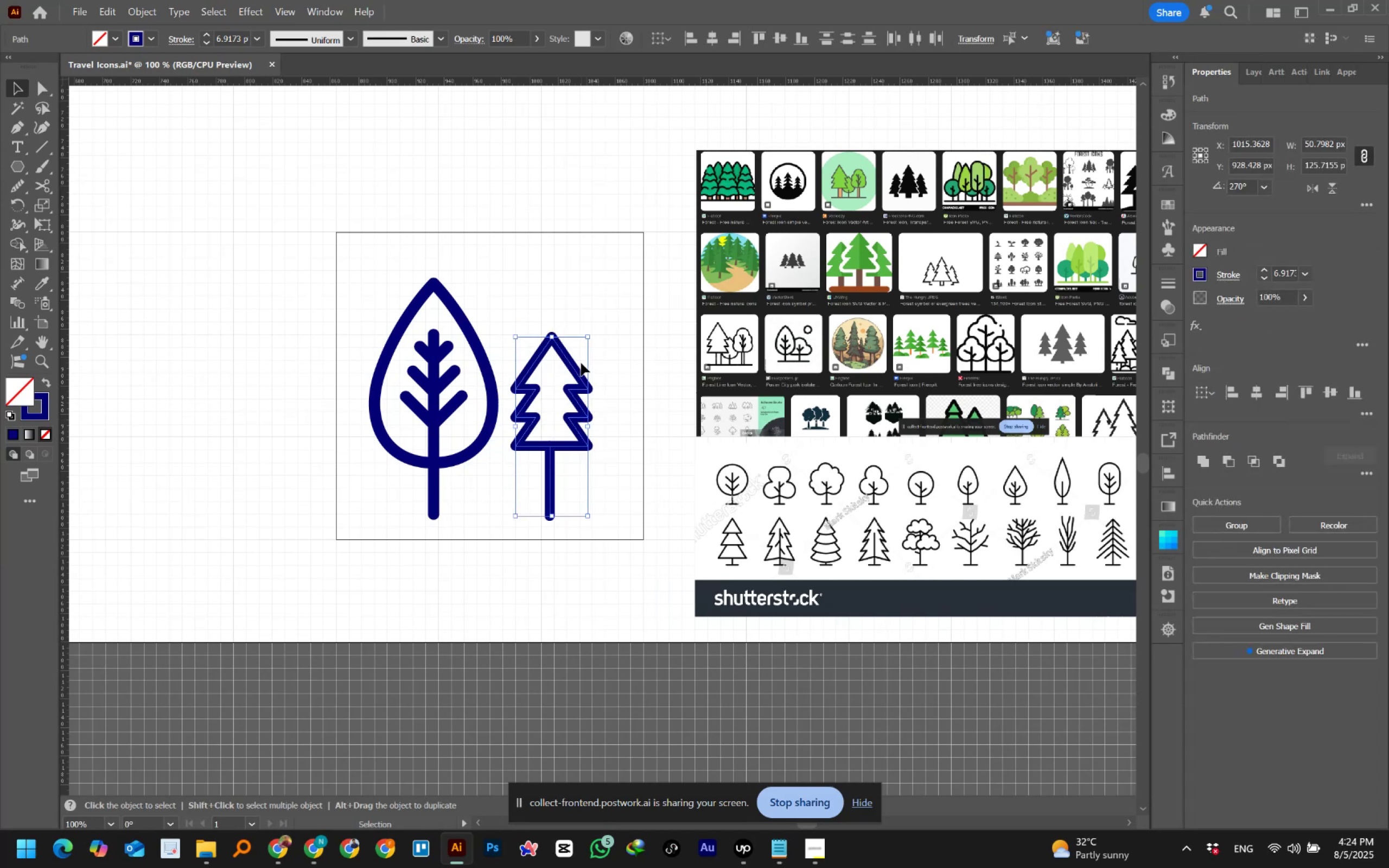 
key(ArrowLeft)
 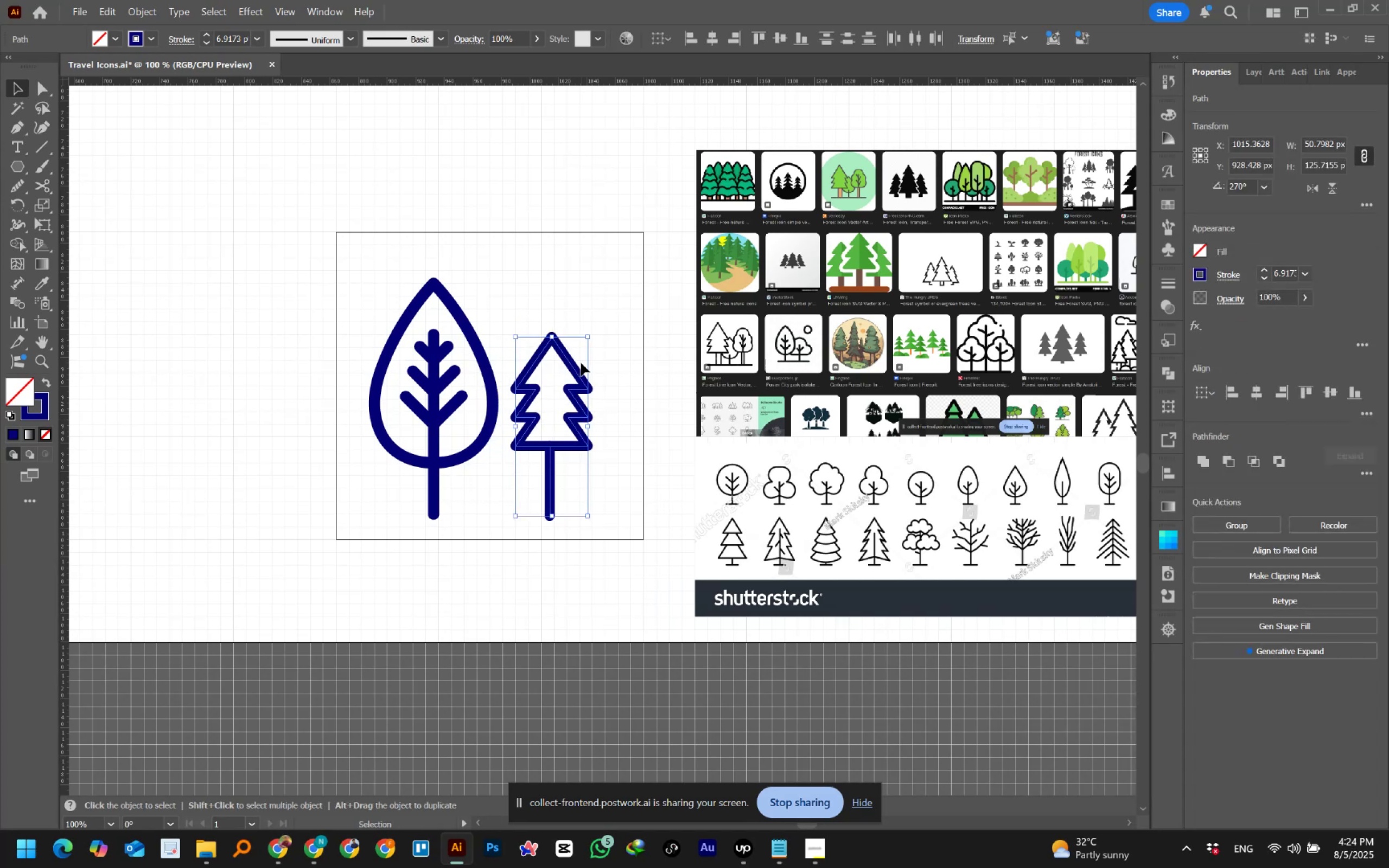 
key(ArrowLeft)
 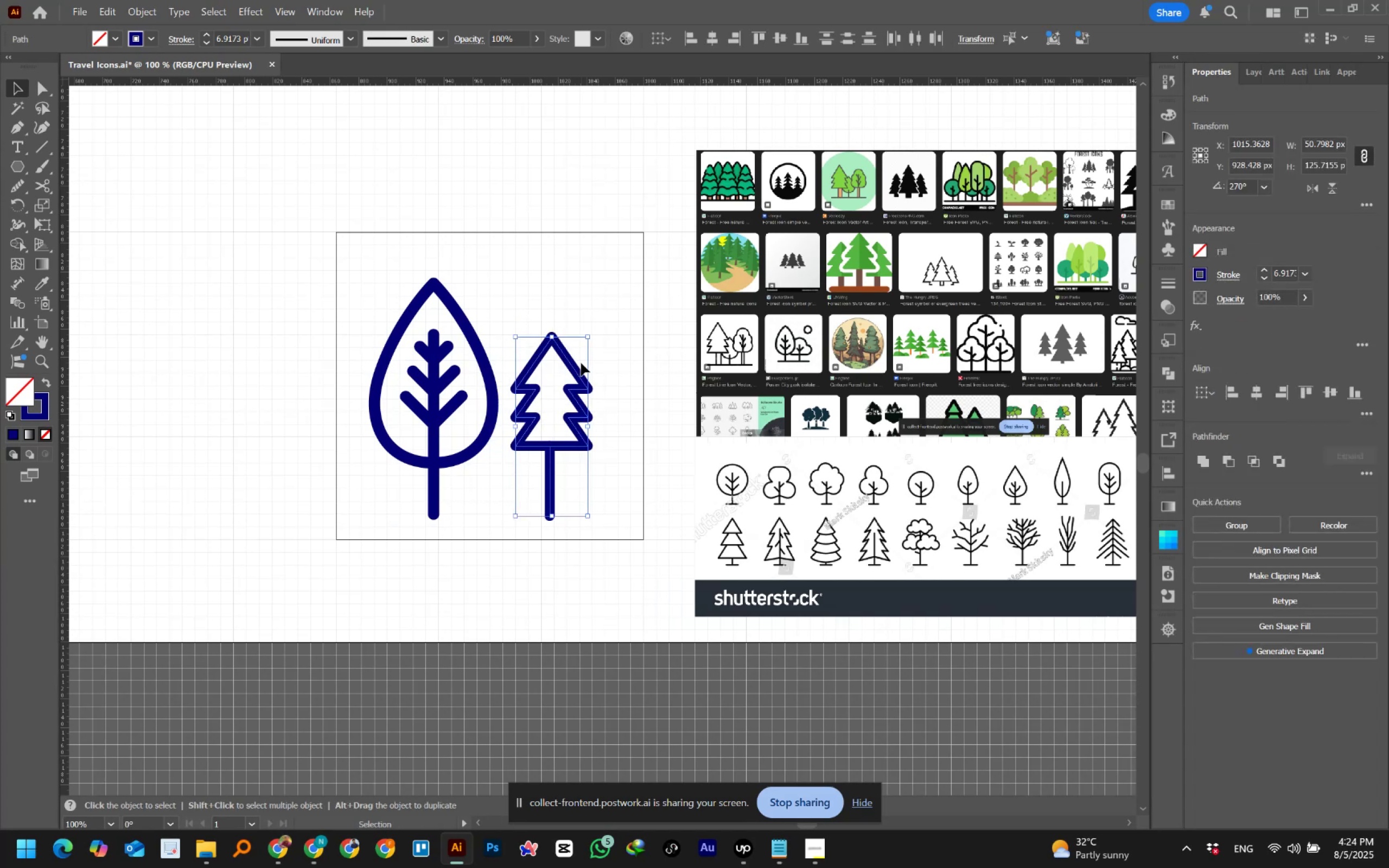 
key(Shift+ArrowLeft)
 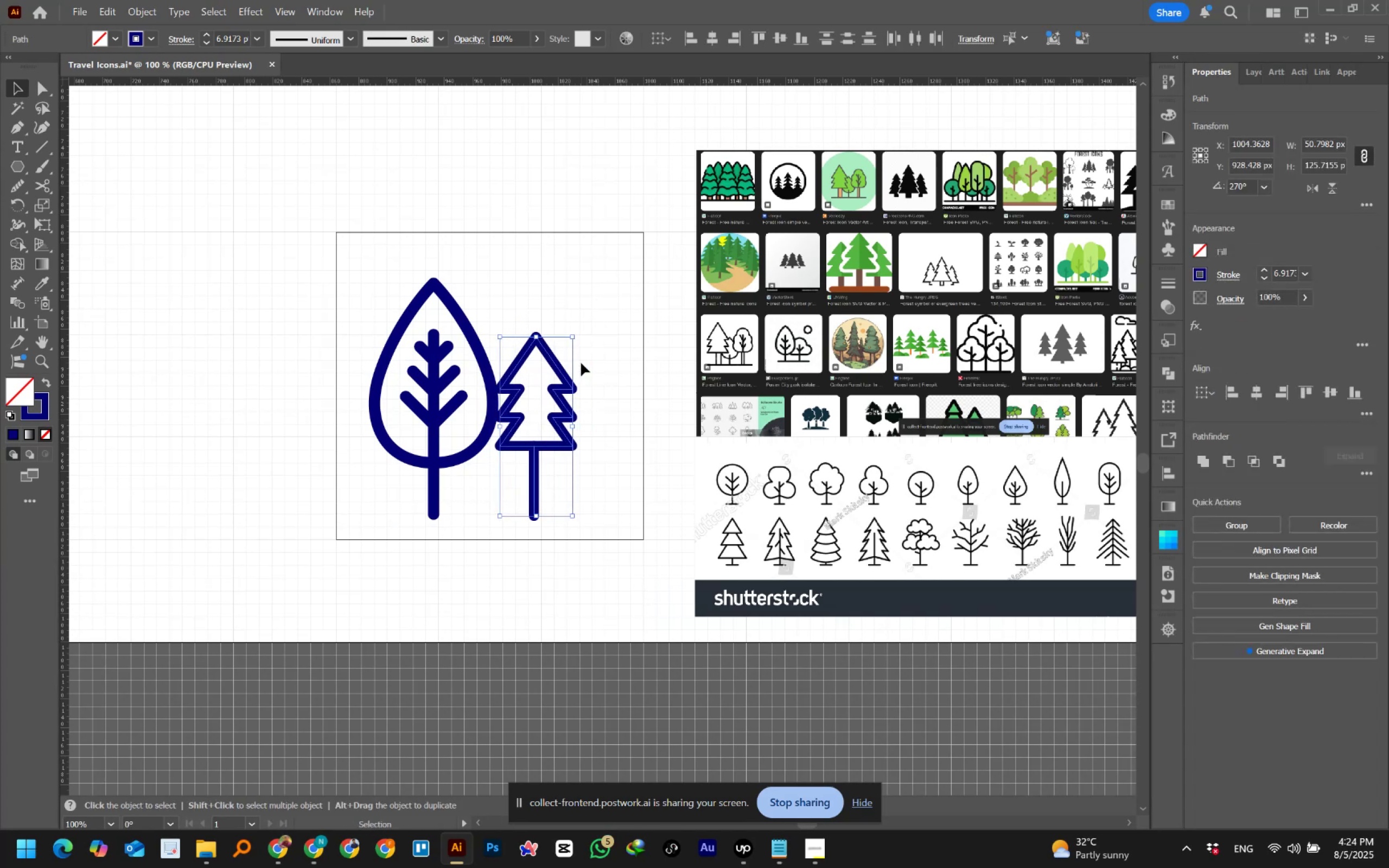 
key(ArrowRight)
 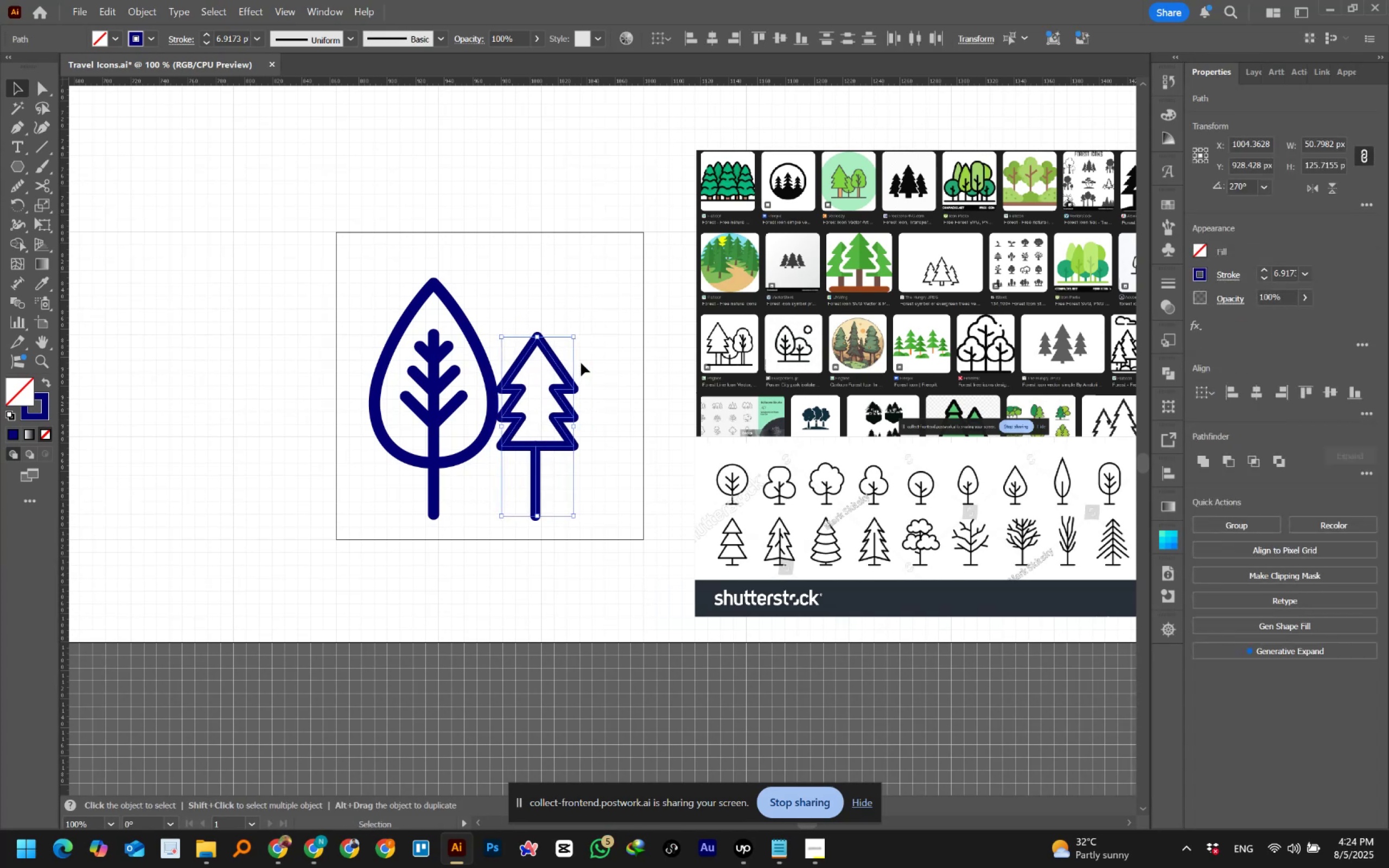 
key(ArrowRight)
 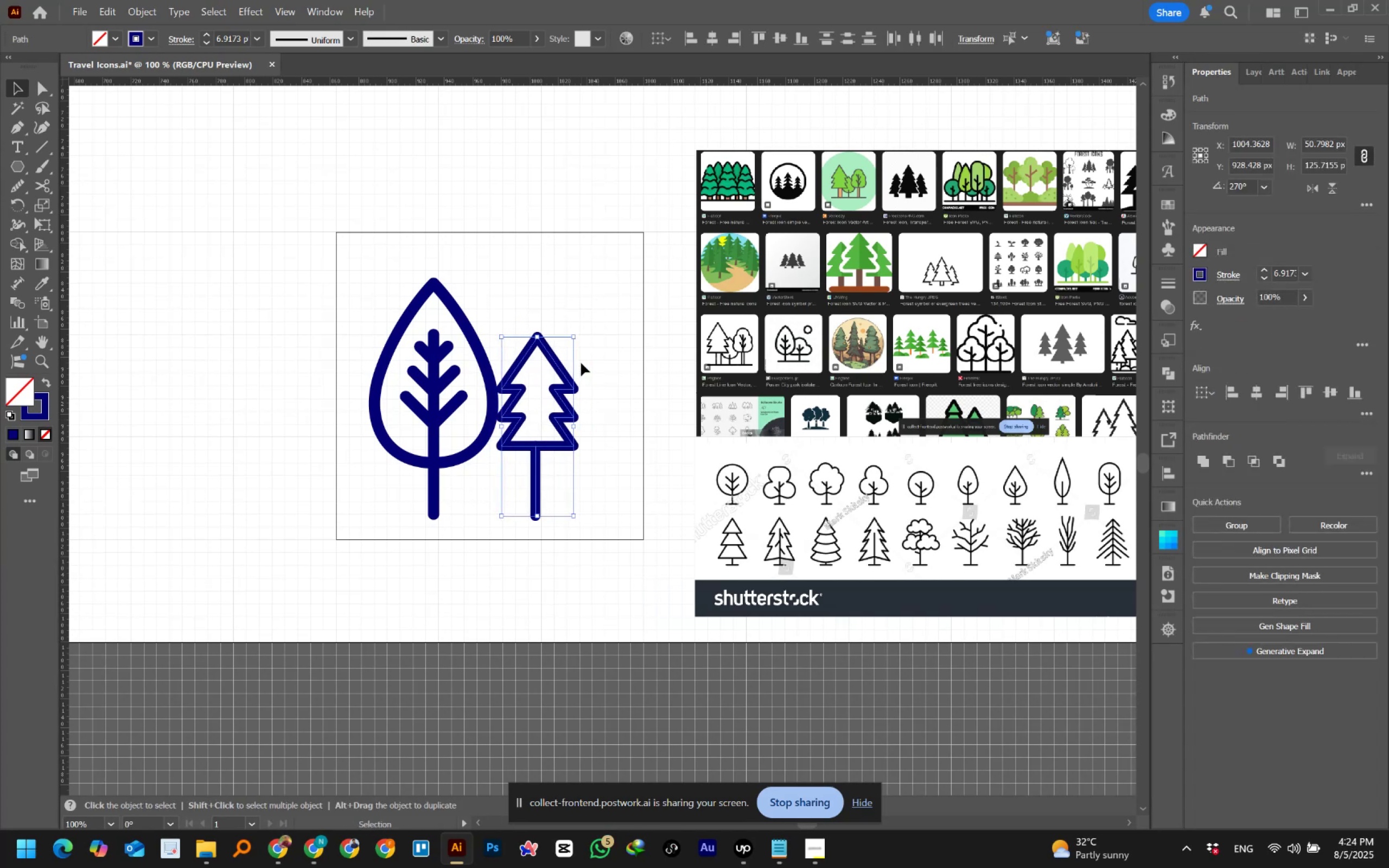 
hold_key(key=ArrowRight, duration=0.32)
 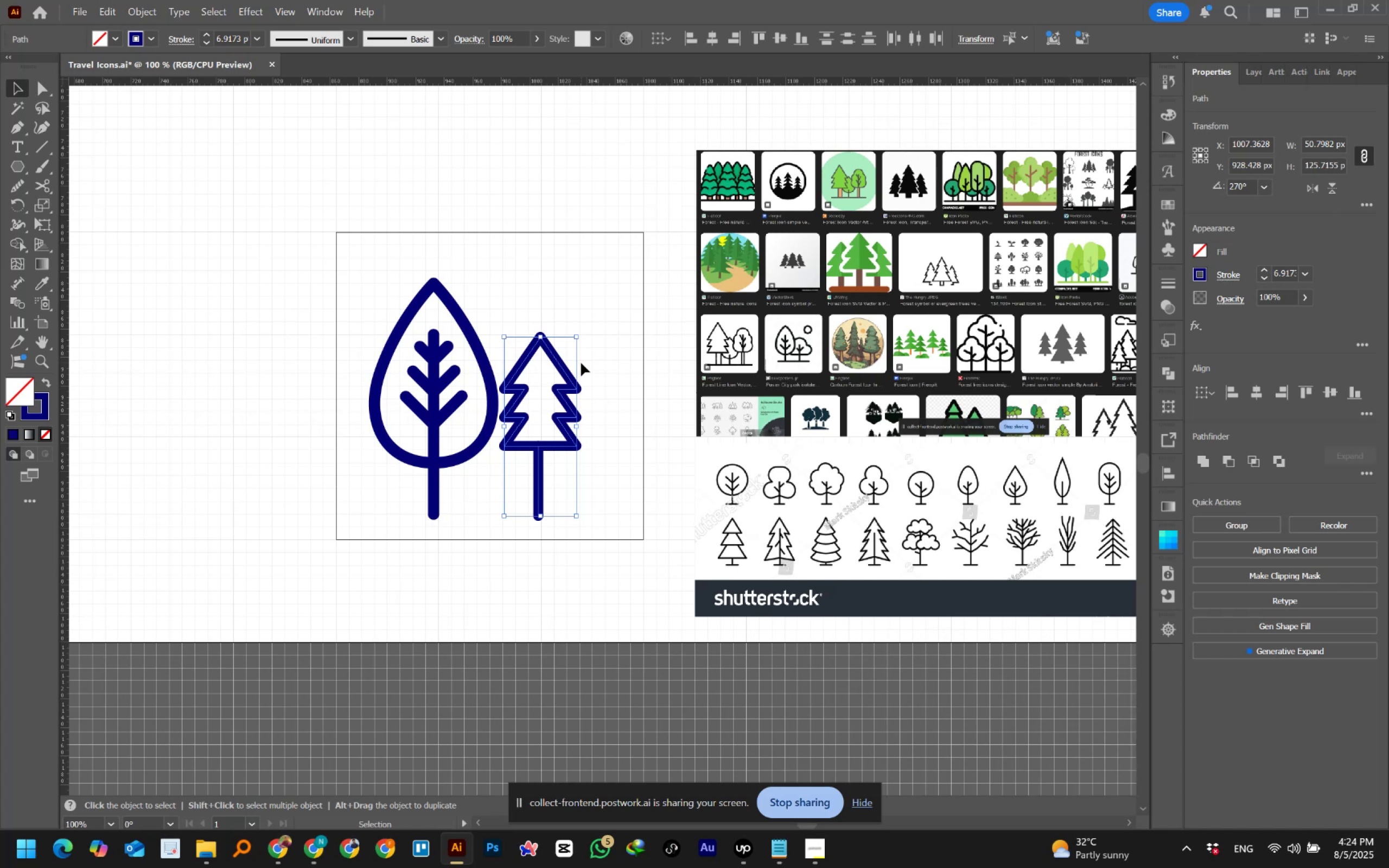 
wait(5.51)
 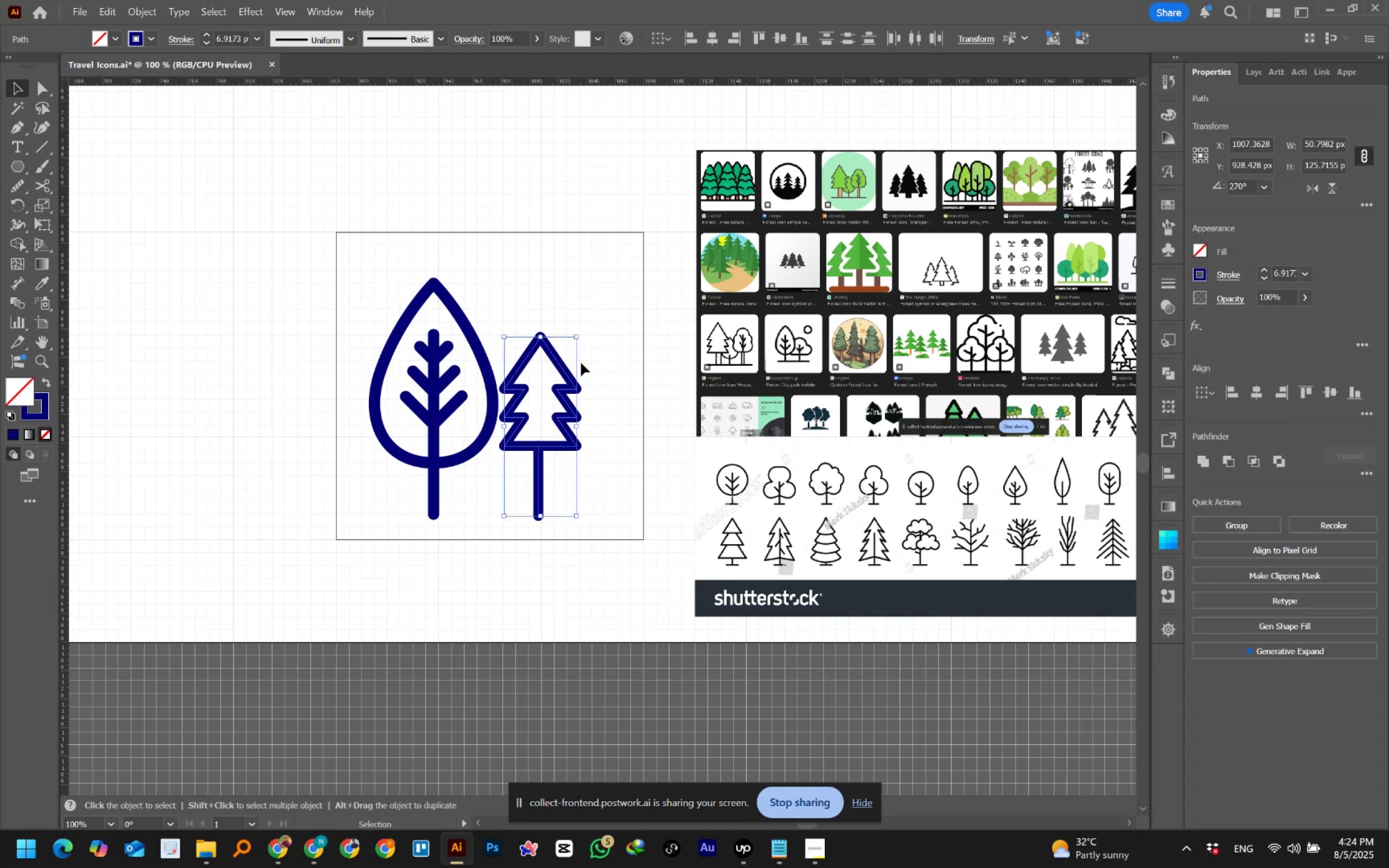 
hold_key(key=Space, duration=1.38)
 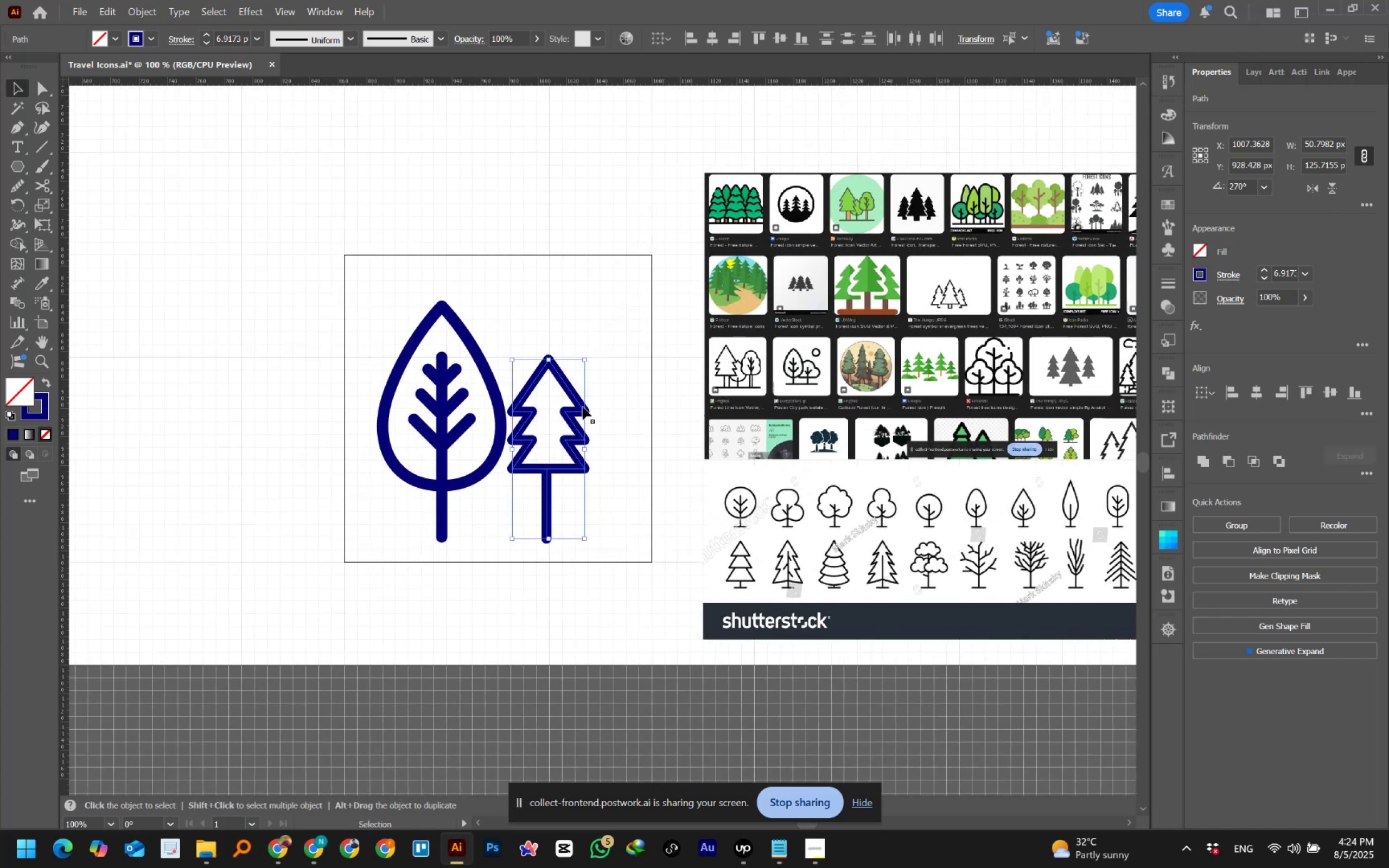 
hold_key(key=Space, duration=1.52)
 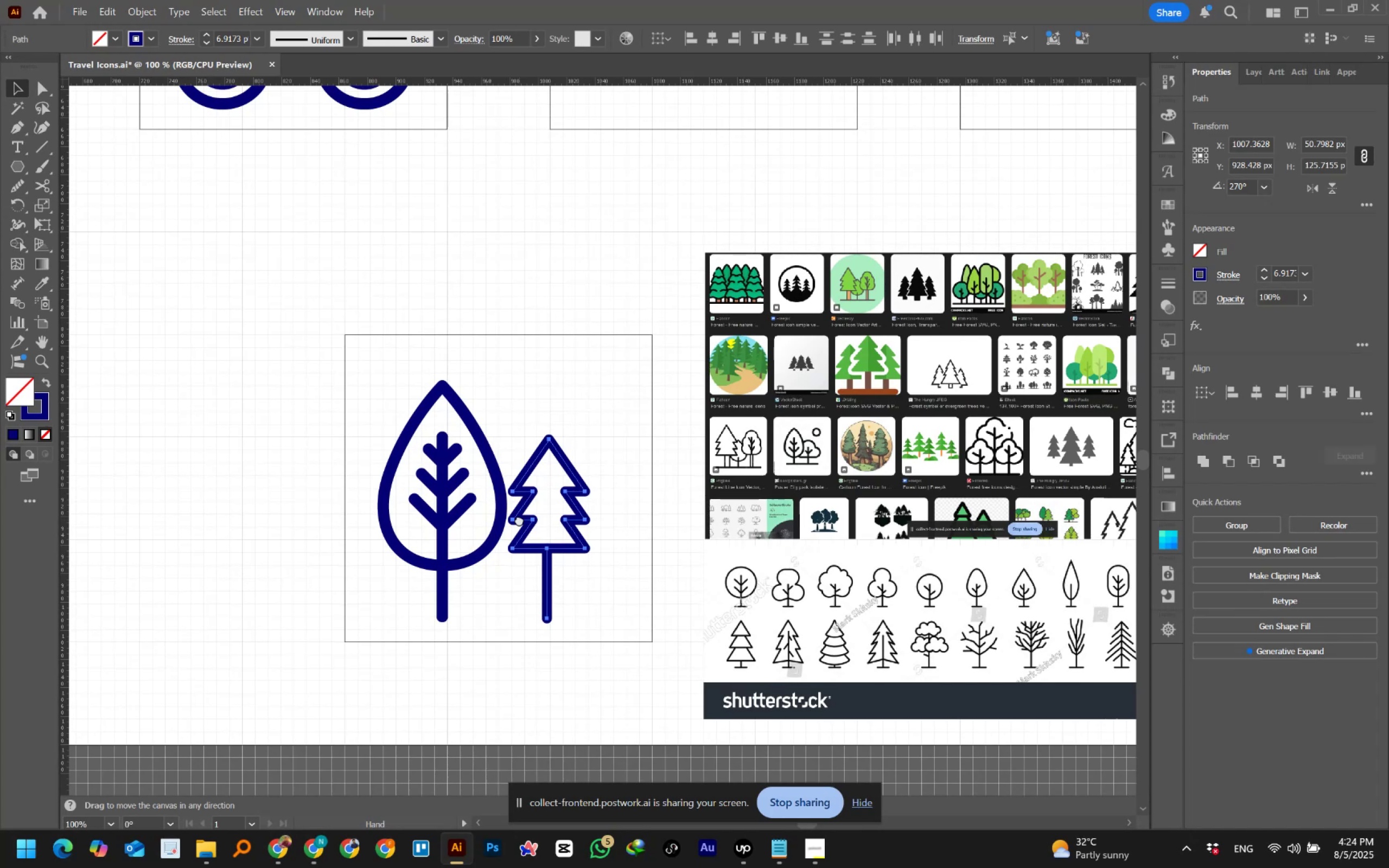 
hold_key(key=Space, duration=1.34)
 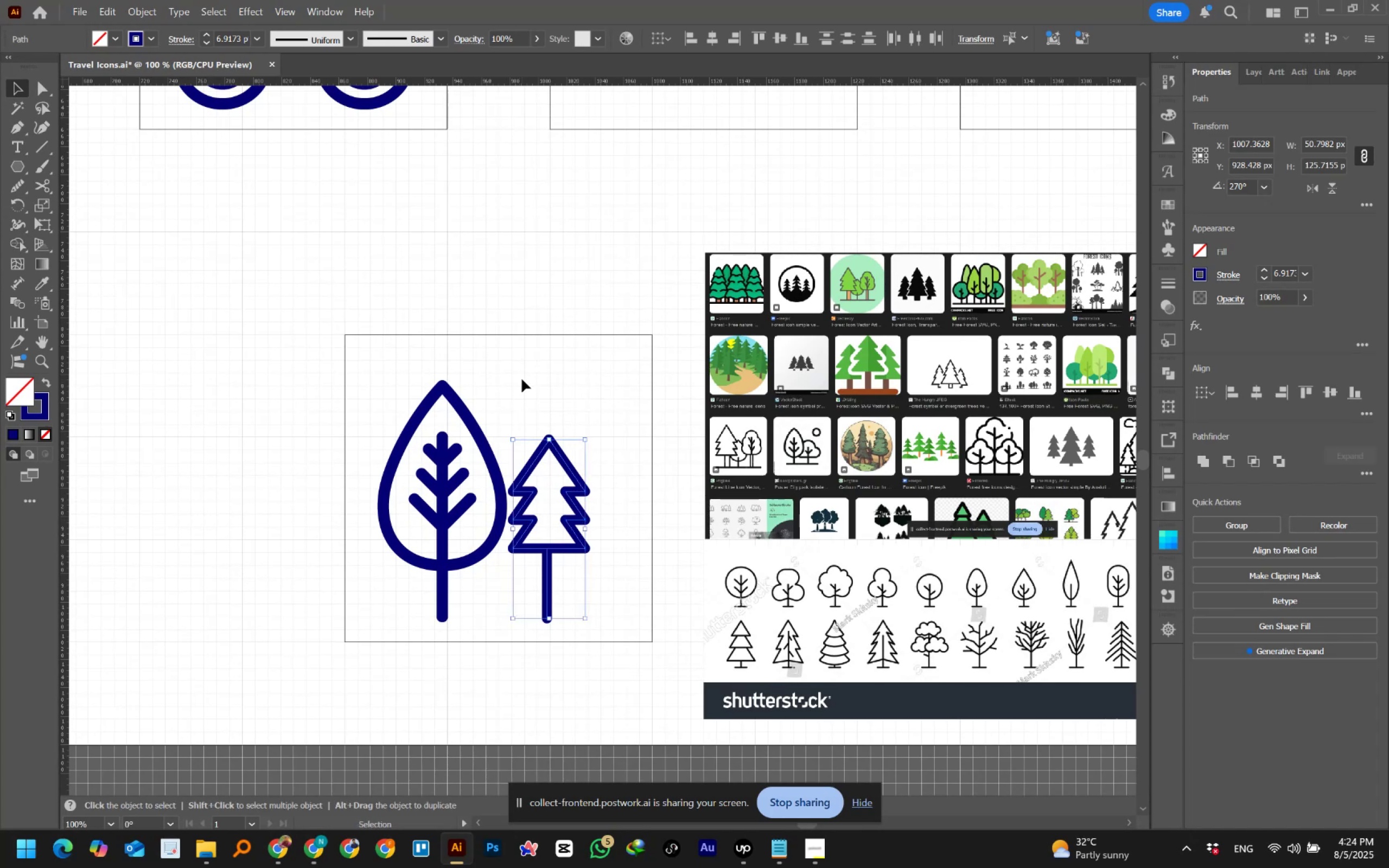 
wait(8.93)
 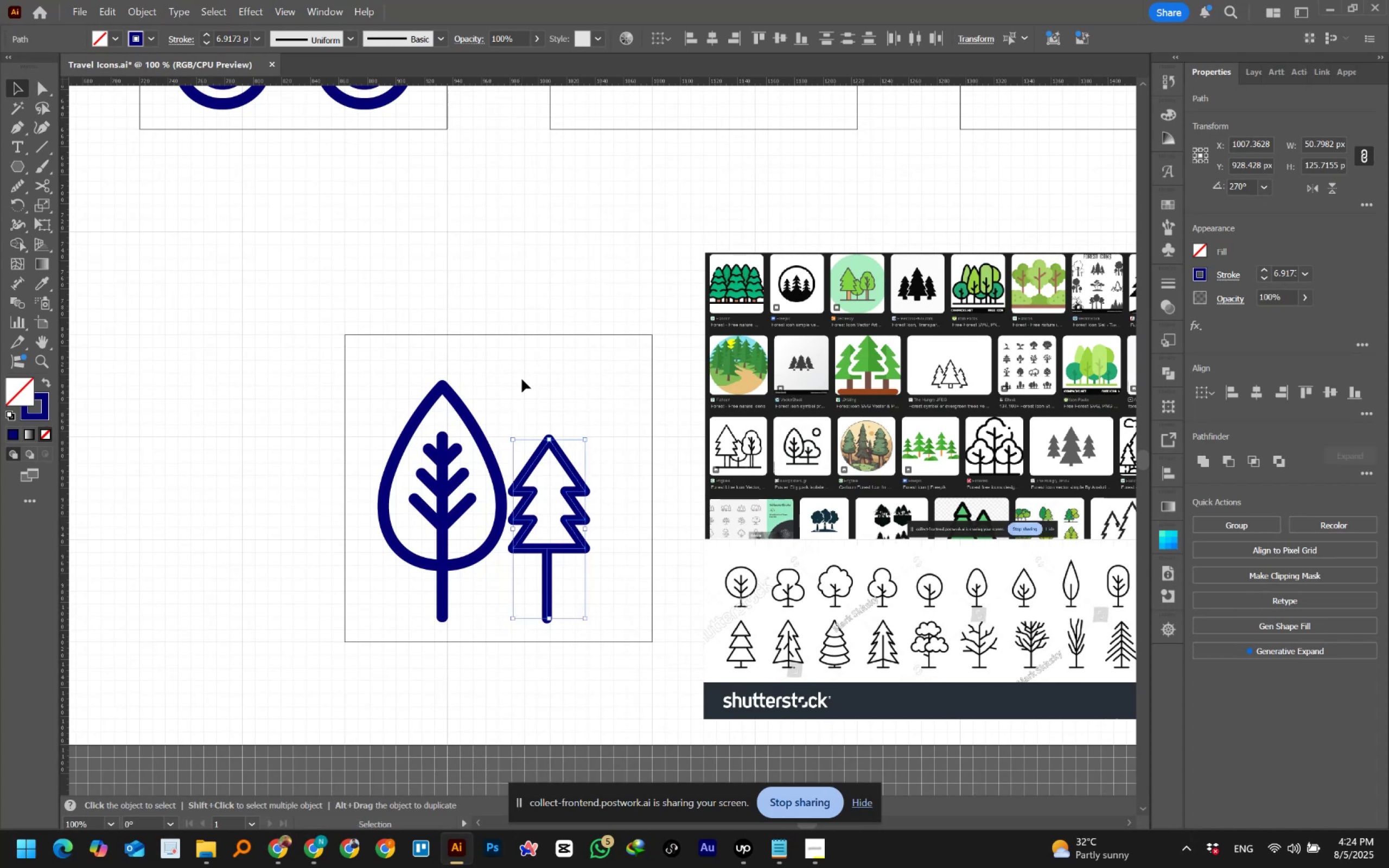 
key(Control+Z)
 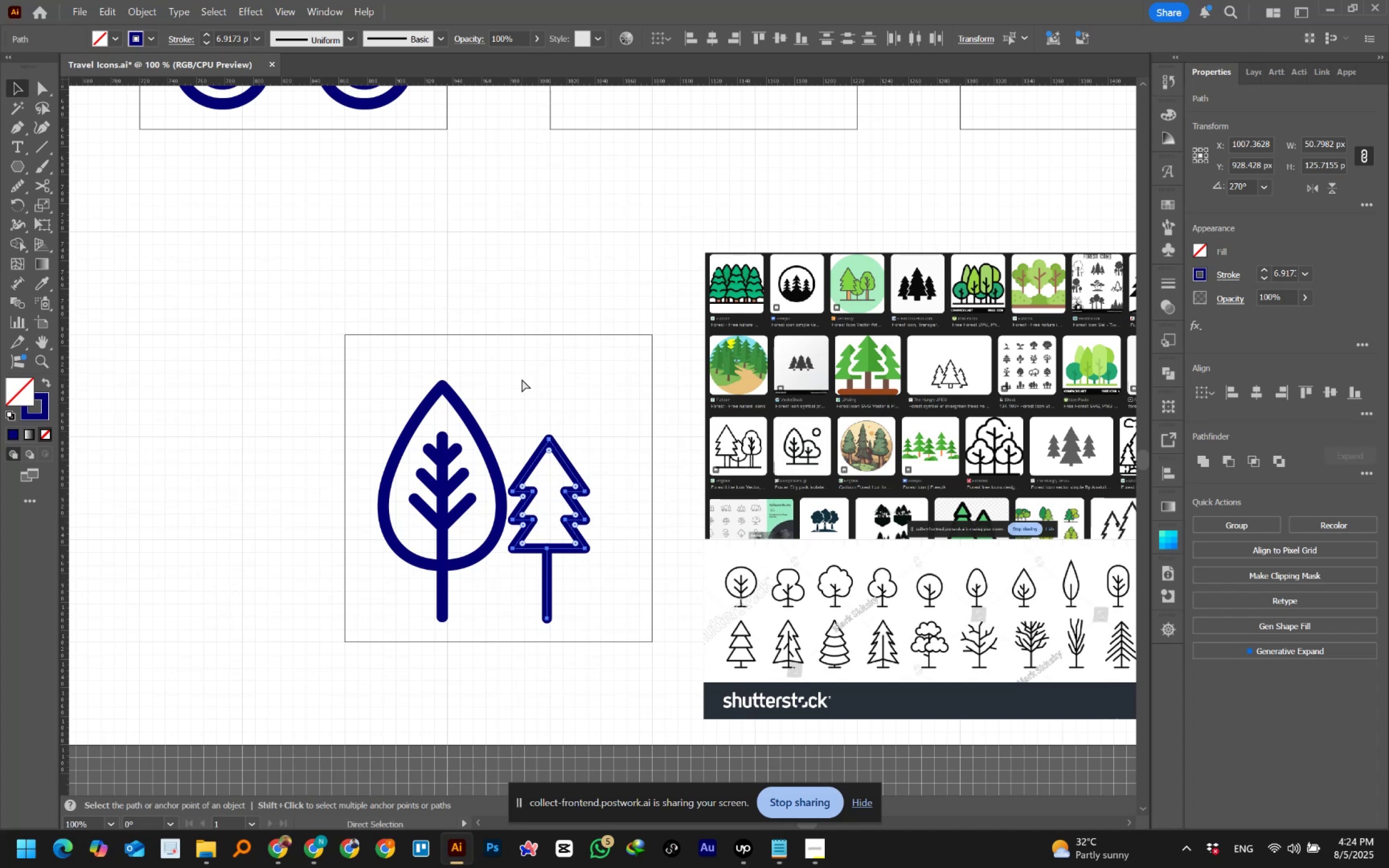 
key(Control+Z)
 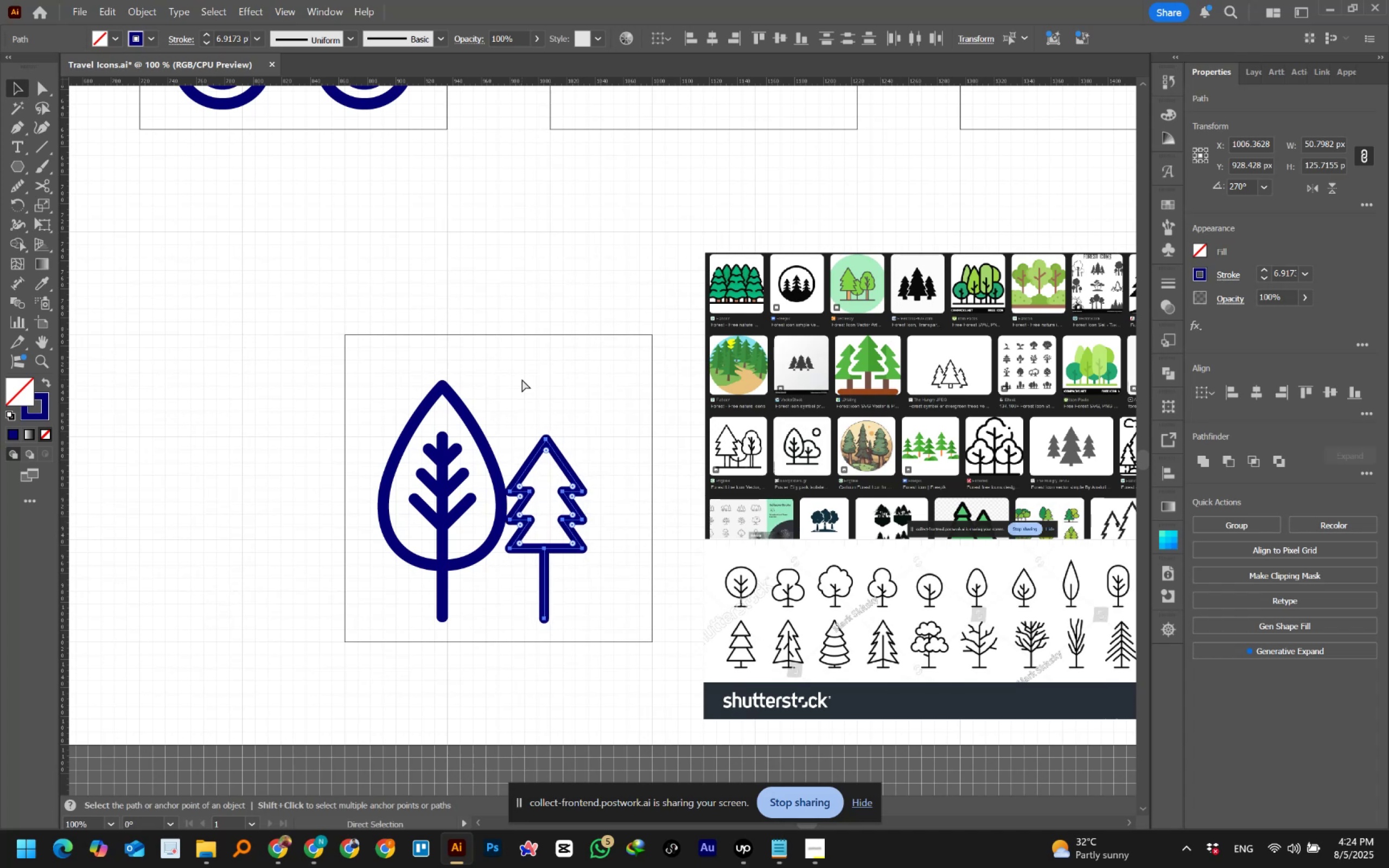 
key(Control+Z)
 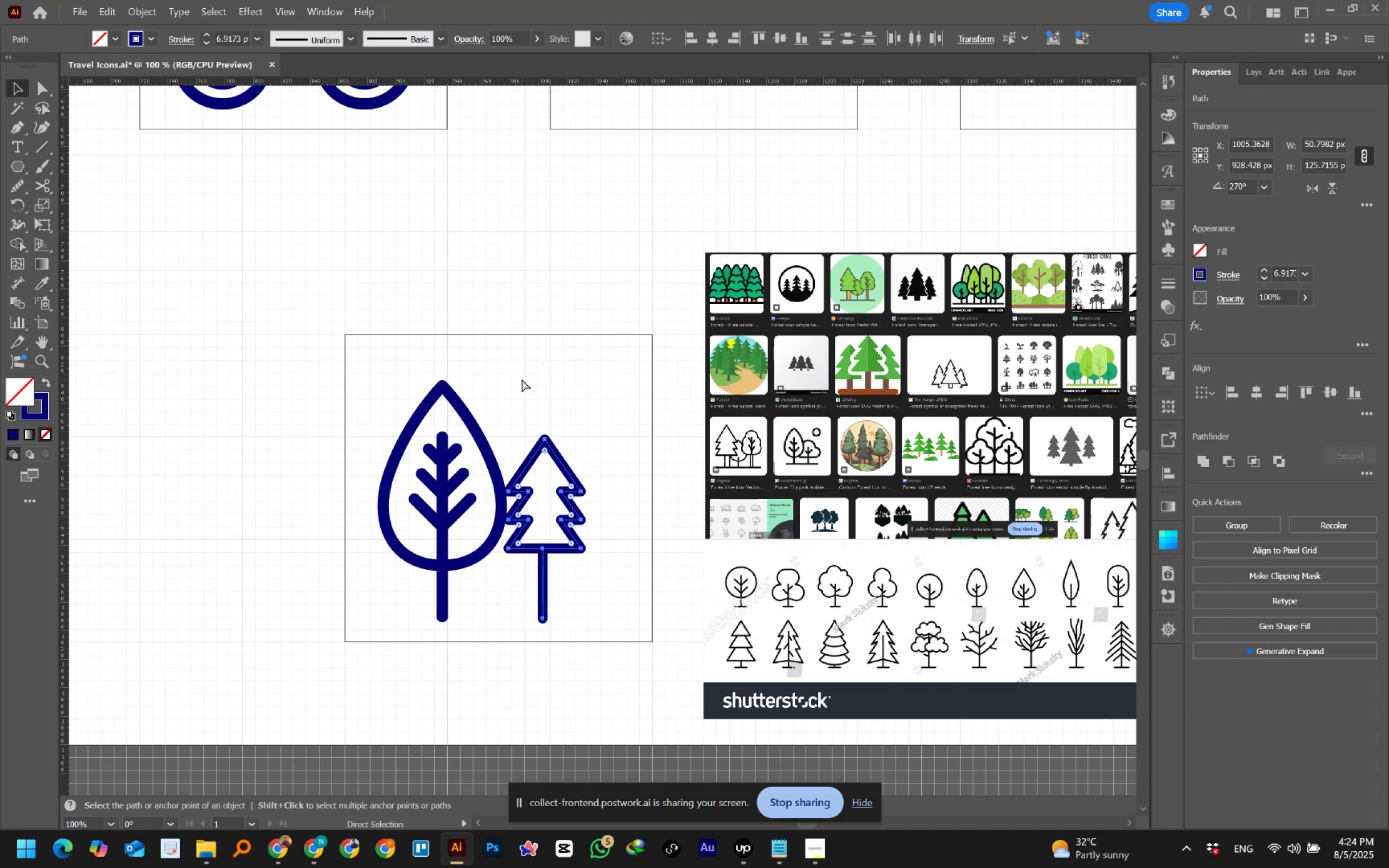 
hold_key(key=Z, duration=1.52)
 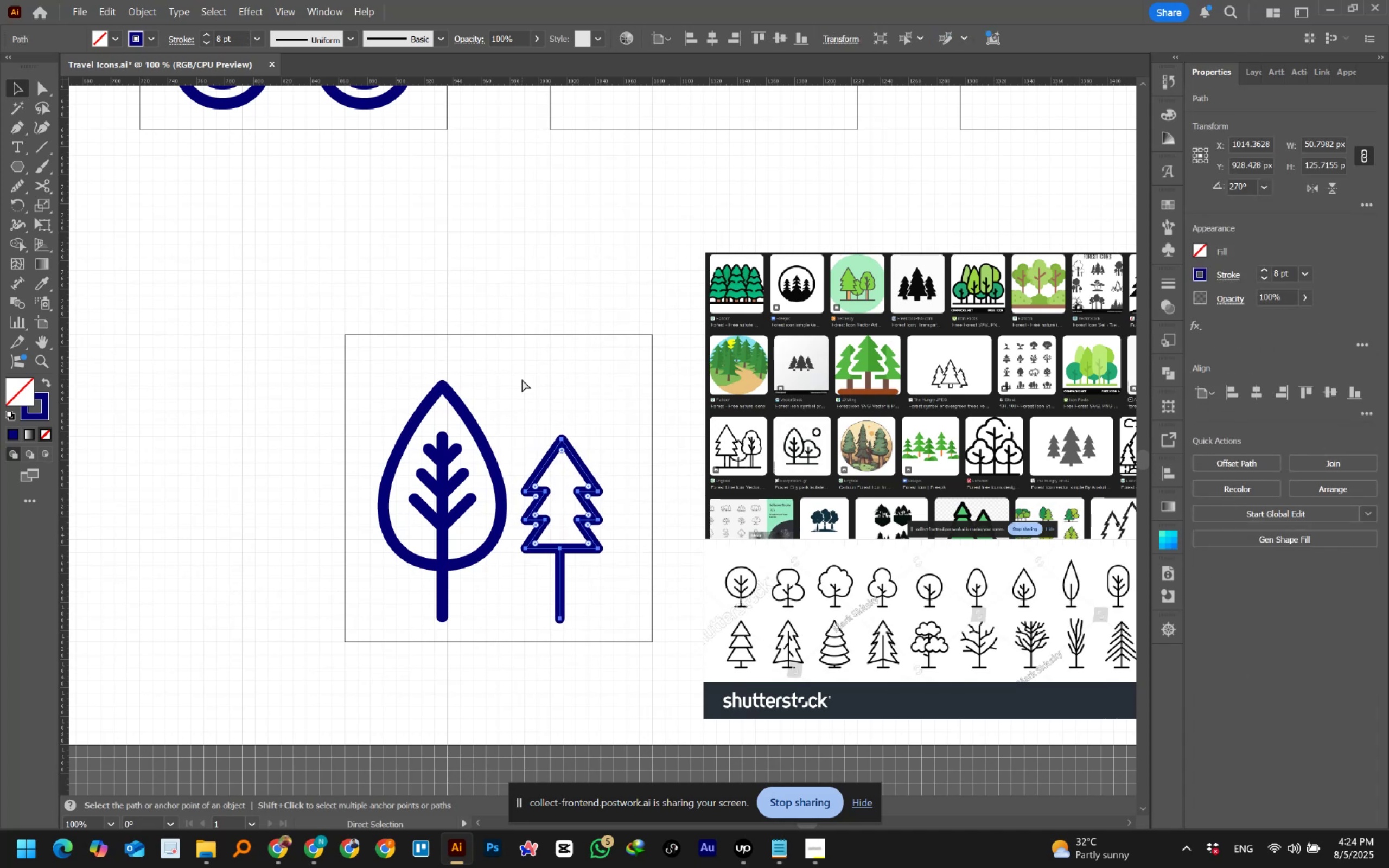 
hold_key(key=Z, duration=0.33)
 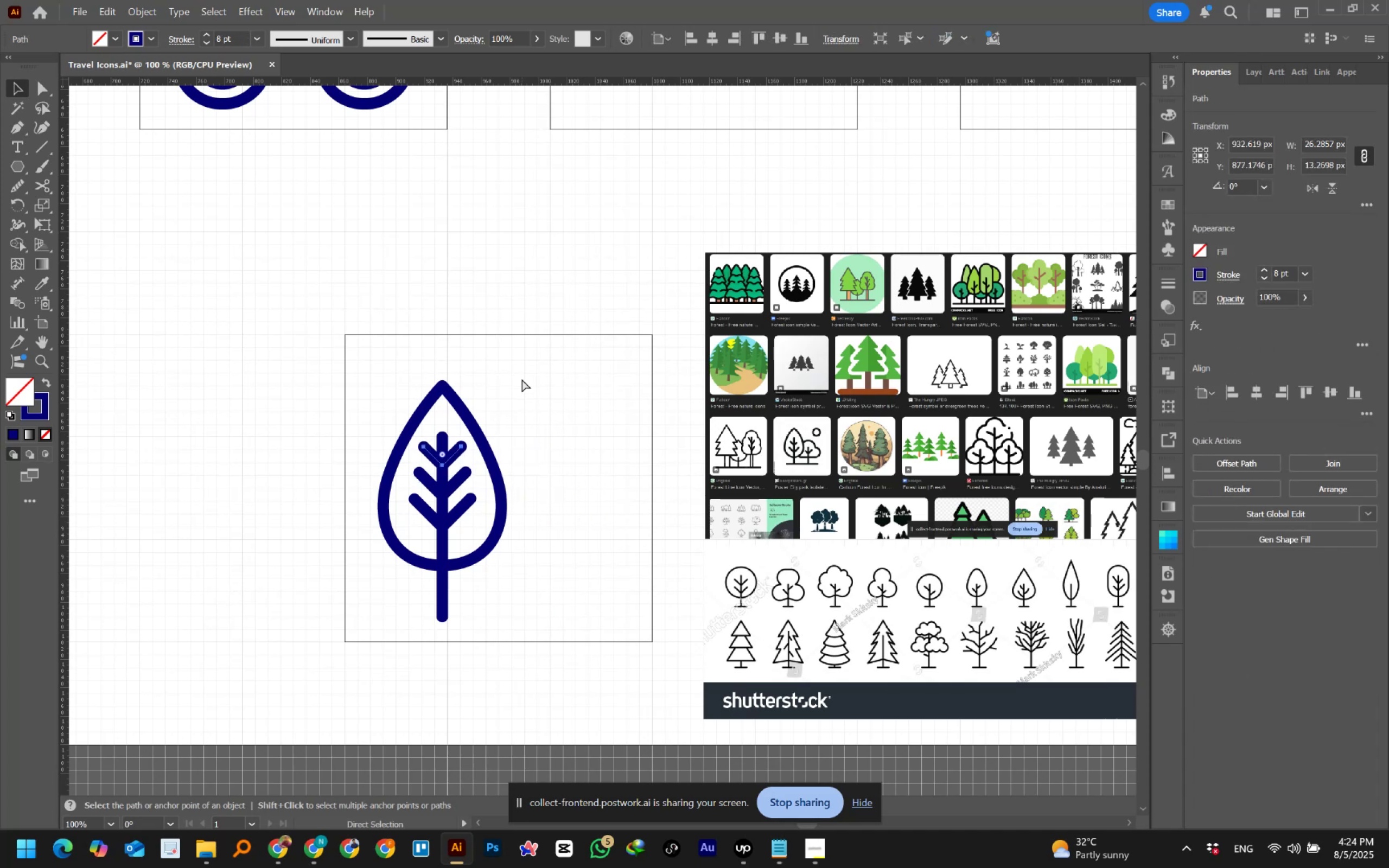 
hold_key(key=ShiftLeft, duration=1.51)
 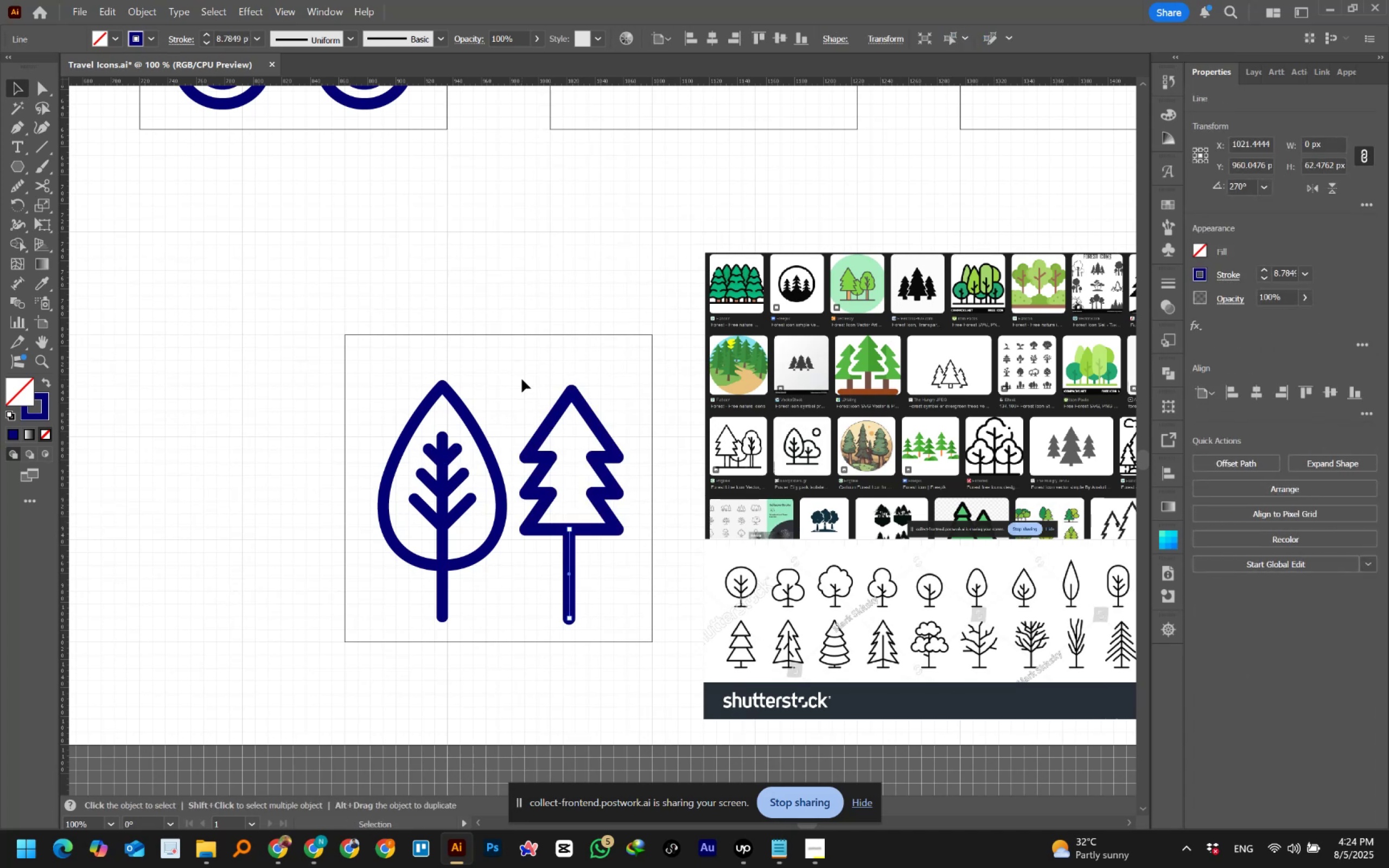 
hold_key(key=Z, duration=1.22)
 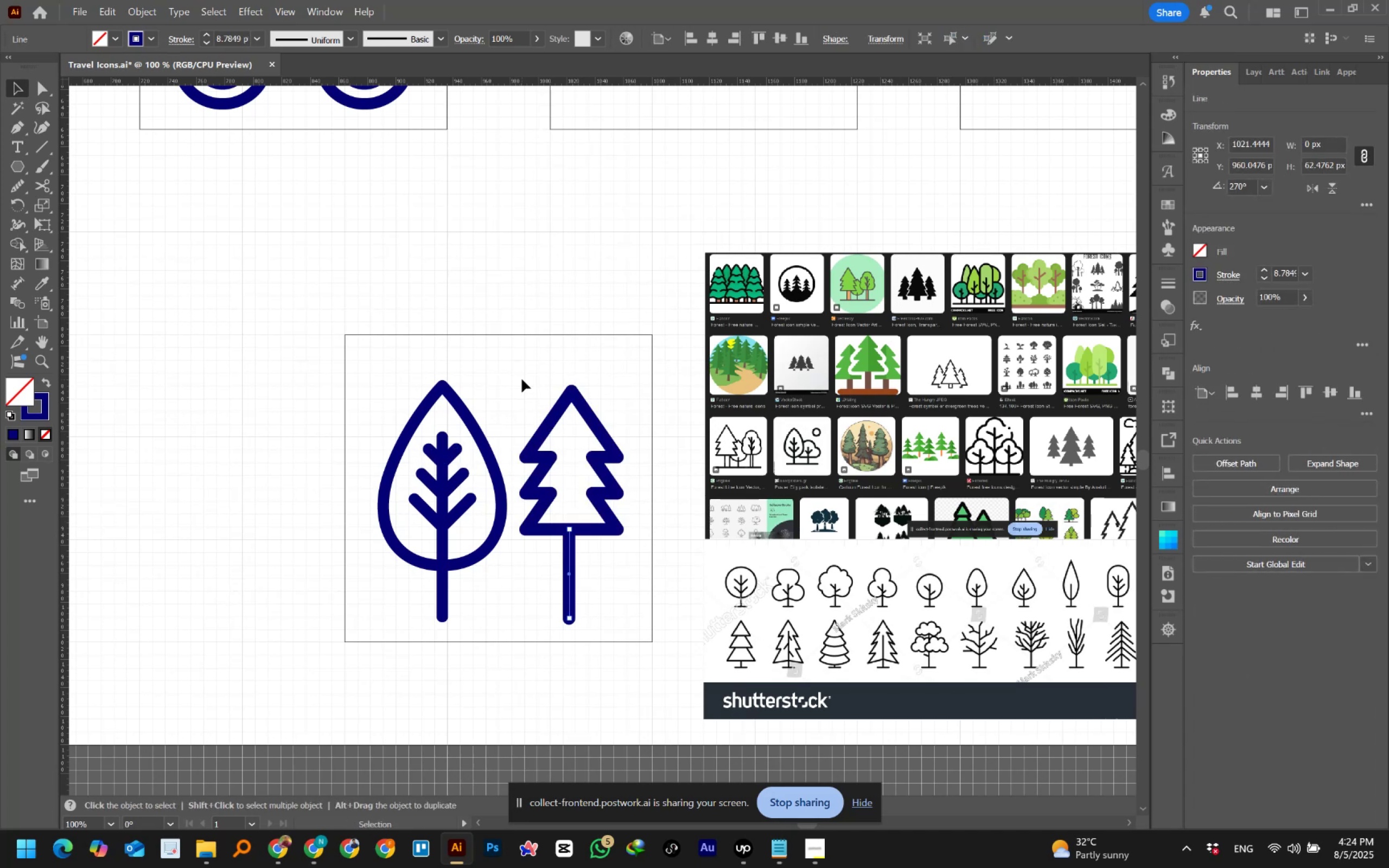 
hold_key(key=ControlLeft, duration=0.57)
 